 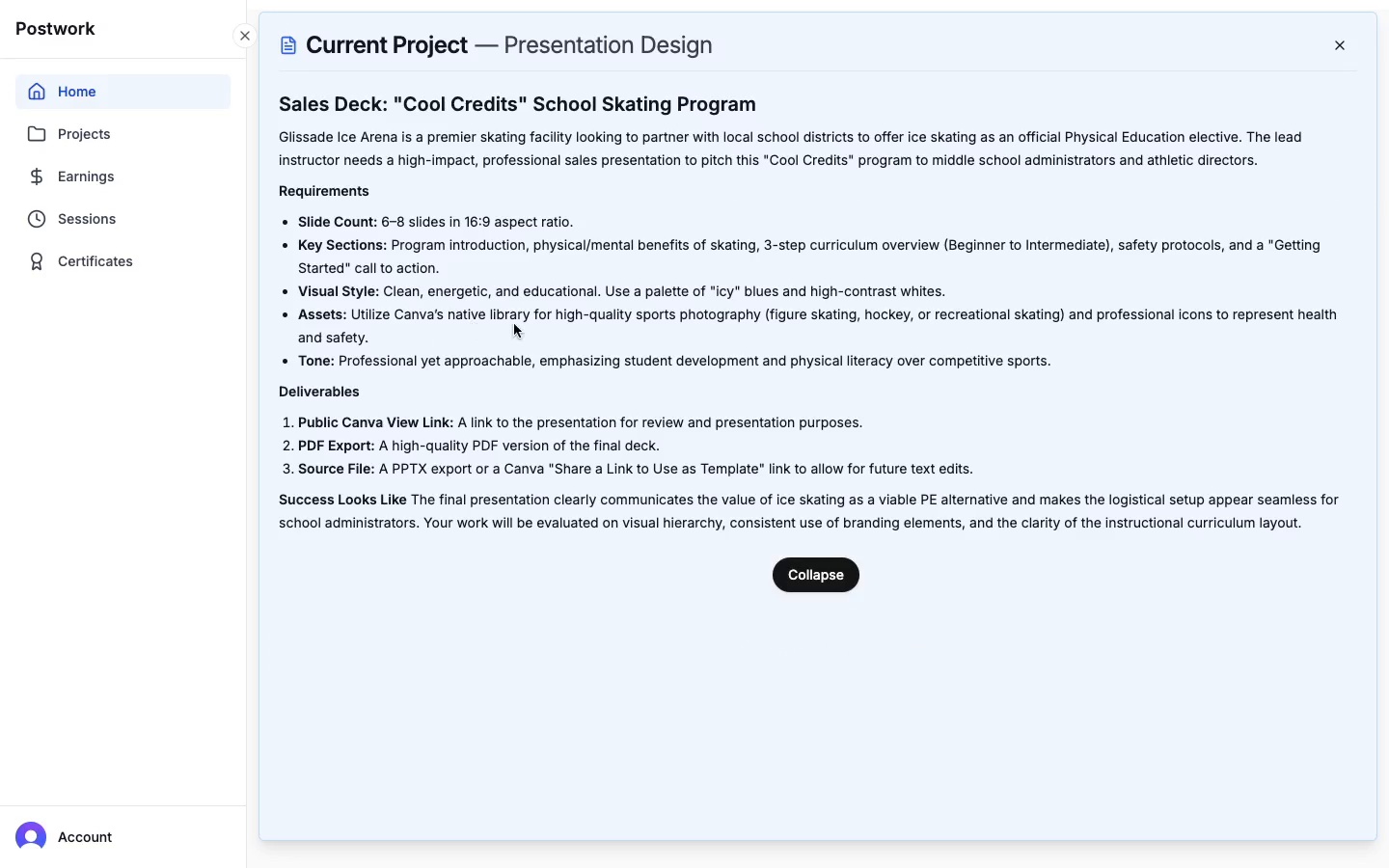 
scroll: coordinate [557, 336], scroll_direction: up, amount: 21.0
 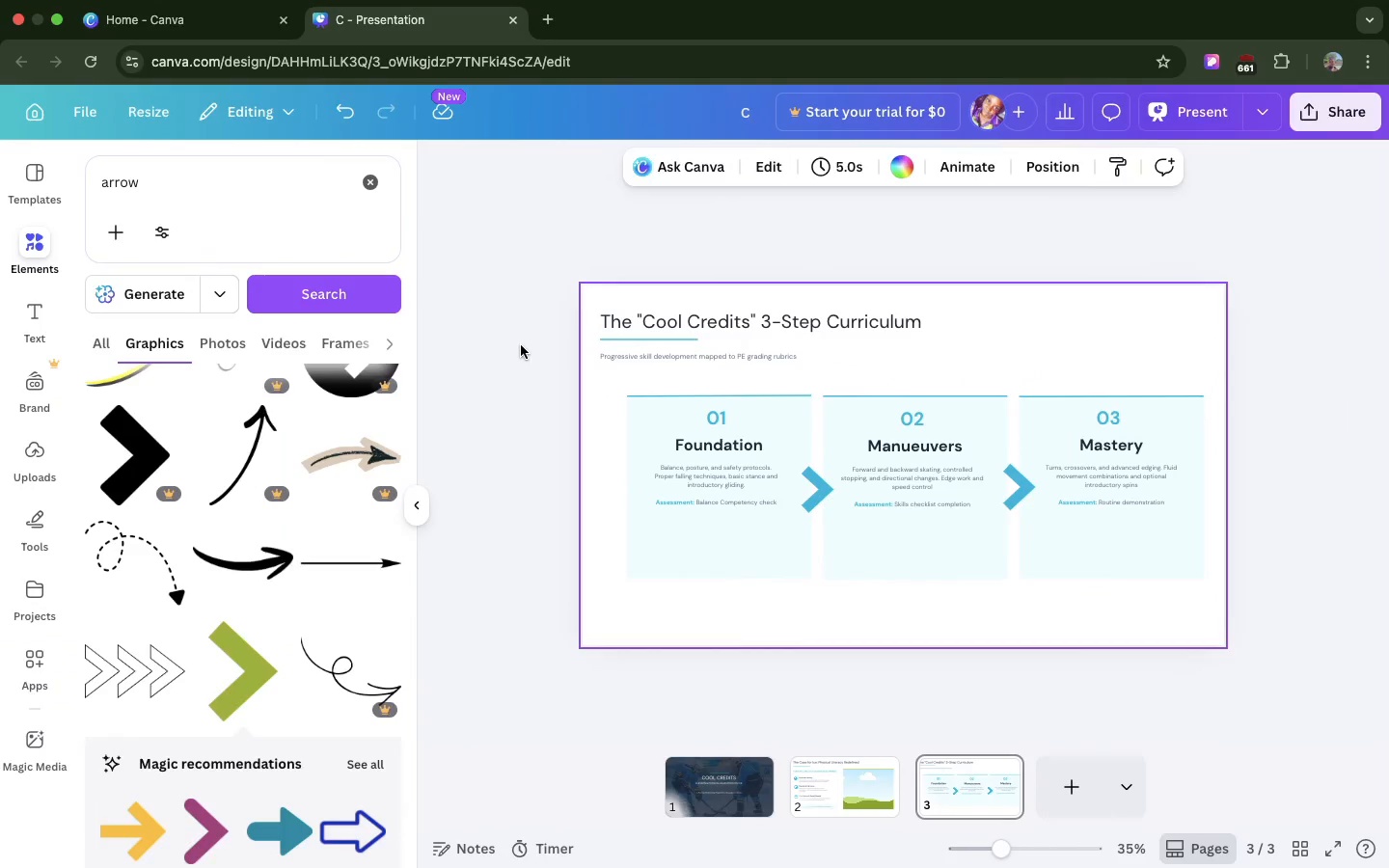 
left_click([683, 298])
 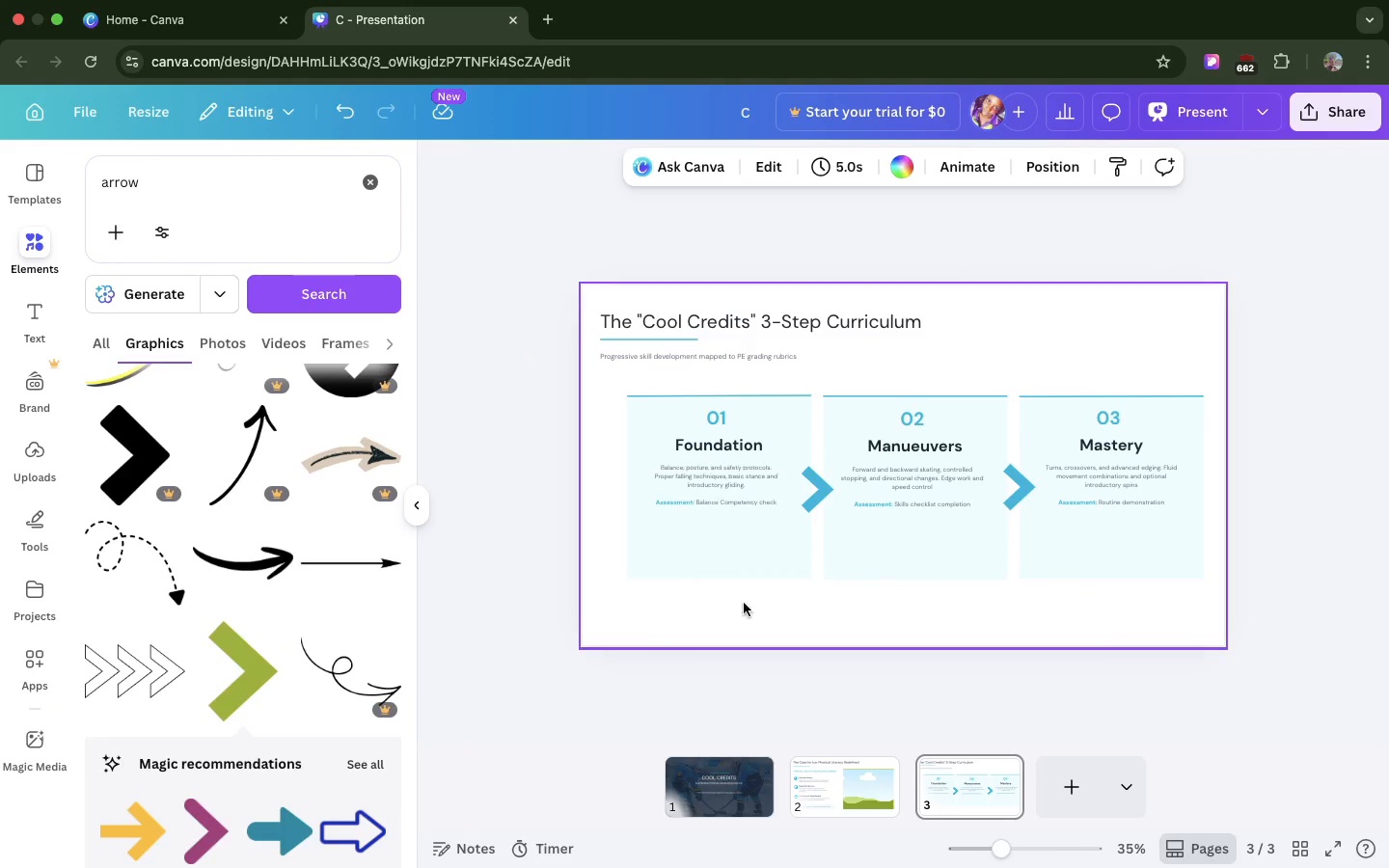 
wait(8.42)
 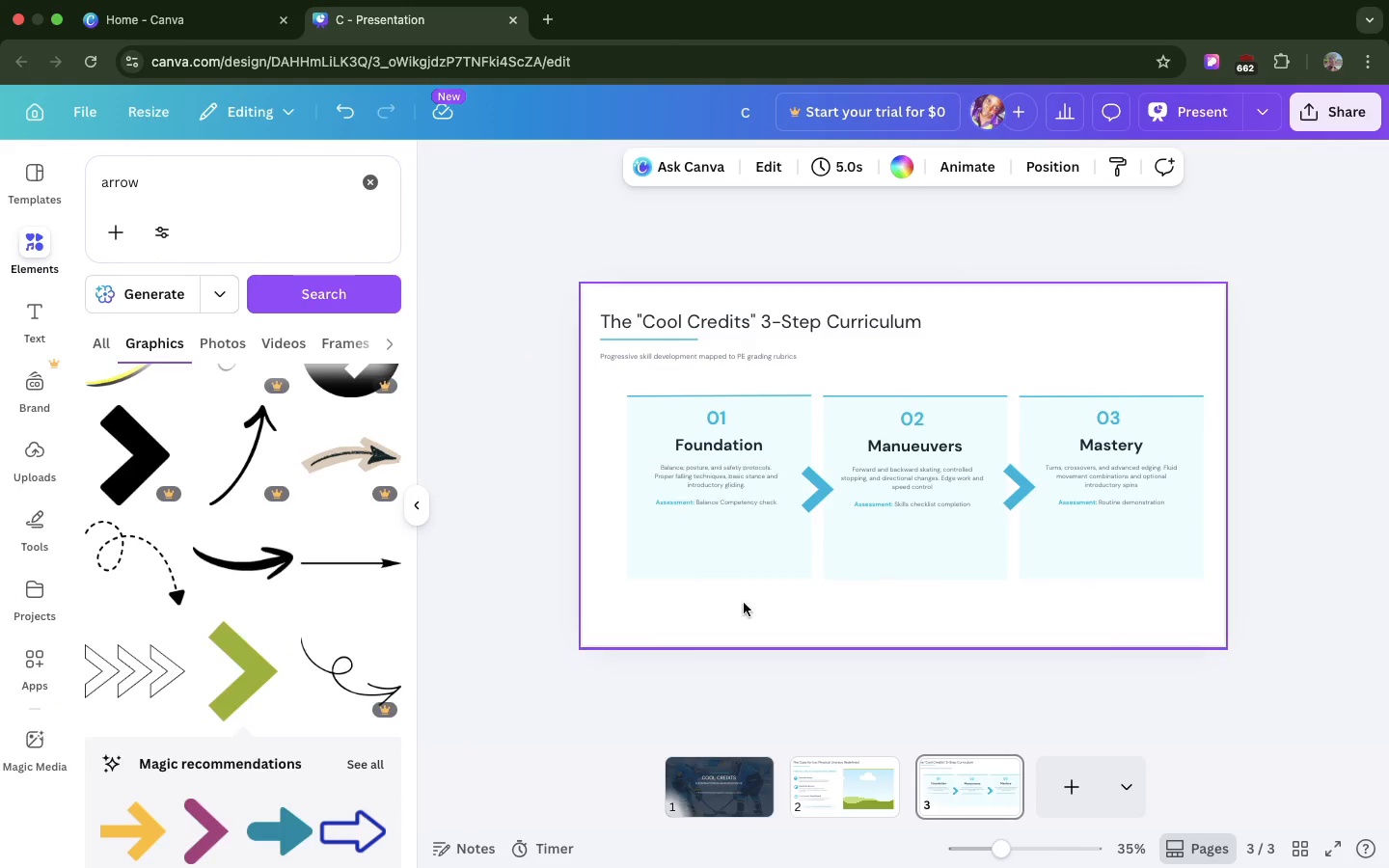 
left_click_drag(start_coordinate=[609, 583], to_coordinate=[1213, 396])
 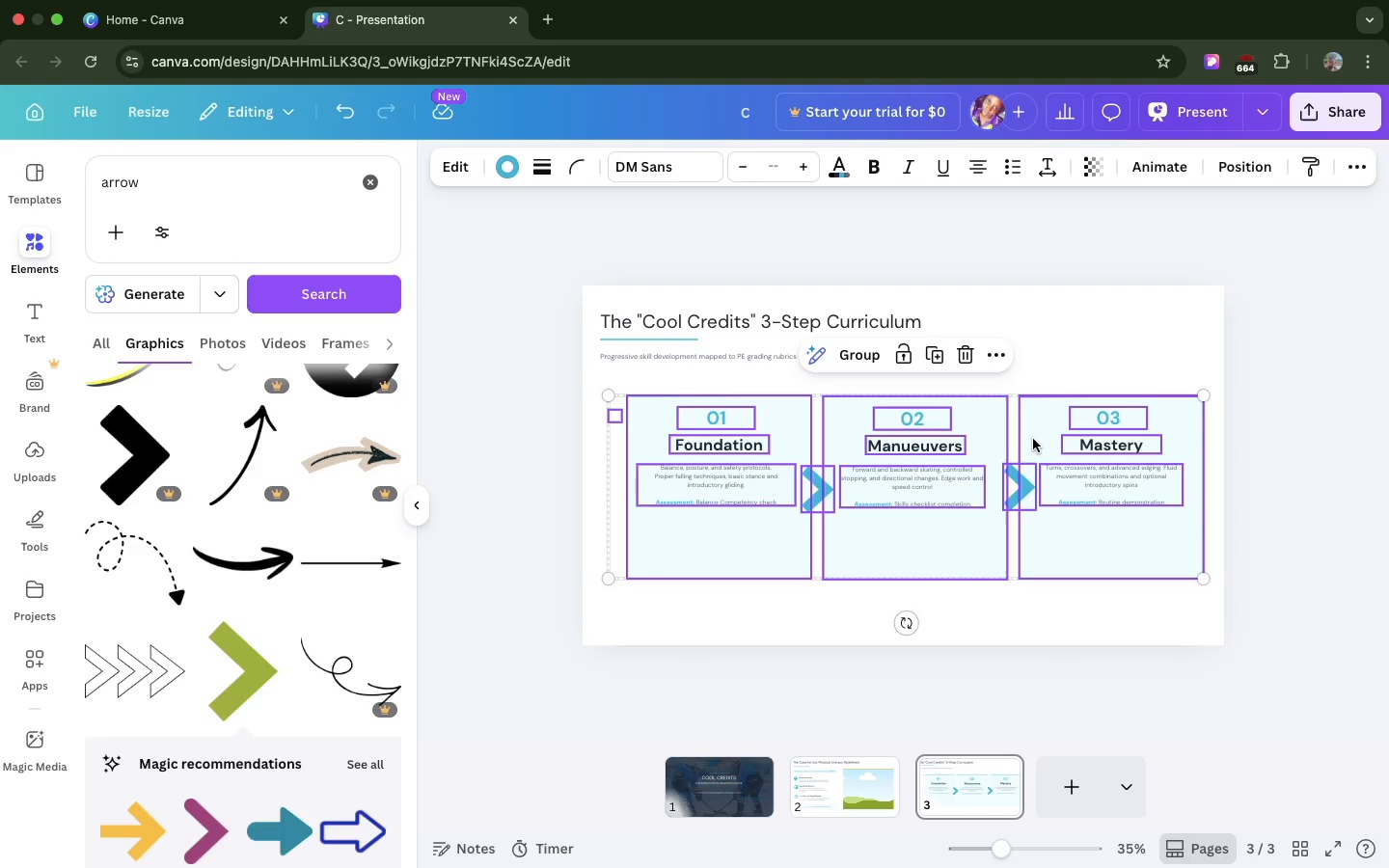 
left_click_drag(start_coordinate=[1033, 439], to_coordinate=[1021, 442])
 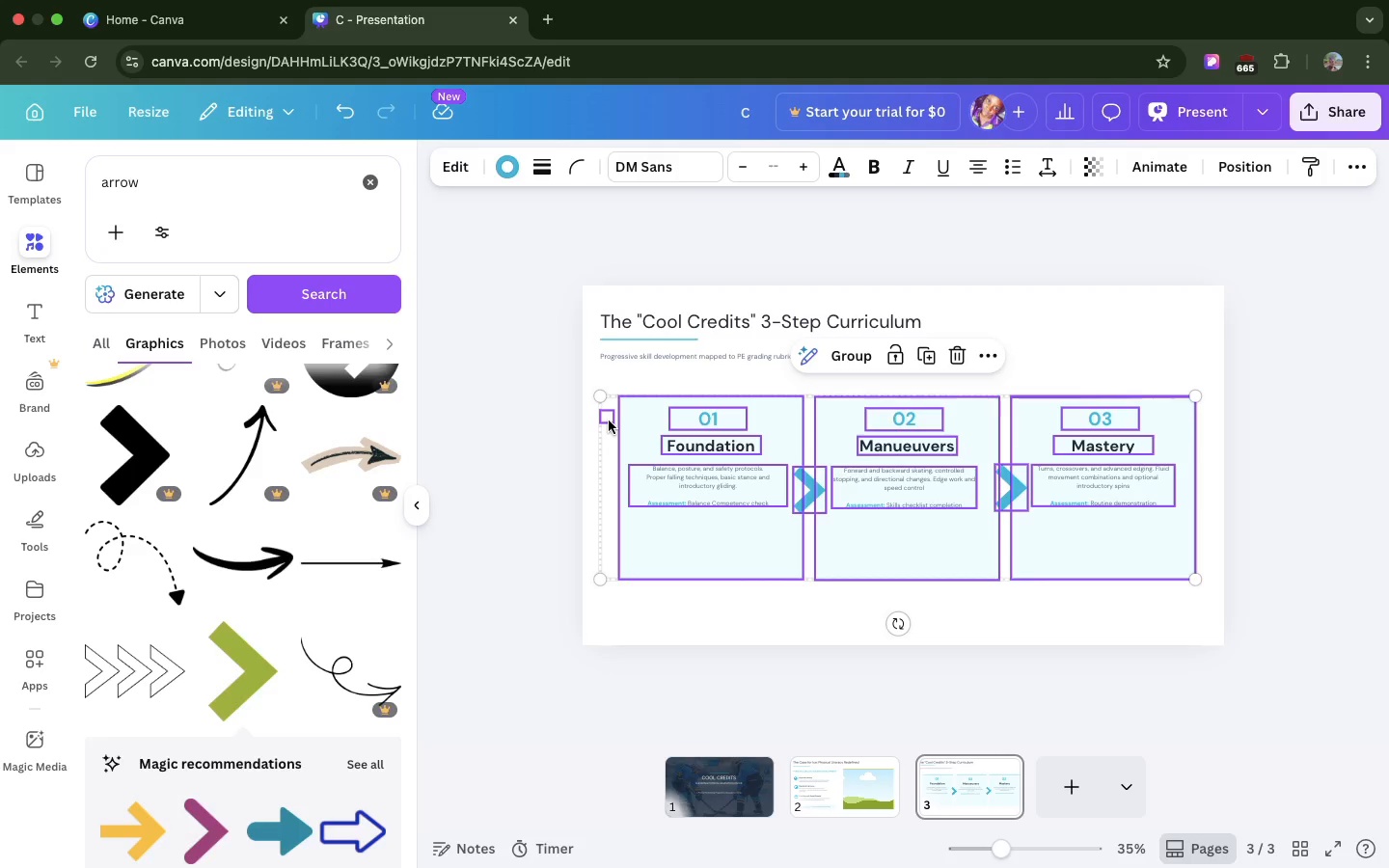 
left_click([609, 420])
 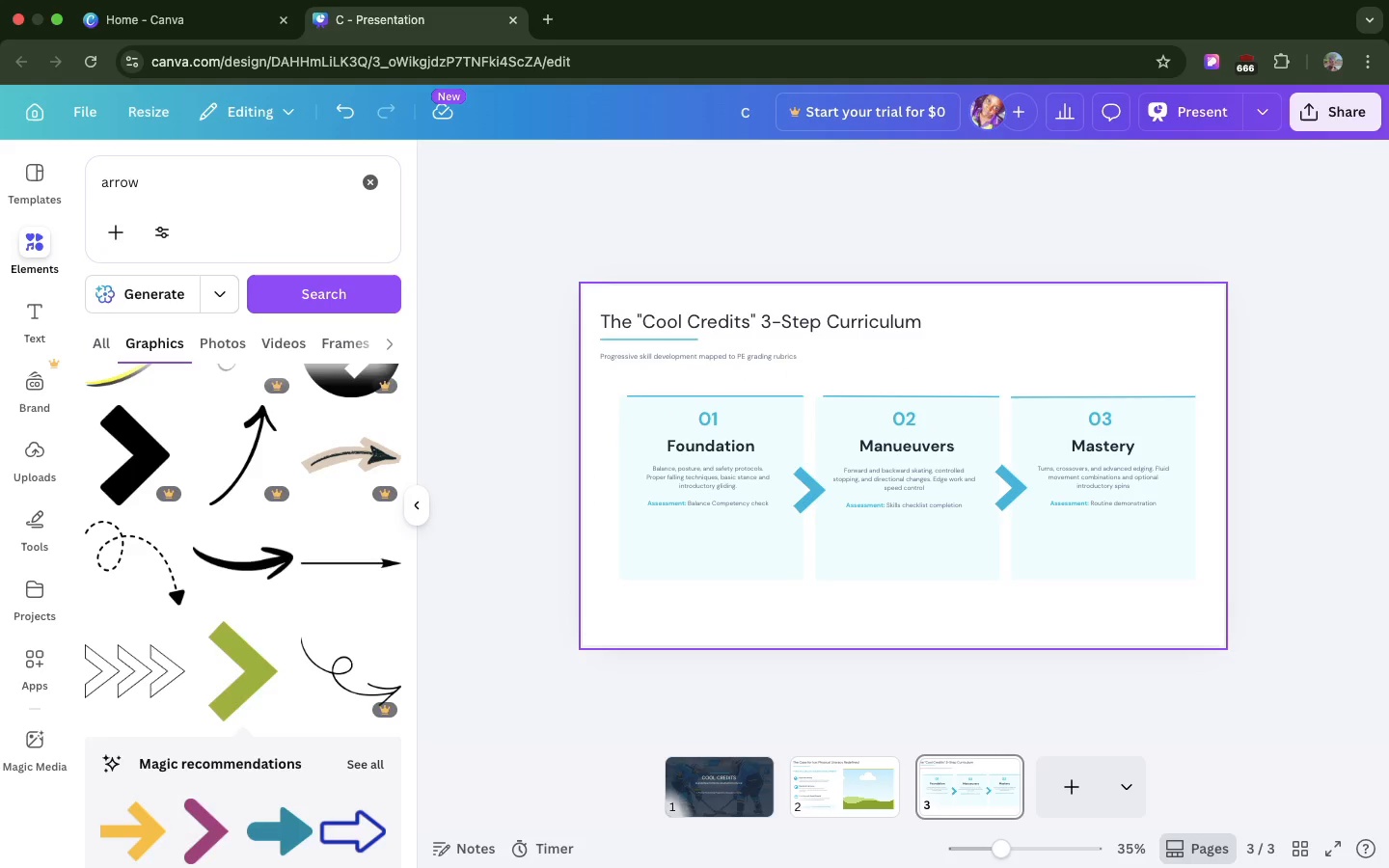 
key(Backspace)
 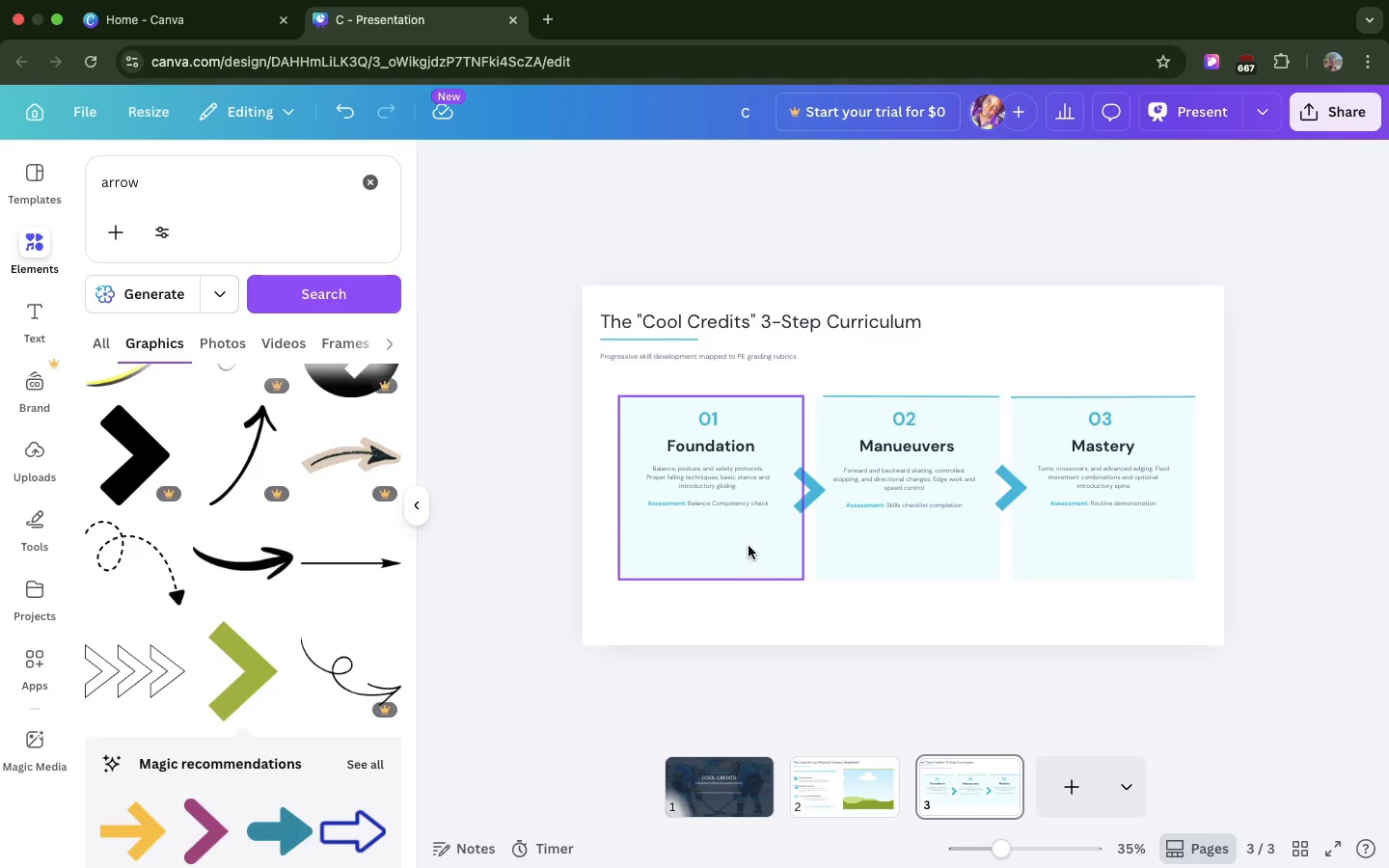 
hold_key(key=CommandLeft, duration=1.2)
 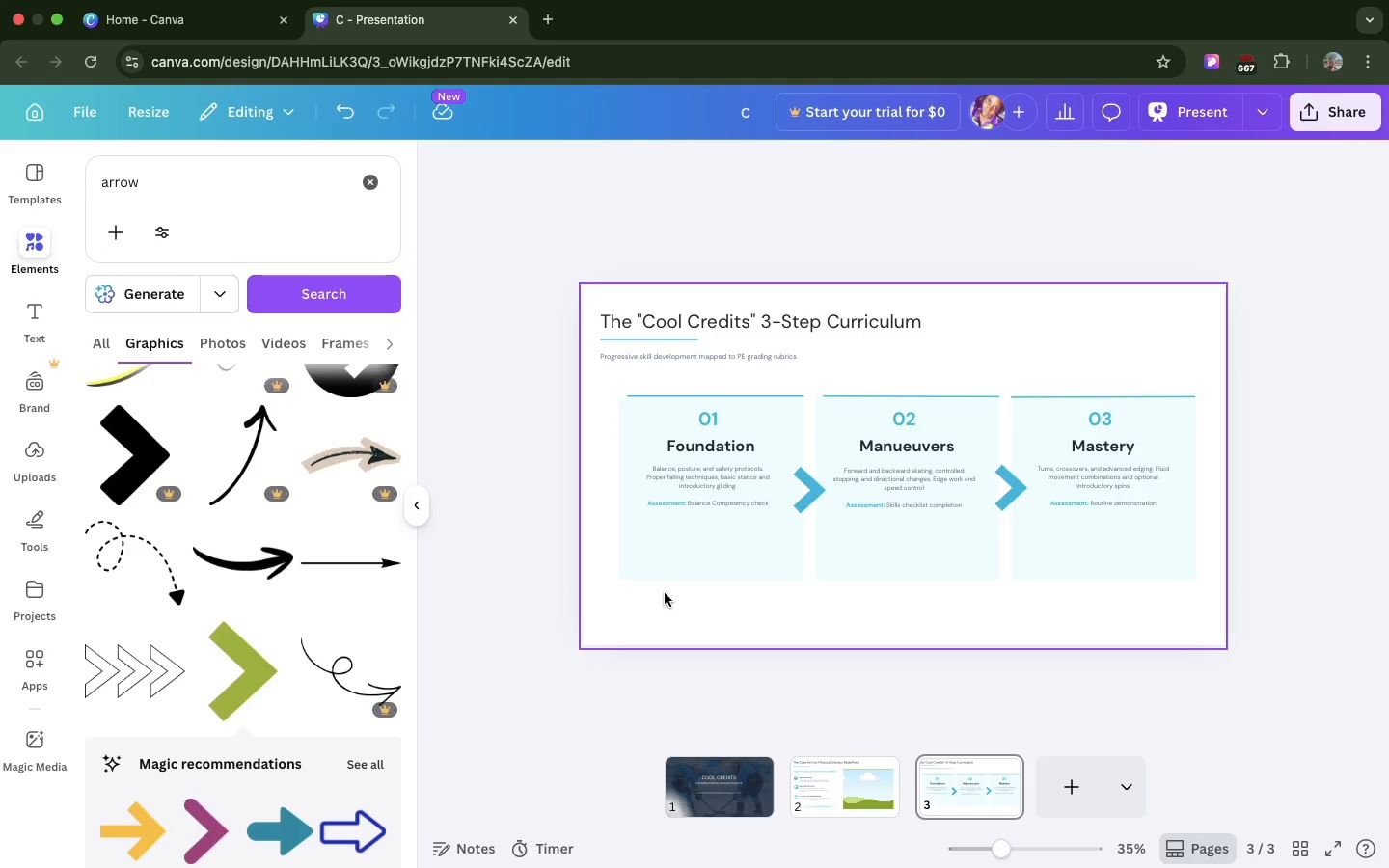 
left_click([665, 593])
 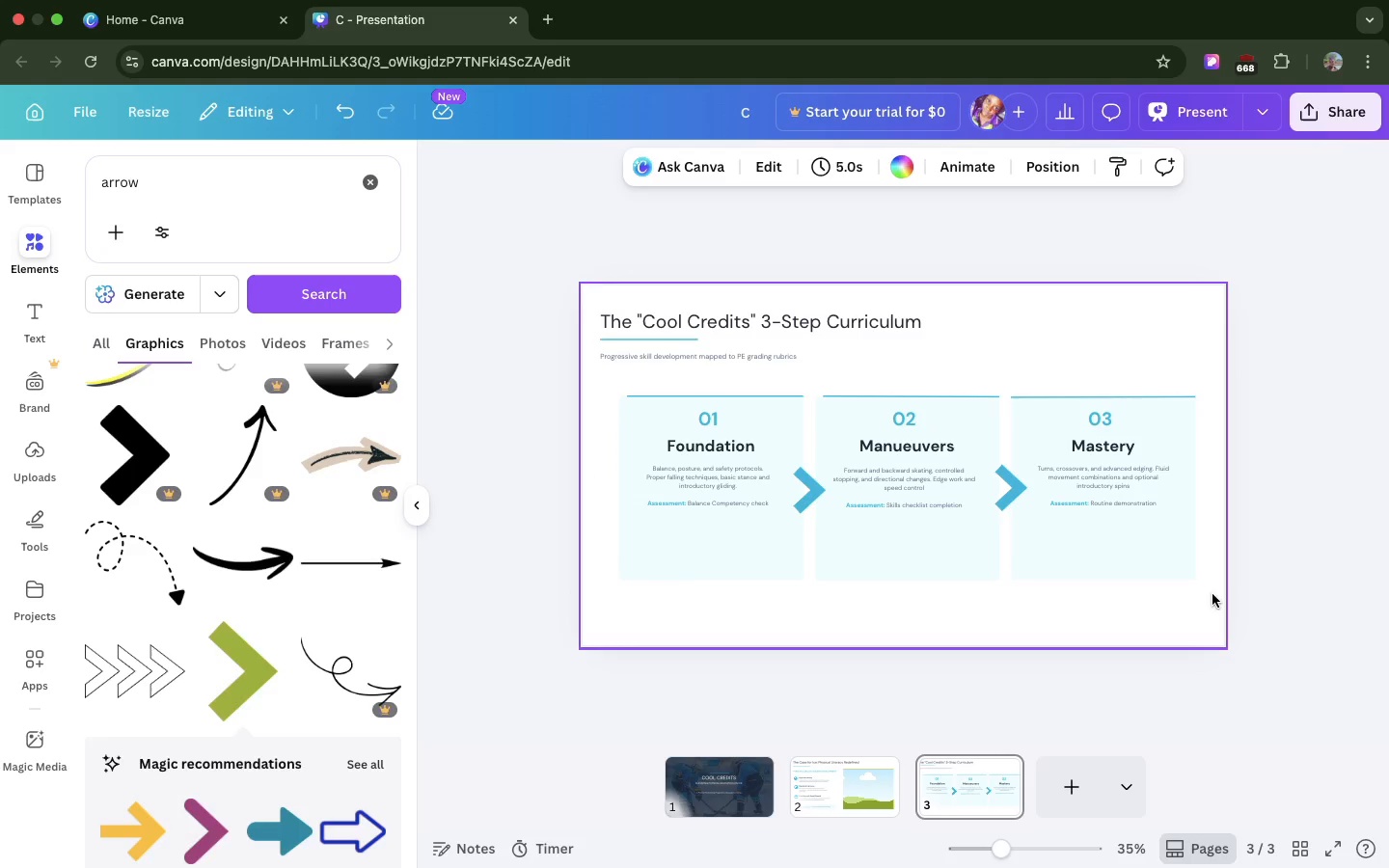 
left_click_drag(start_coordinate=[1212, 591], to_coordinate=[608, 388])
 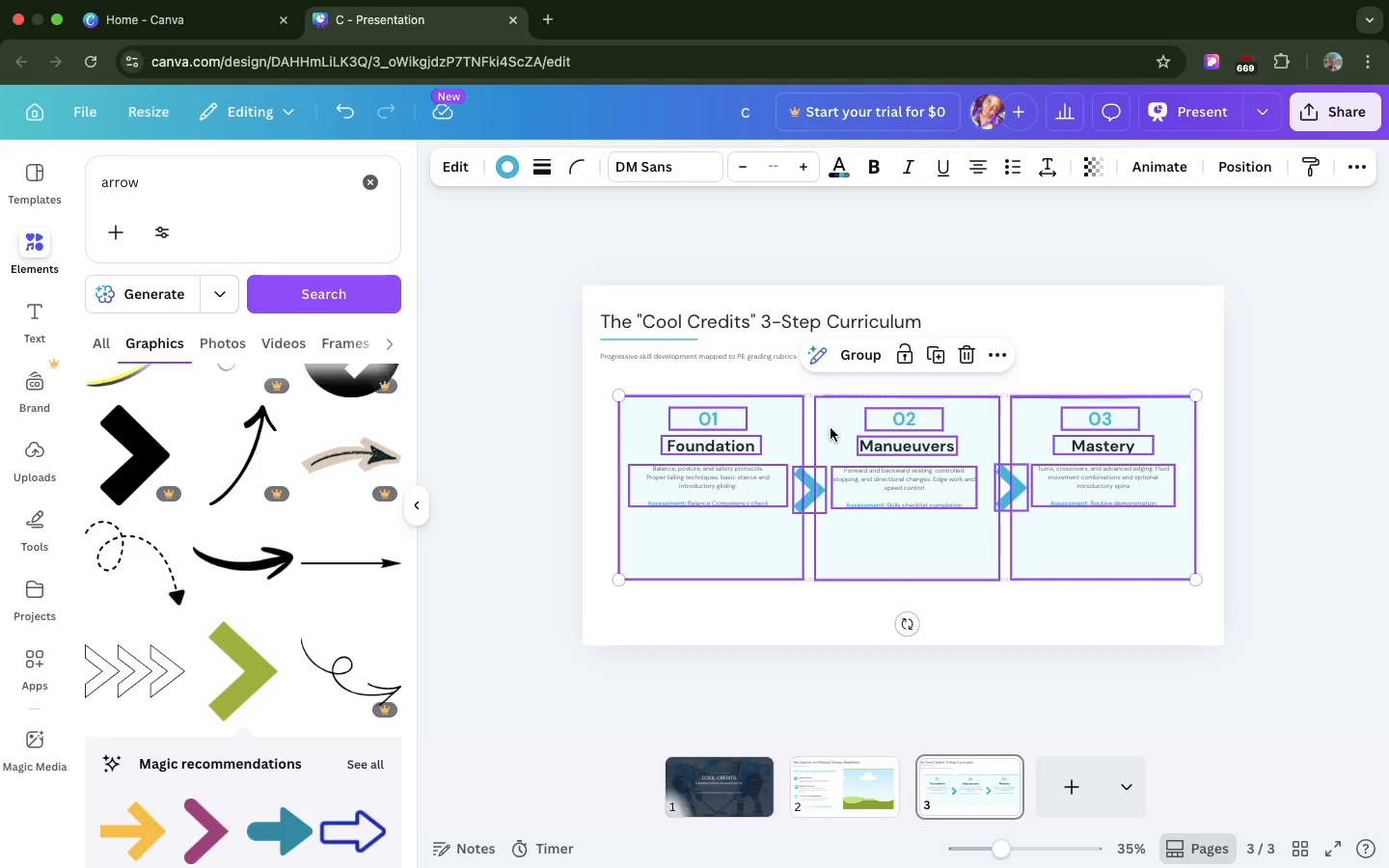 
left_click_drag(start_coordinate=[831, 428], to_coordinate=[817, 427])
 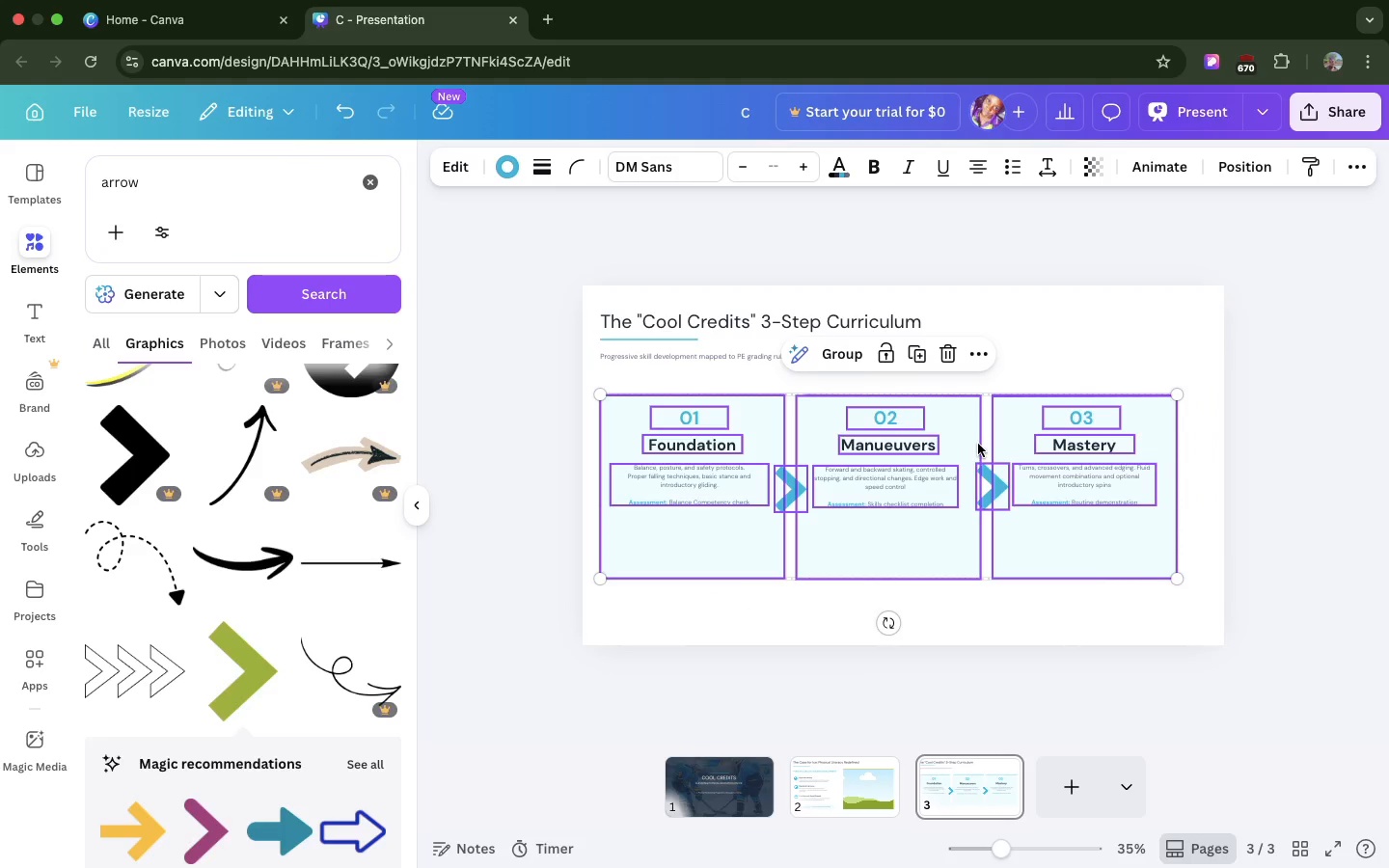 
left_click_drag(start_coordinate=[979, 442], to_coordinate=[992, 442])
 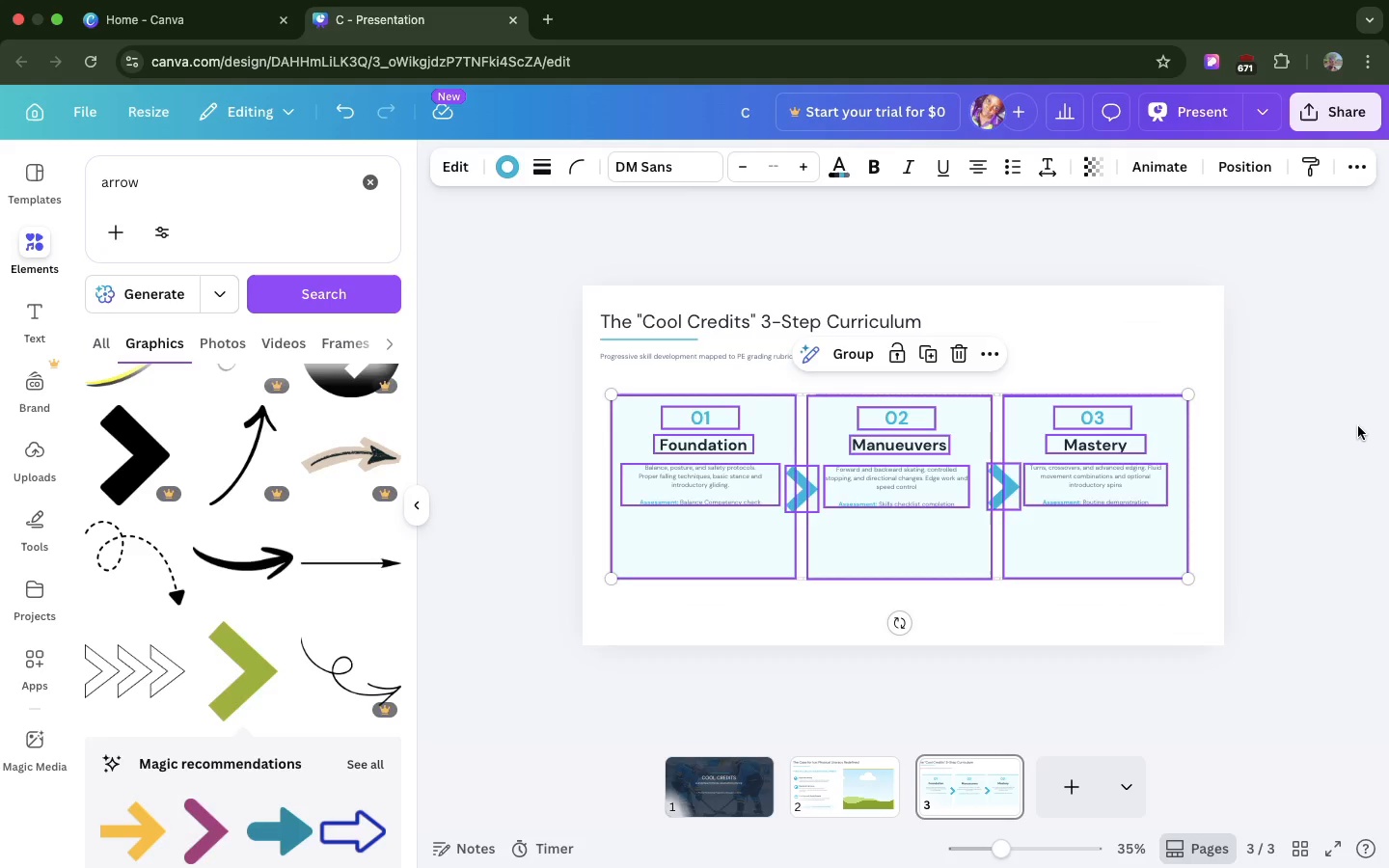 
left_click([1358, 426])
 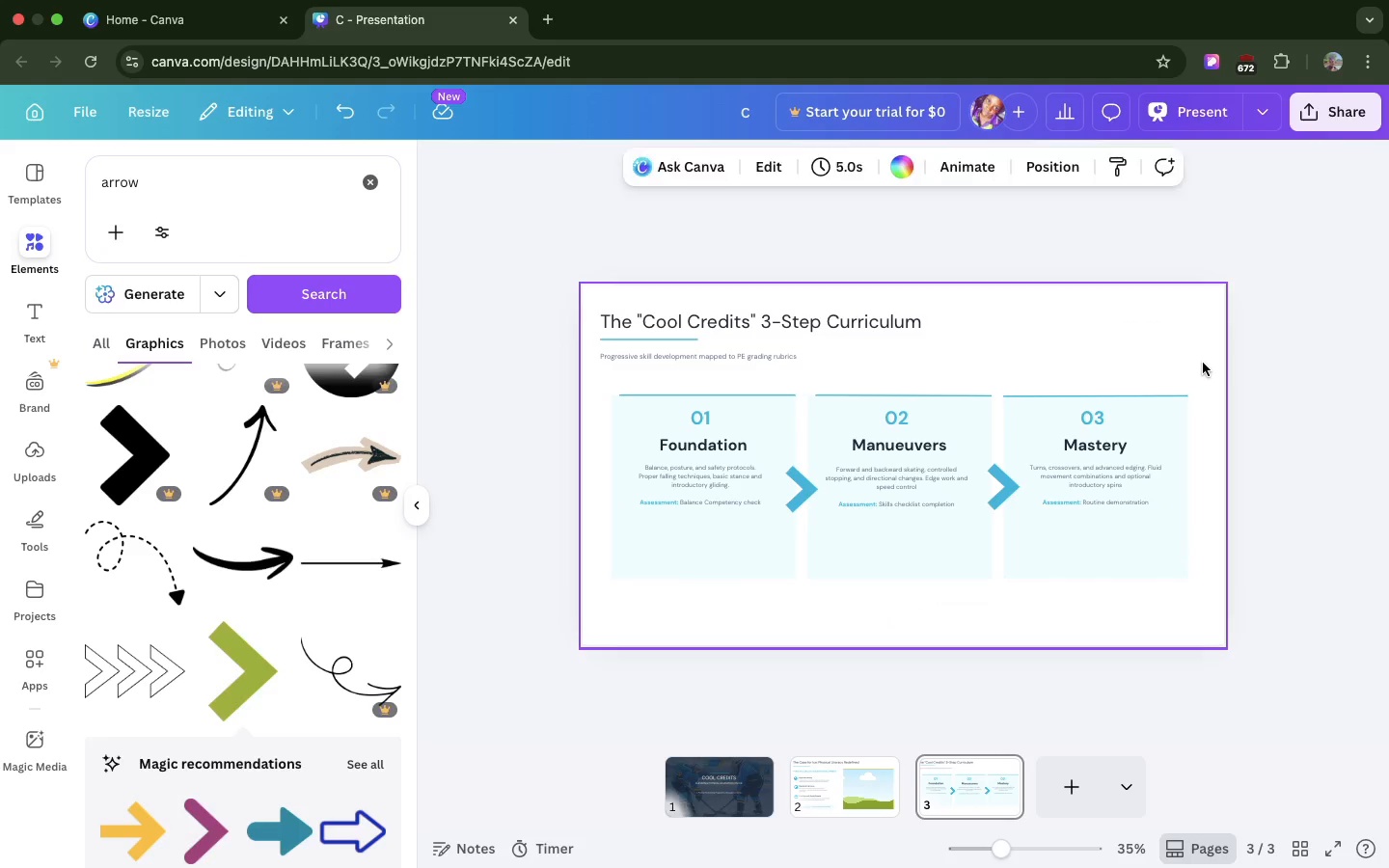 
left_click([1203, 363])
 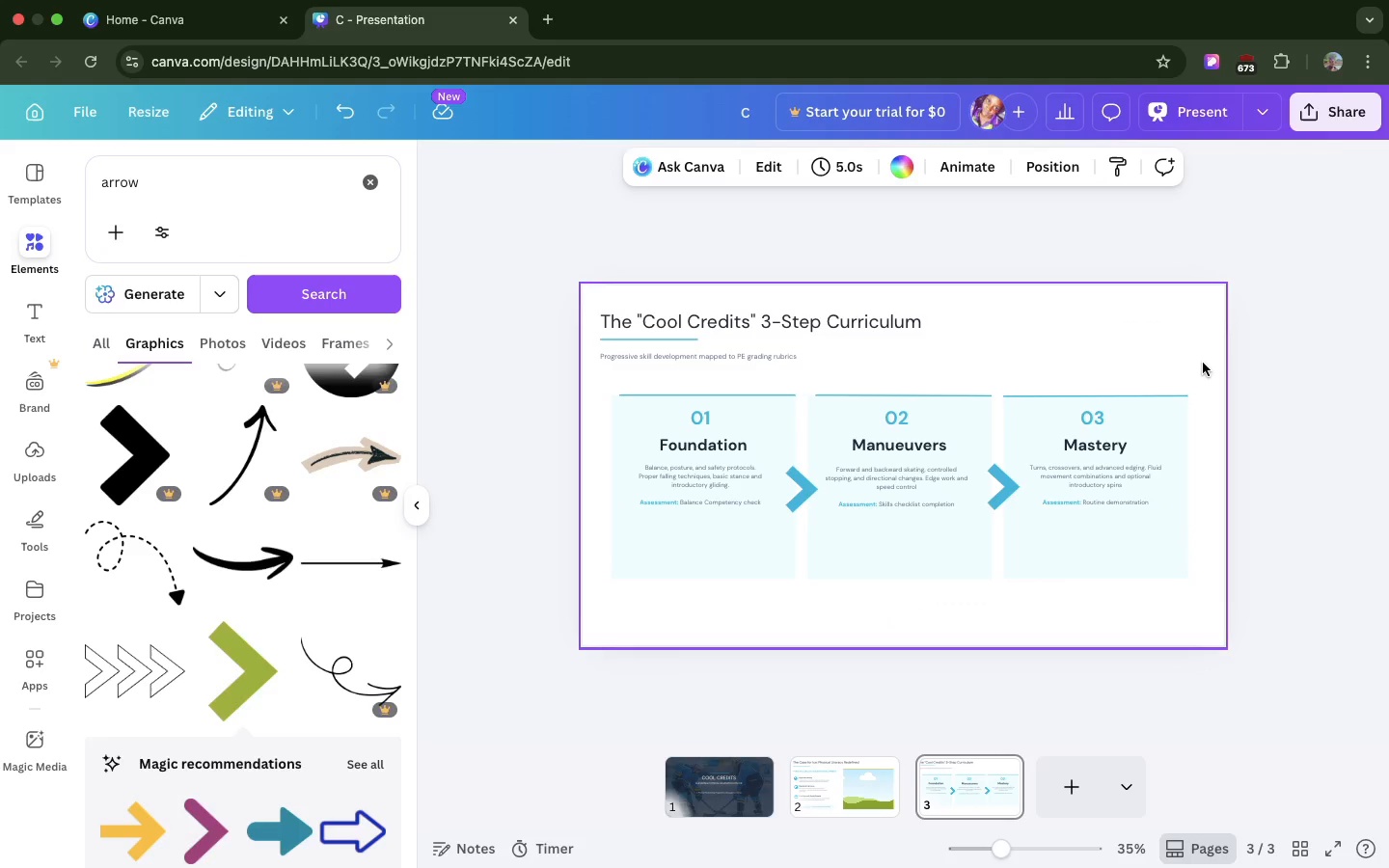 
key(Meta+D)
 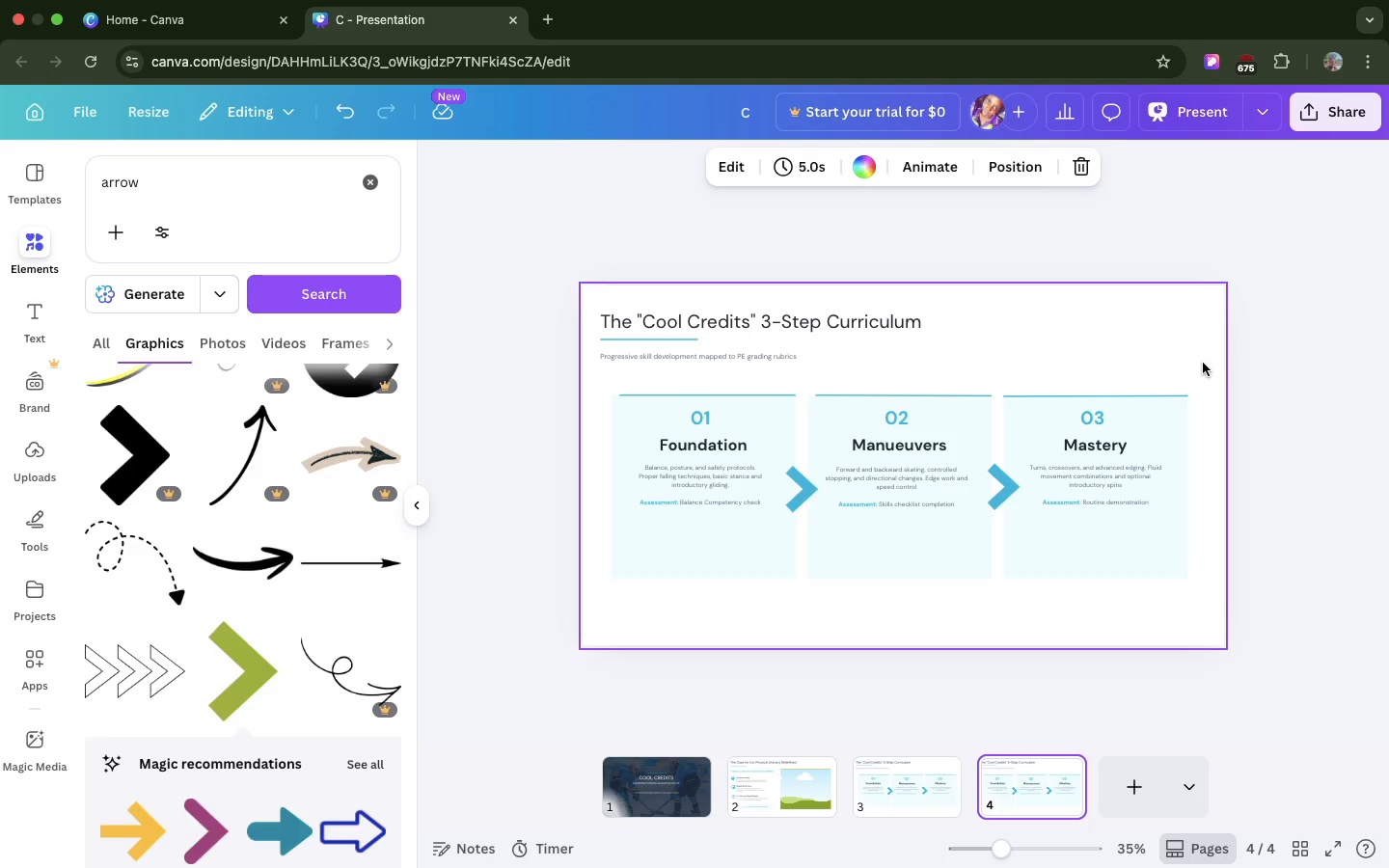 
wait(14.64)
 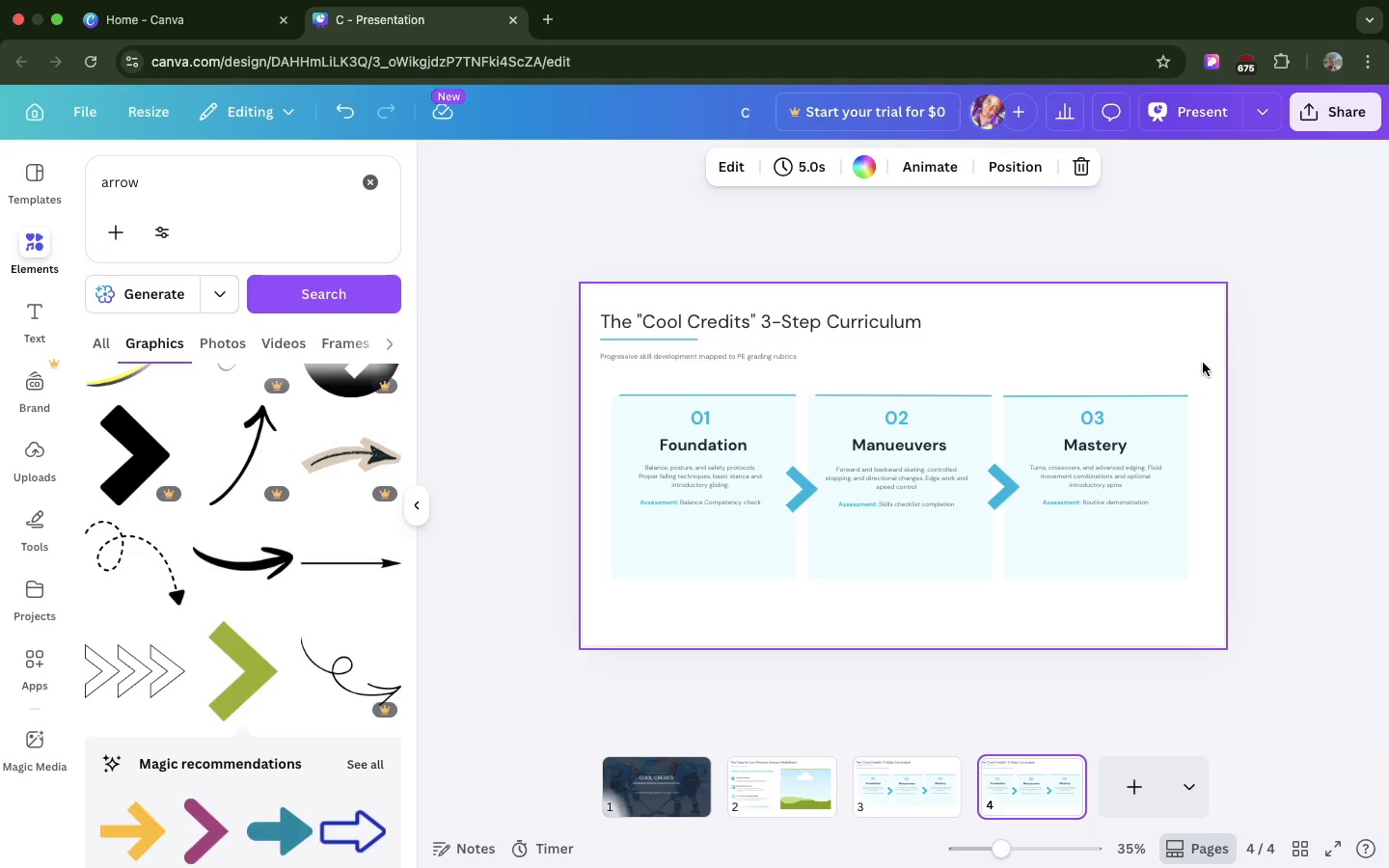 
left_click([798, 355])
 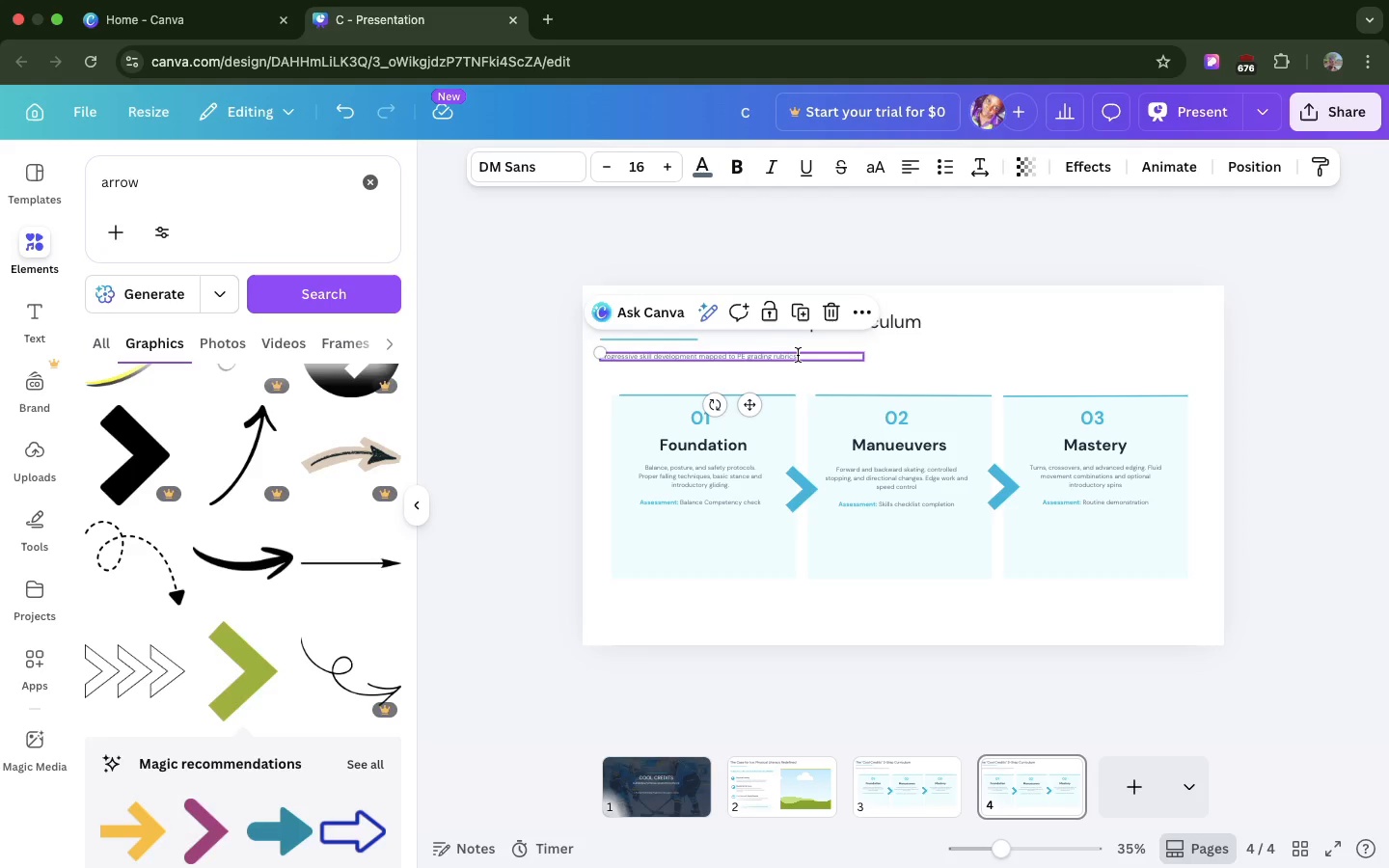 
left_click([798, 355])
 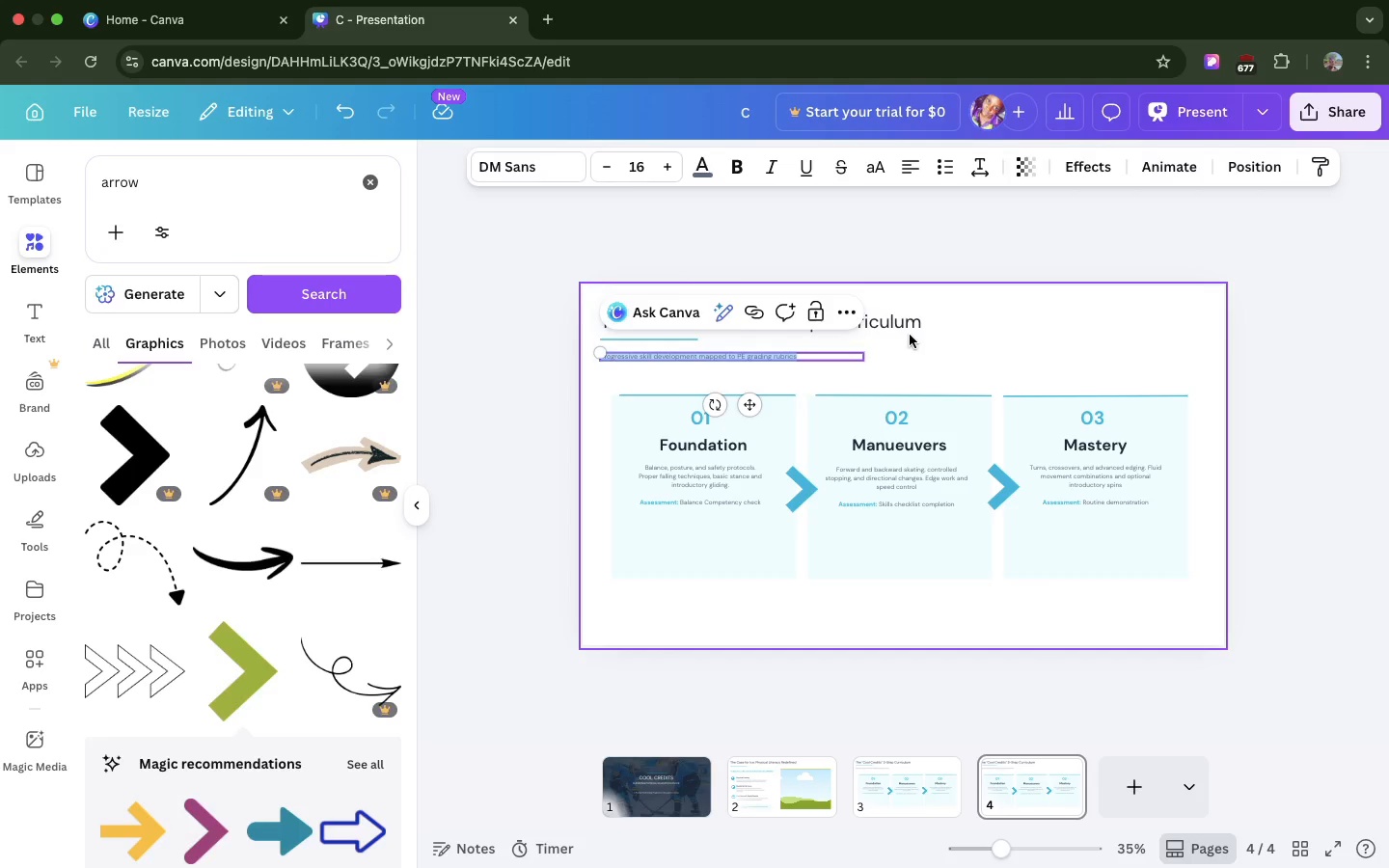 
left_click([910, 335])
 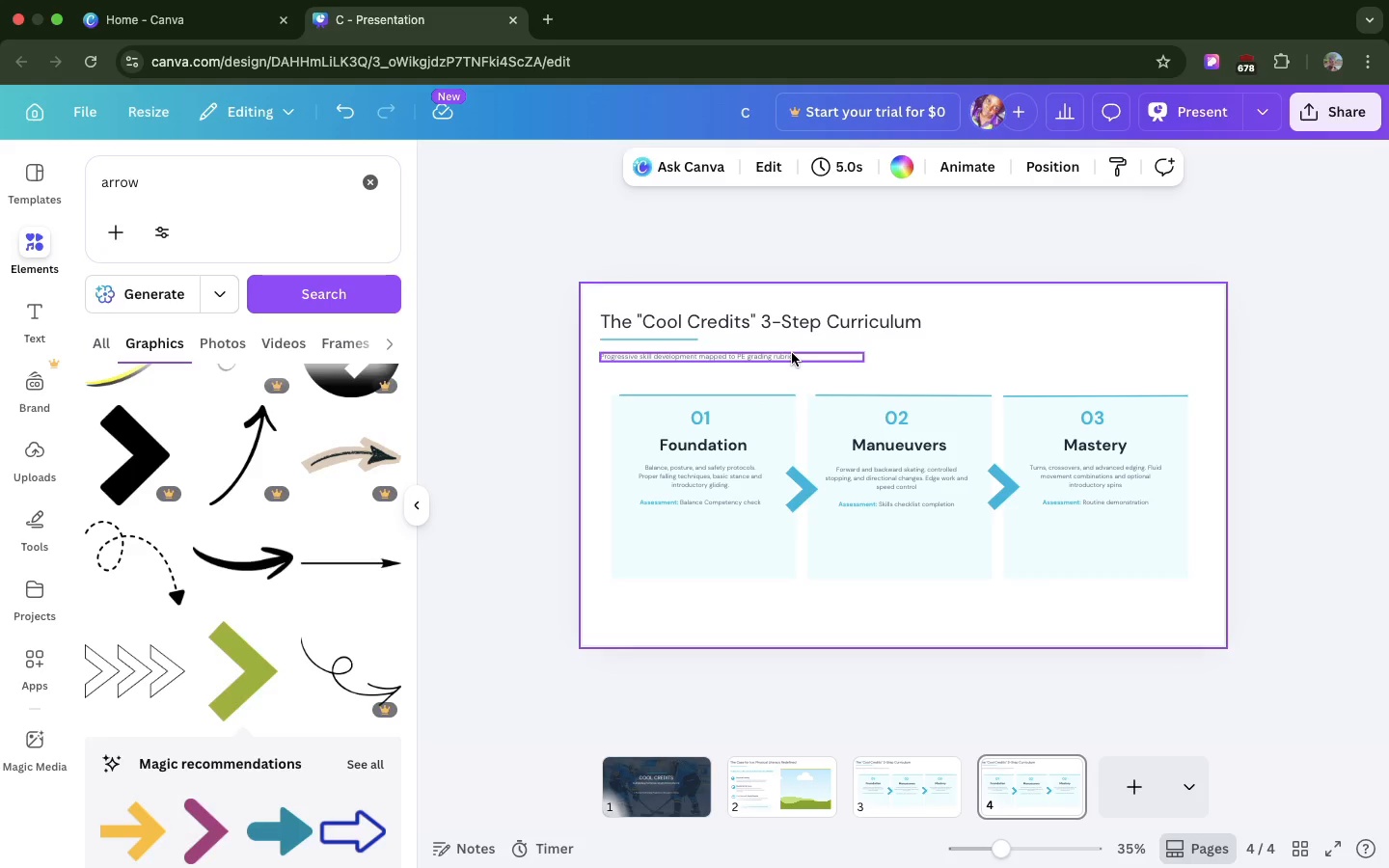 
left_click([792, 353])
 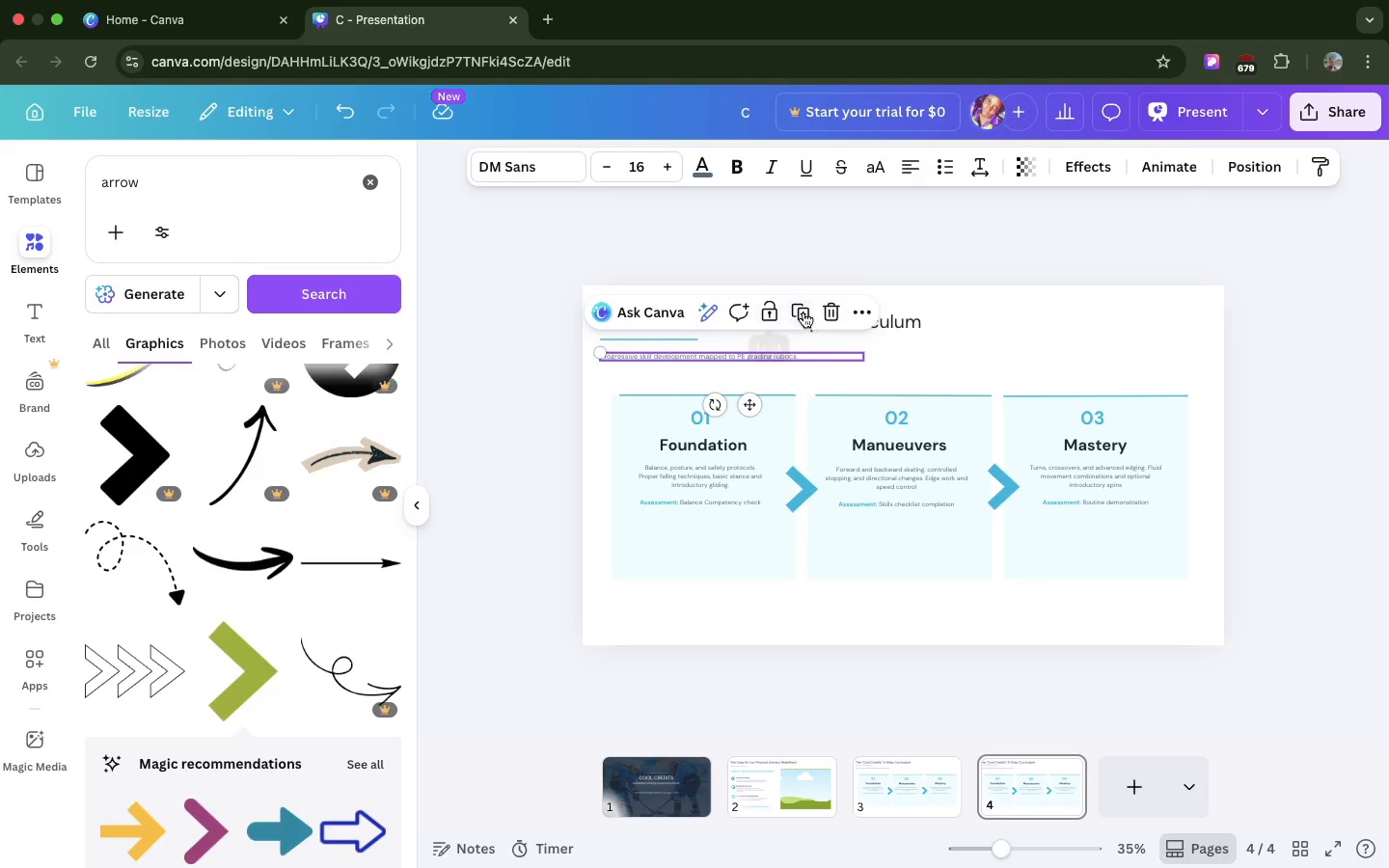 
left_click([804, 312])
 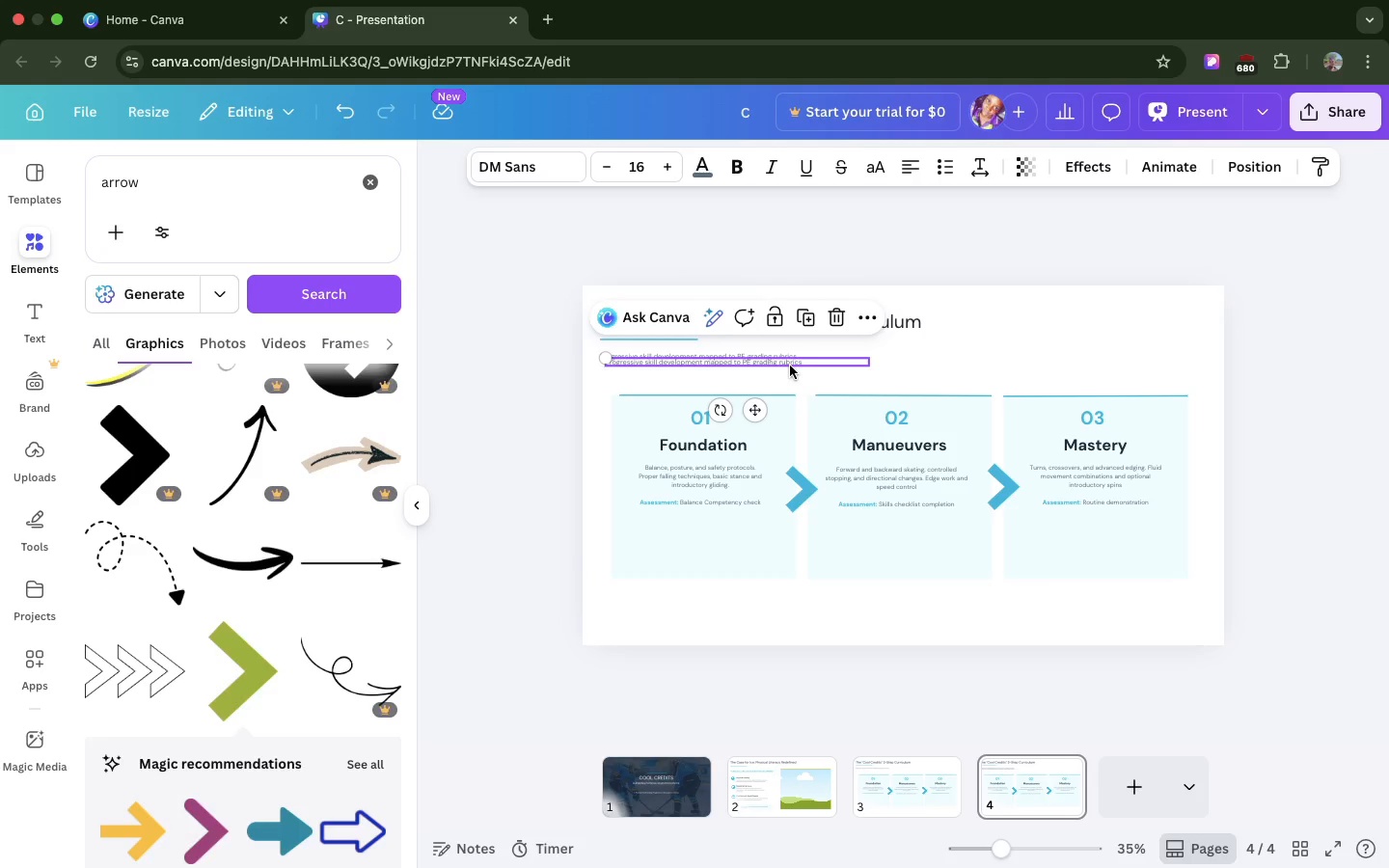 
left_click_drag(start_coordinate=[790, 366], to_coordinate=[946, 608])
 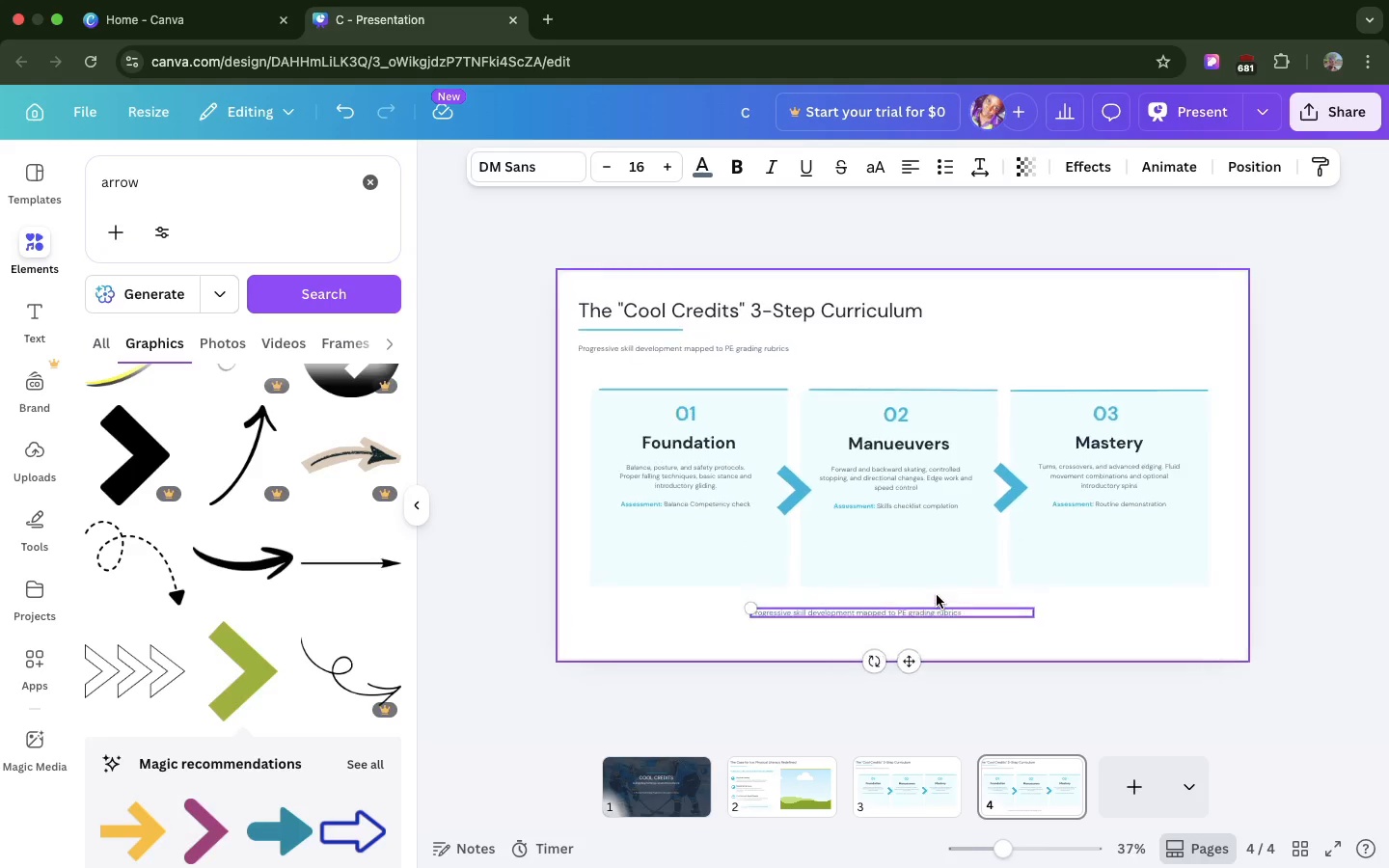 
wait(6.58)
 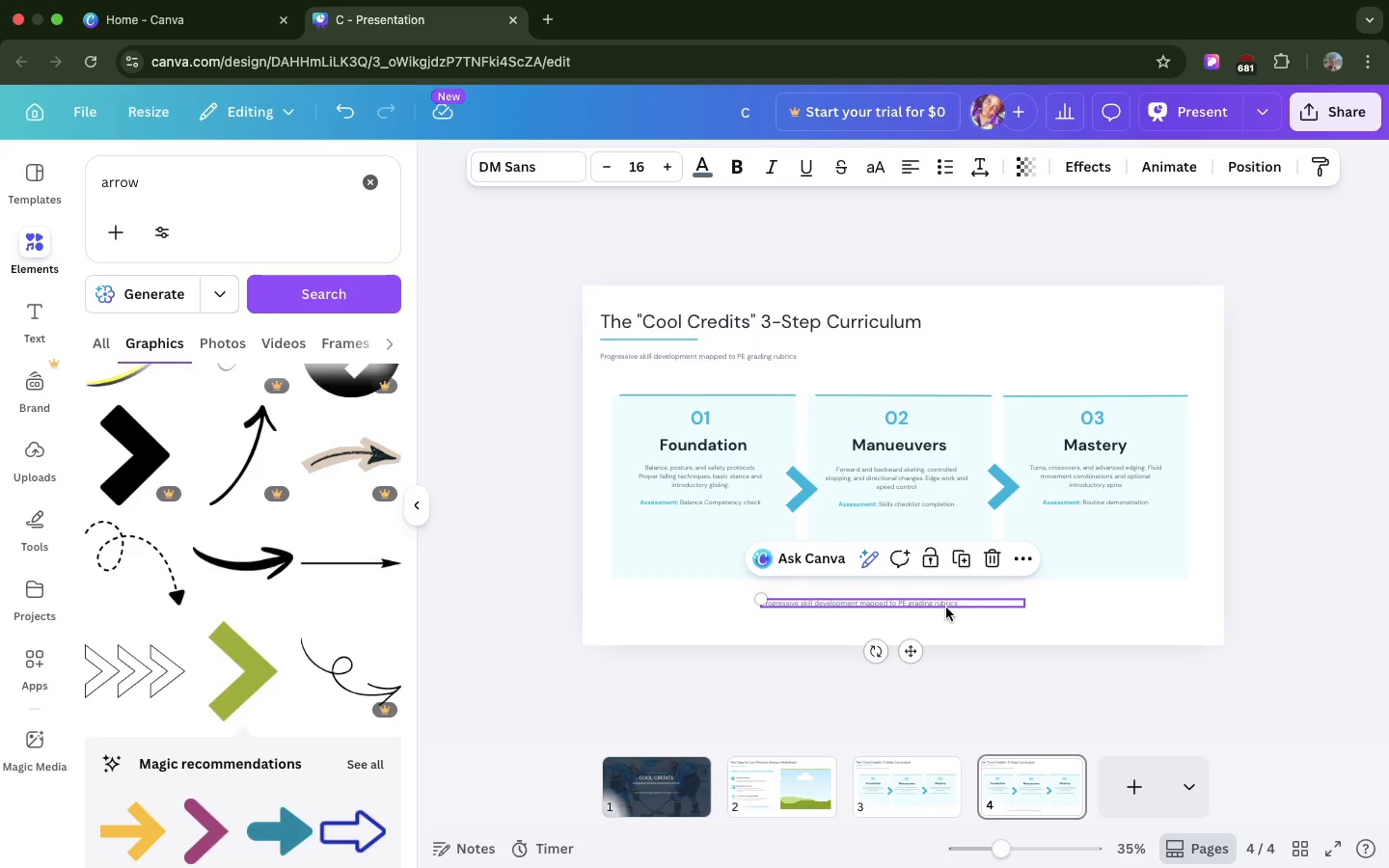 
double_click([930, 674])
 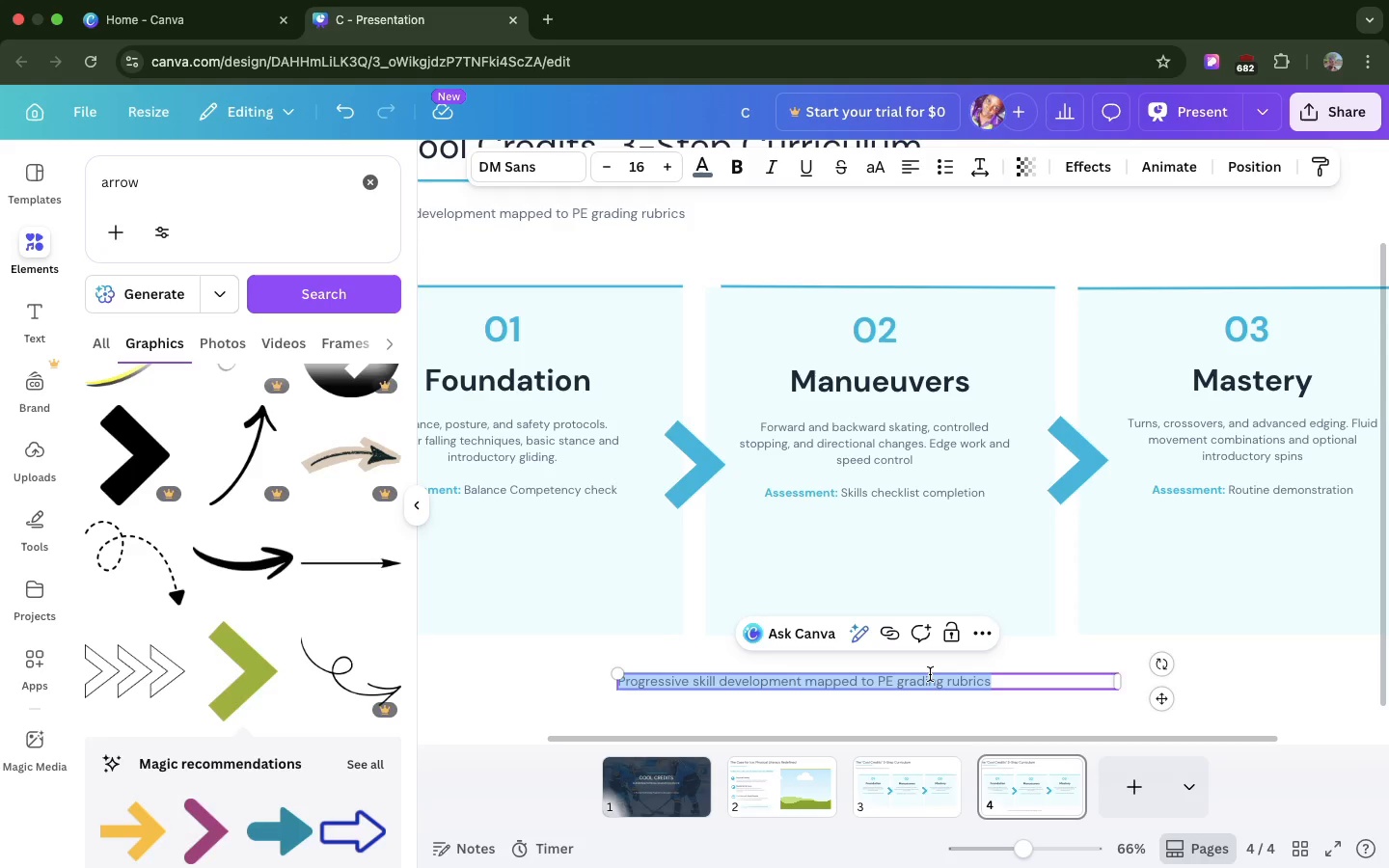 
key(Meta+V)
 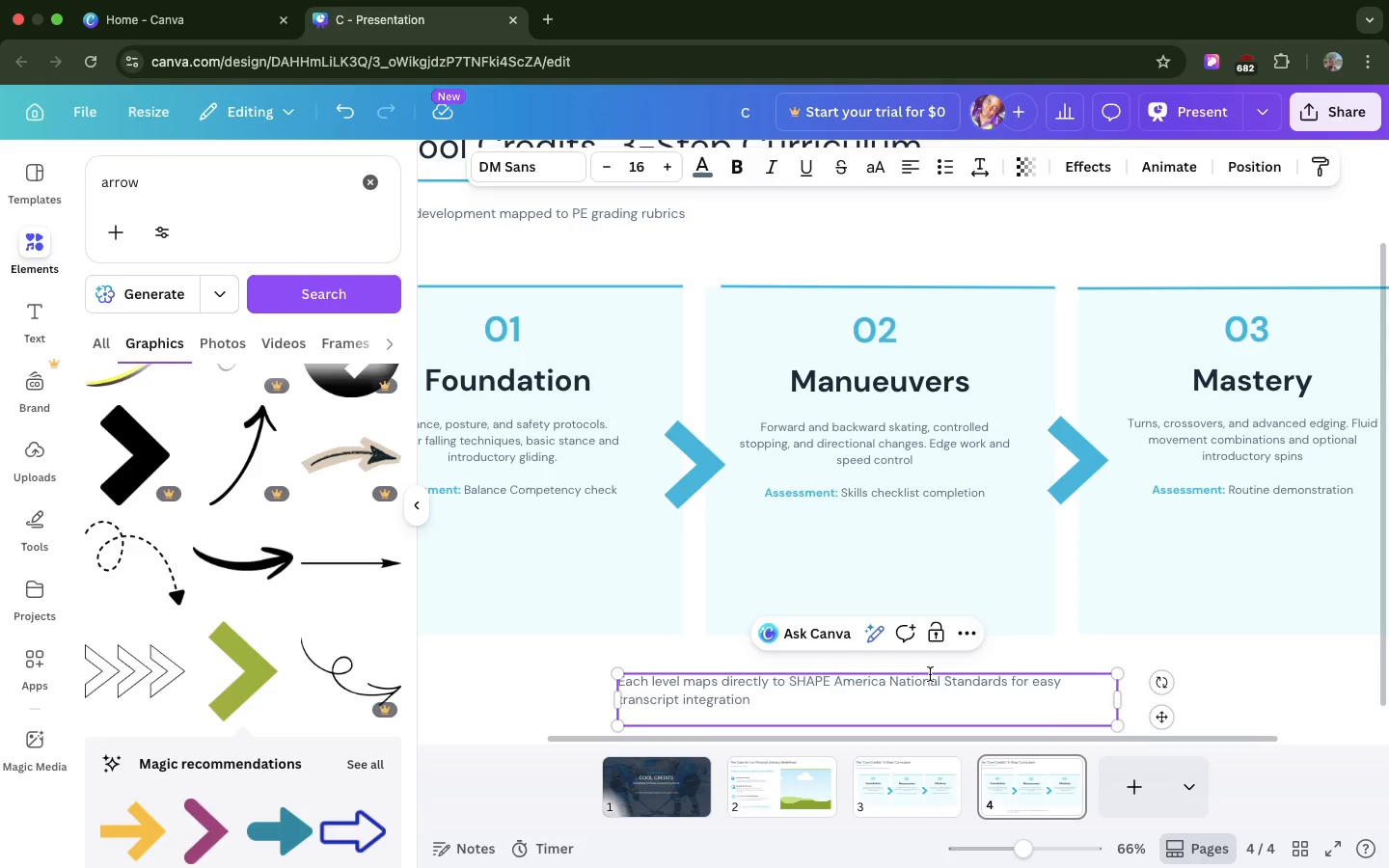 
key(Backspace)
 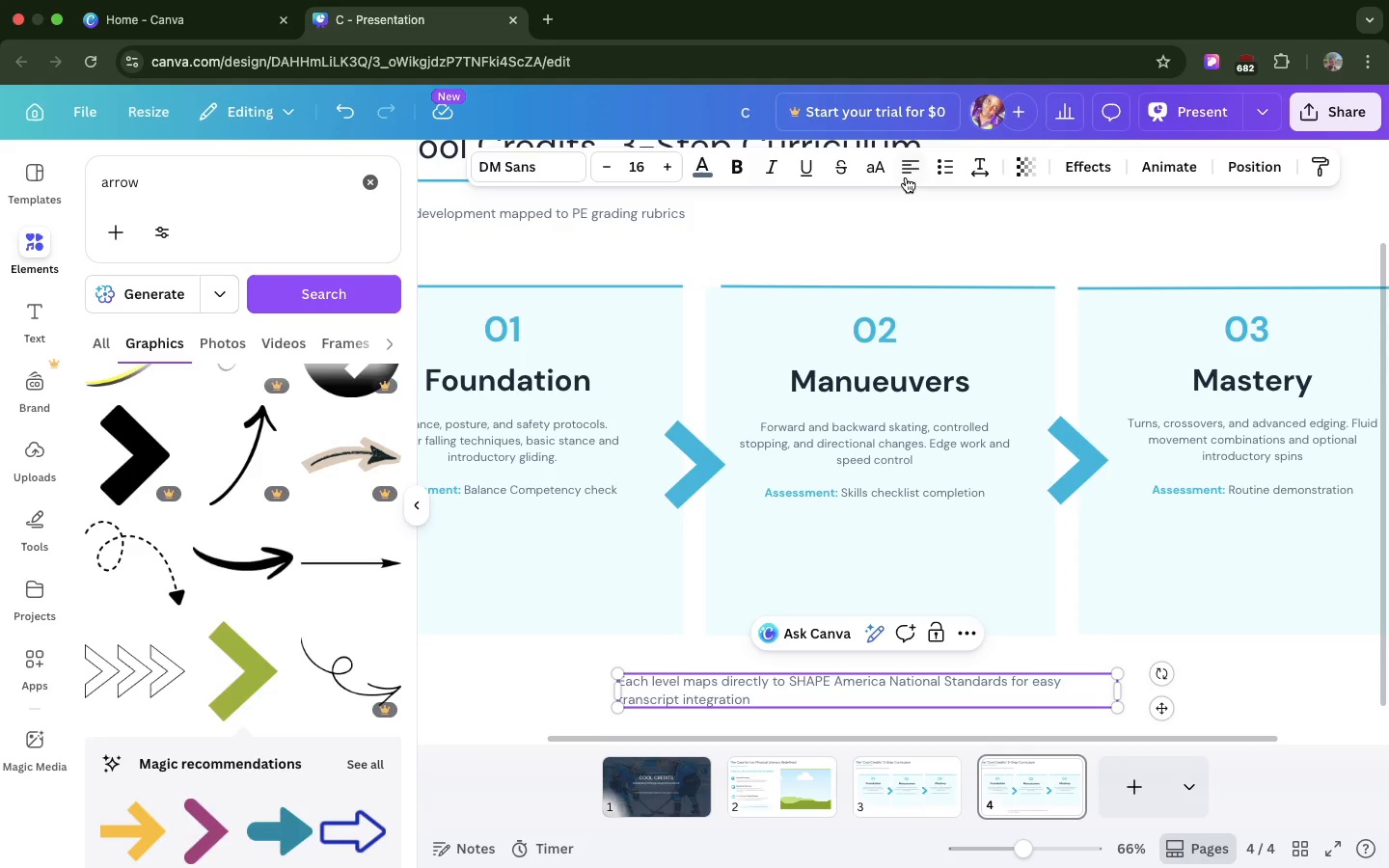 
left_click([904, 176])
 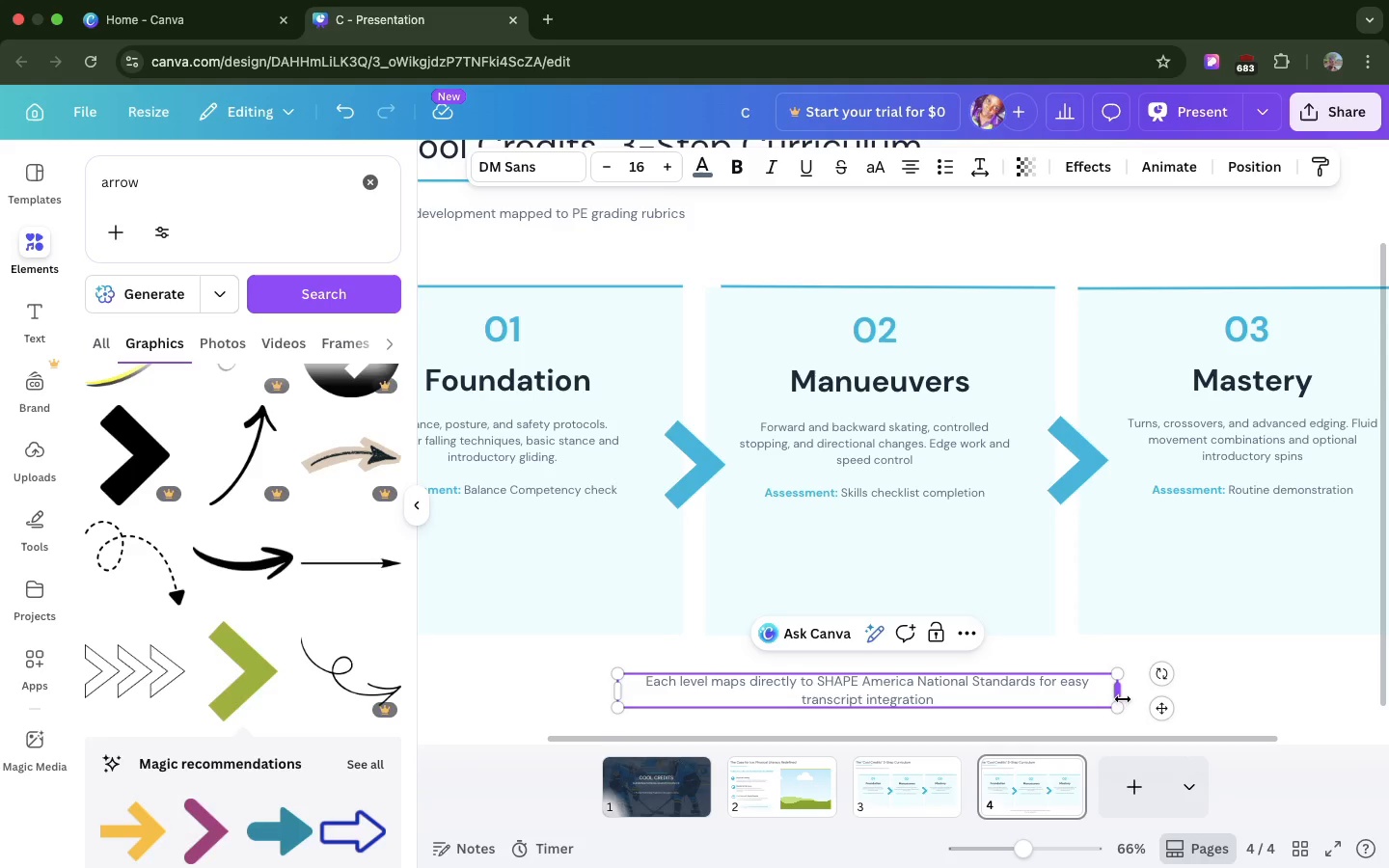 
left_click_drag(start_coordinate=[1123, 699], to_coordinate=[1221, 690])
 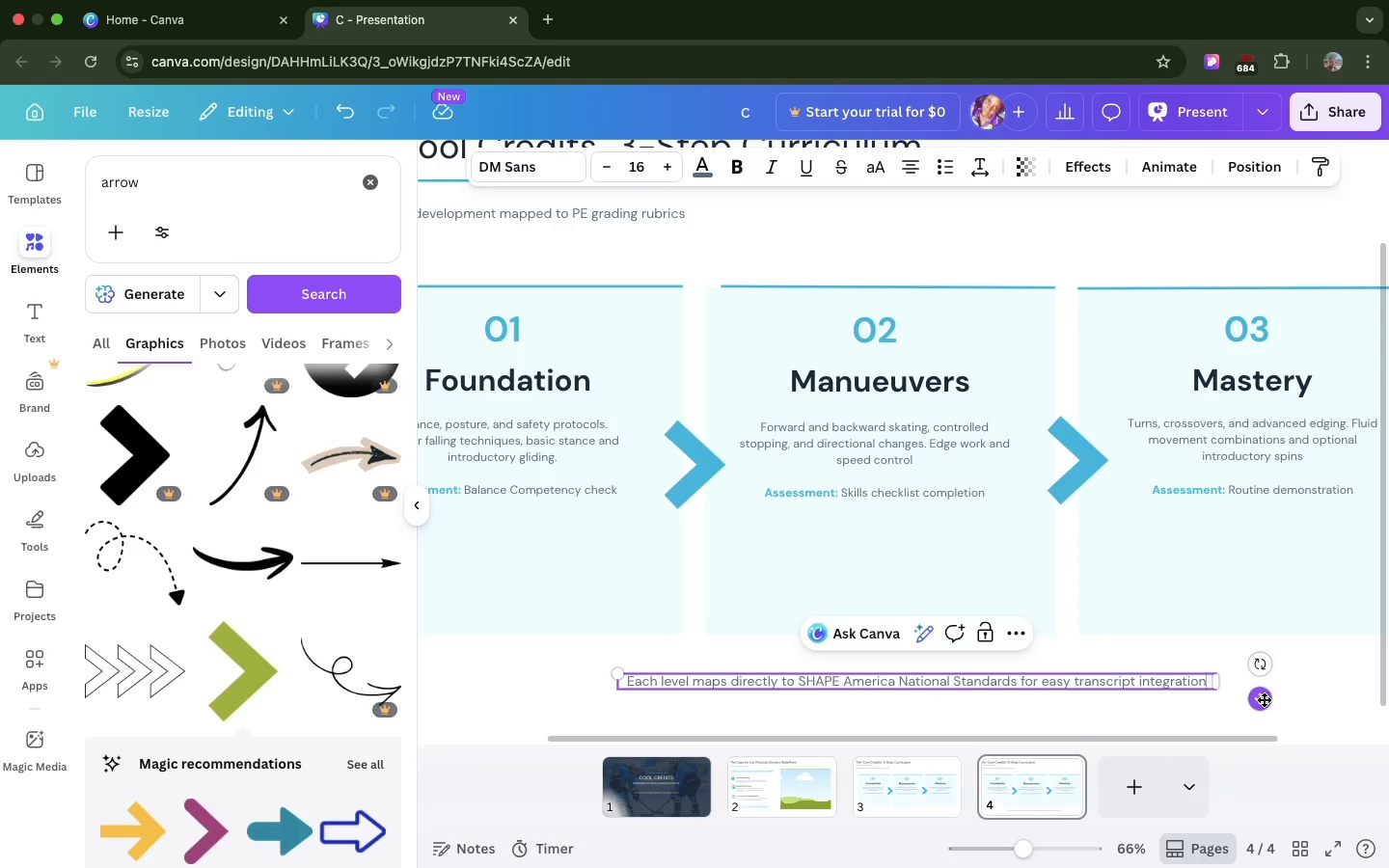 
left_click_drag(start_coordinate=[1264, 699], to_coordinate=[1234, 713])
 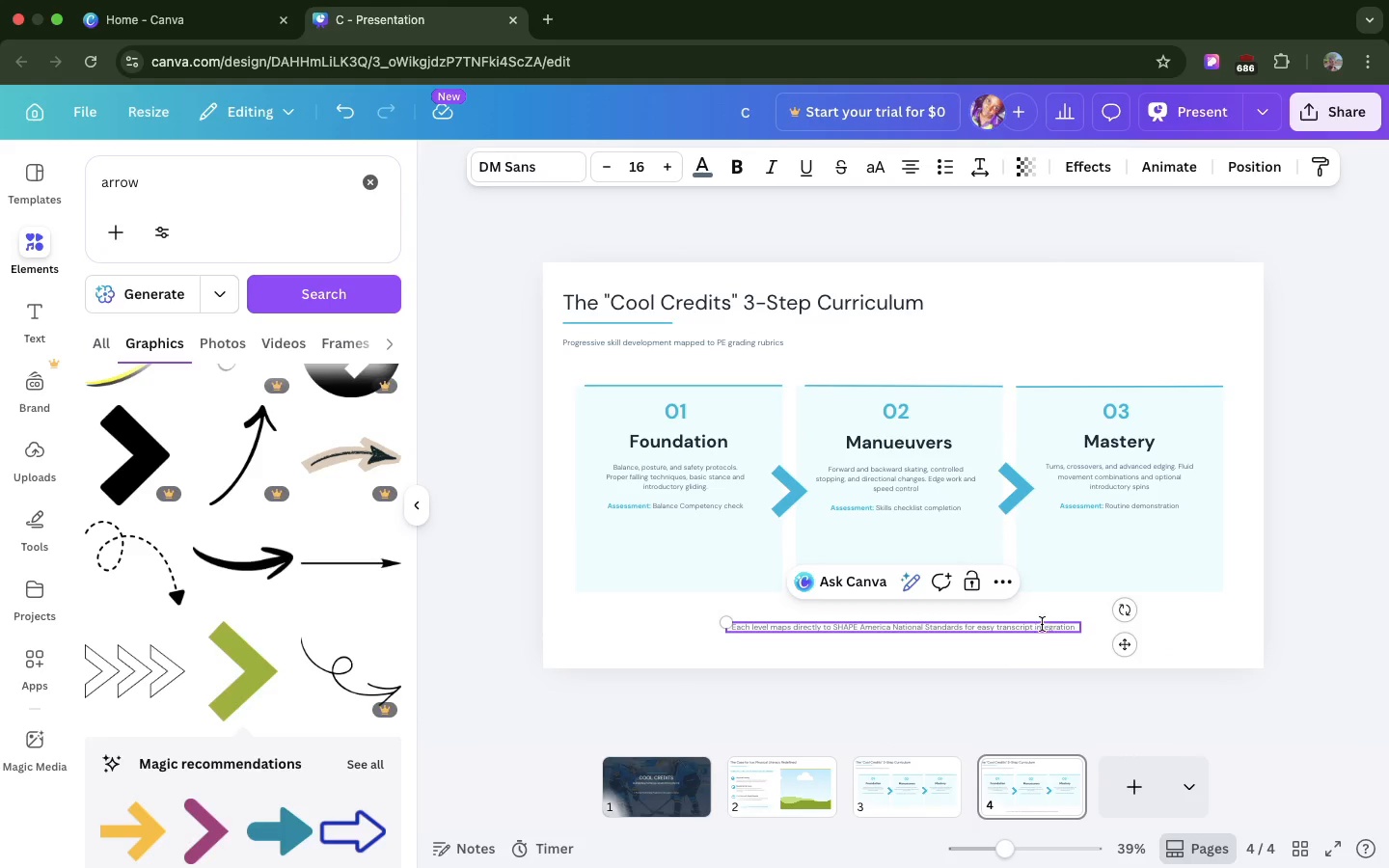 
wait(5.1)
 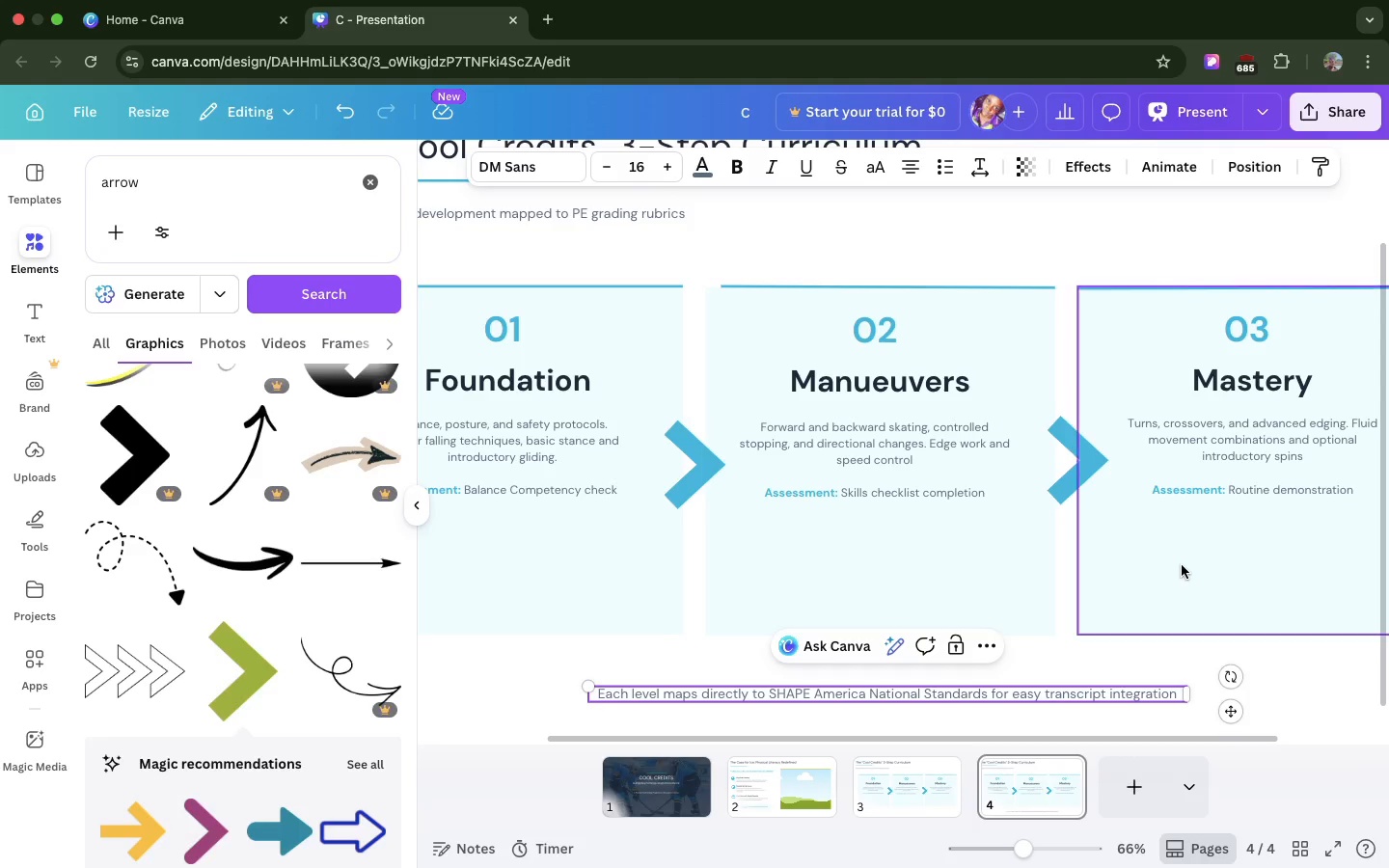 
left_click_drag(start_coordinate=[1033, 634], to_coordinate=[1011, 631])
 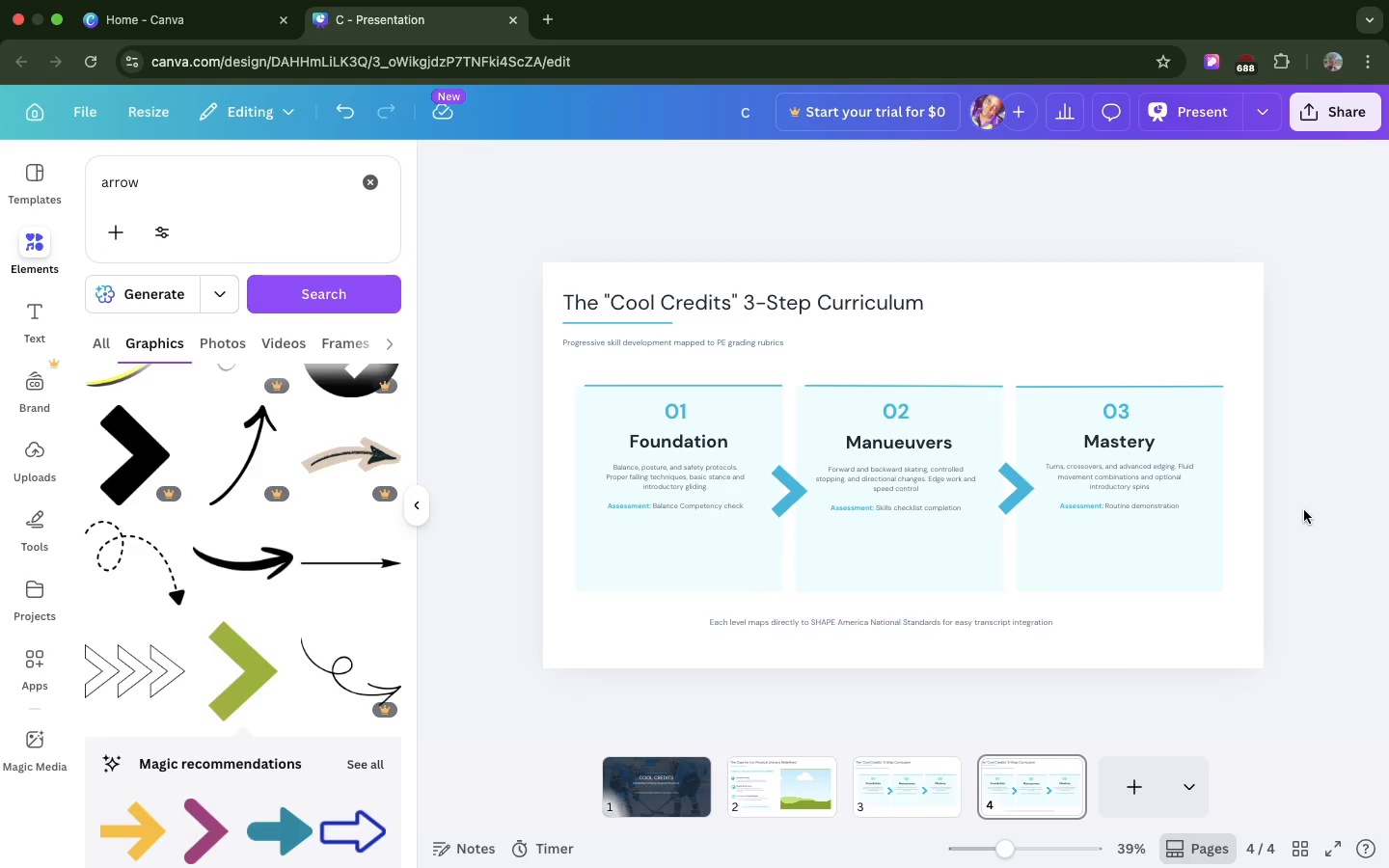 
left_click([1304, 510])
 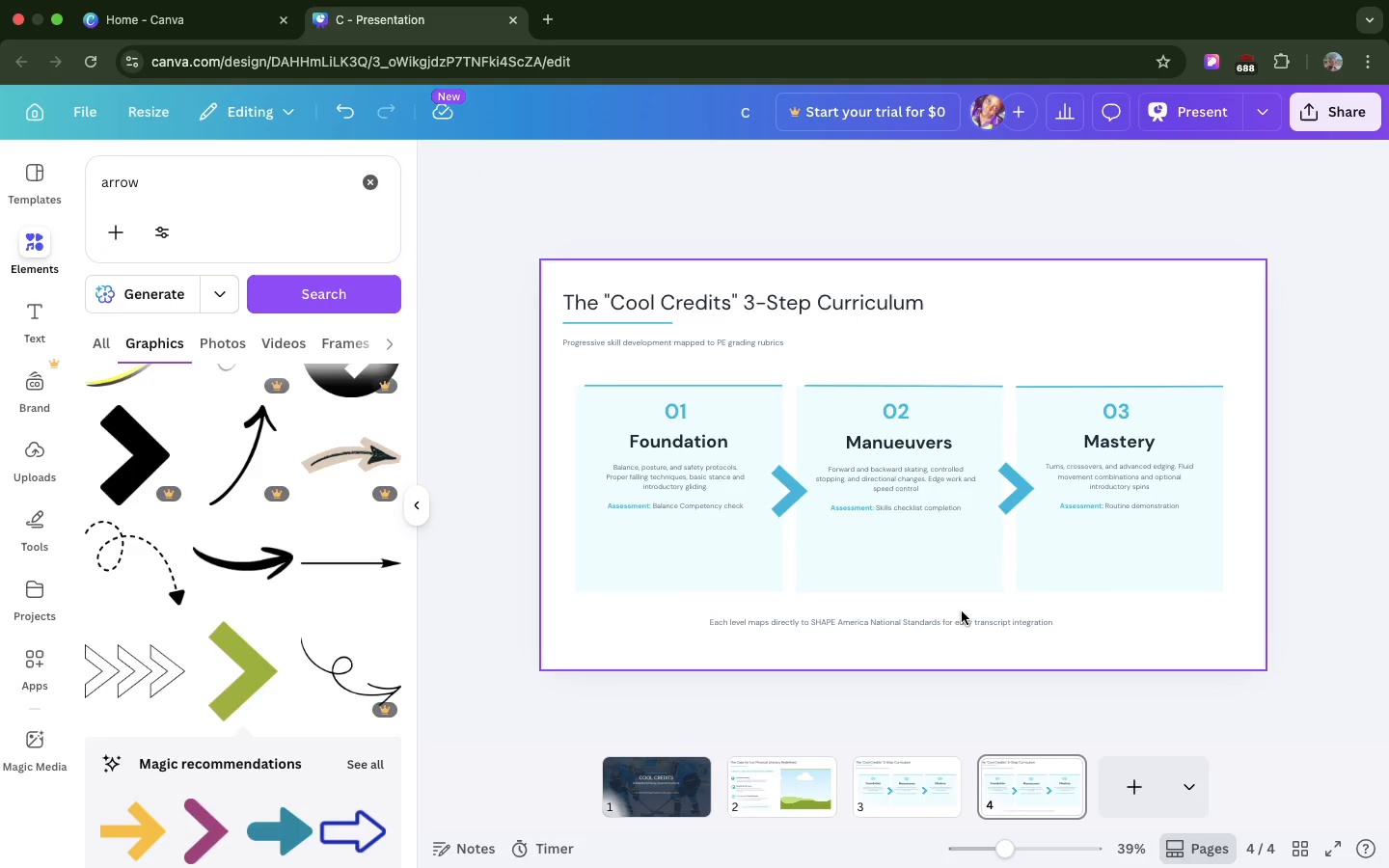 
left_click([791, 811])
 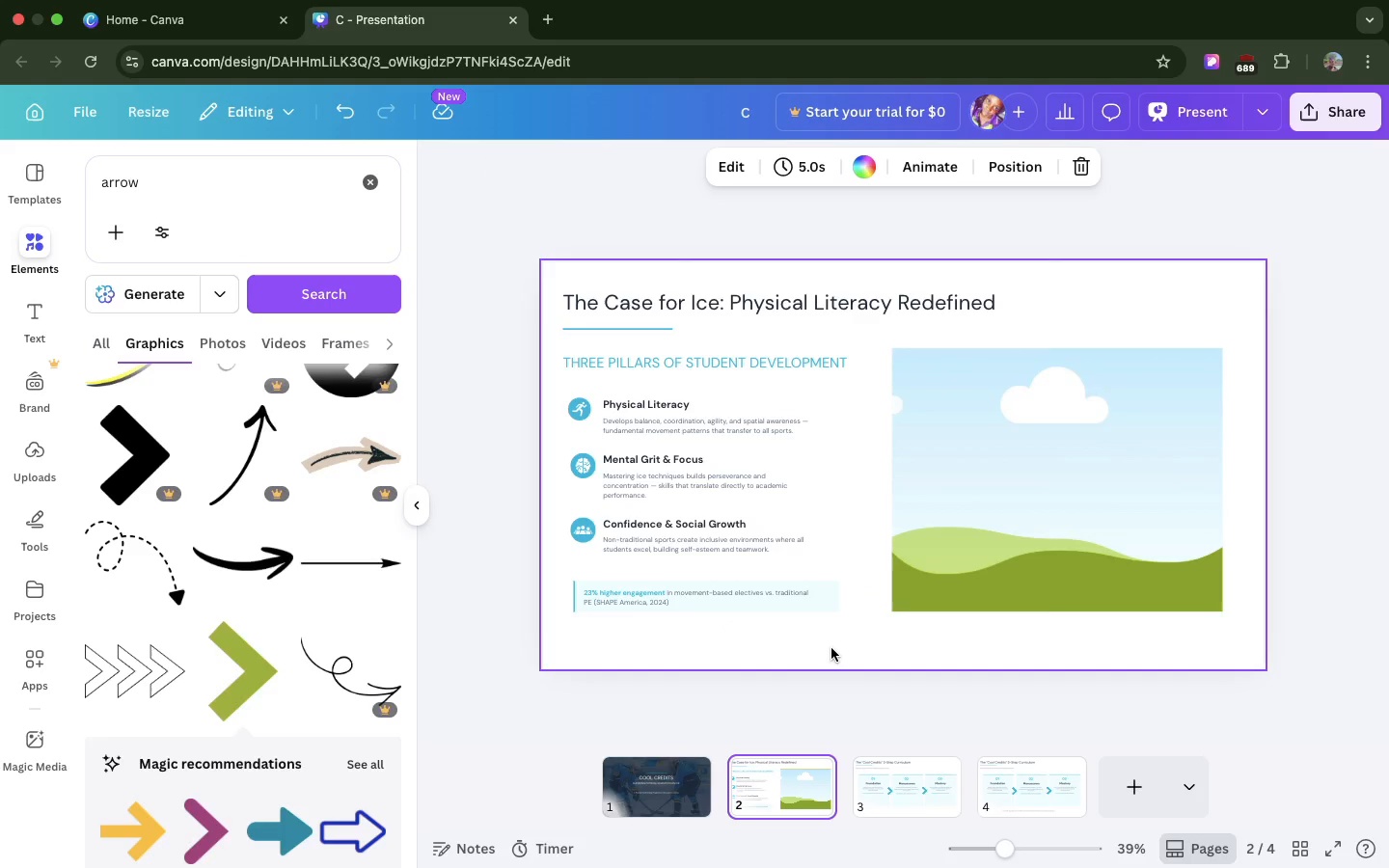 
left_click([831, 648])
 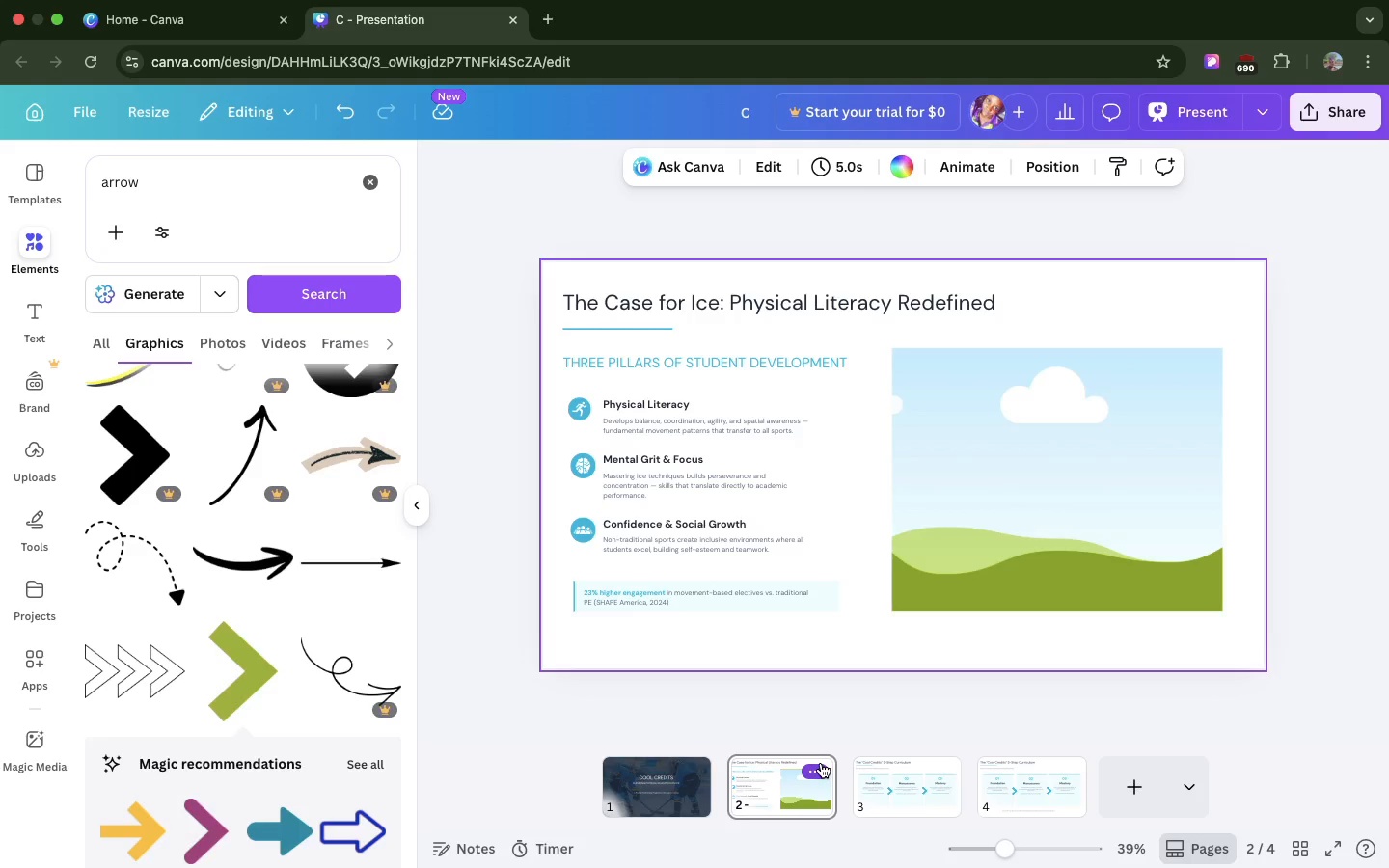 
wait(5.73)
 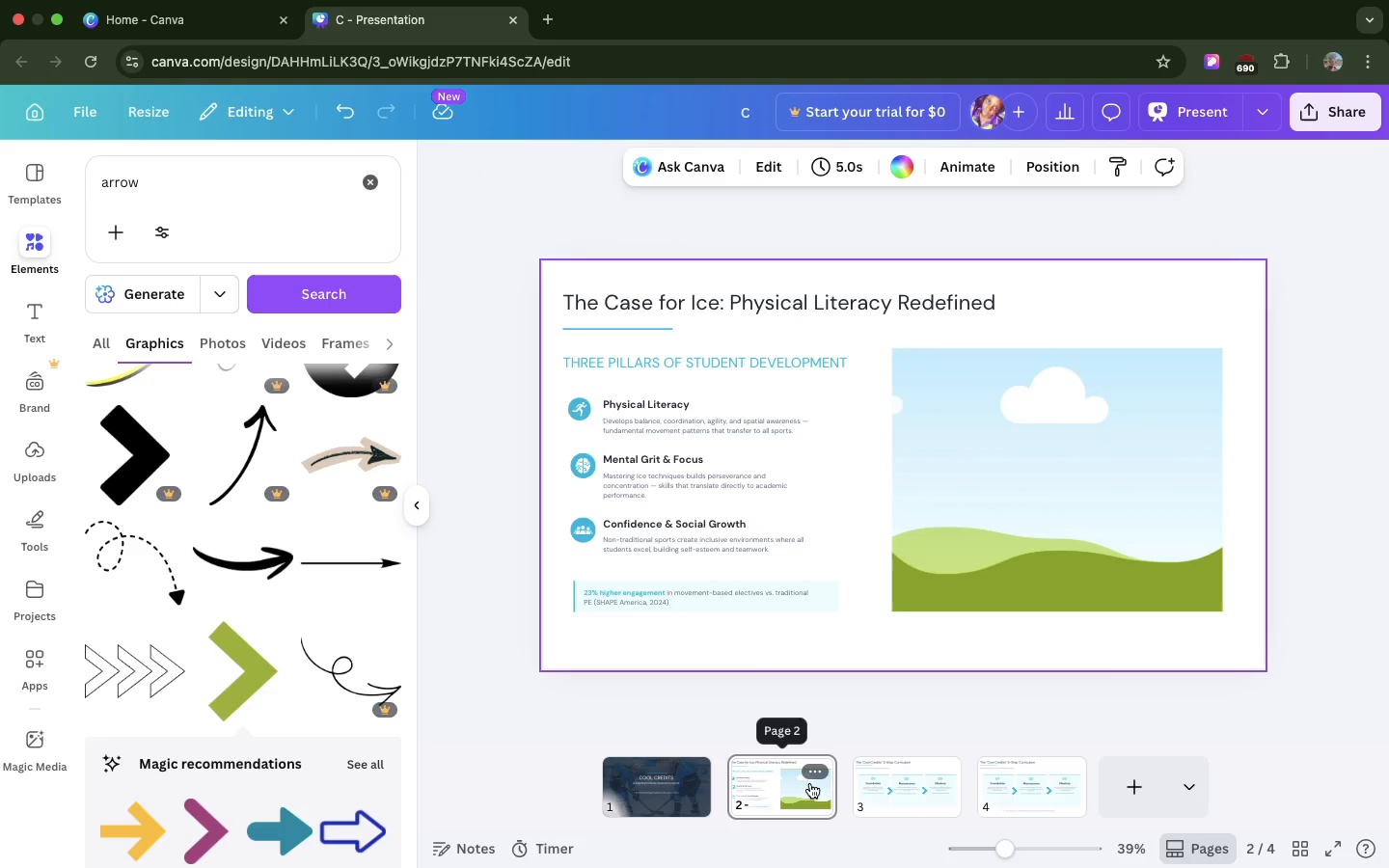 
left_click([814, 773])
 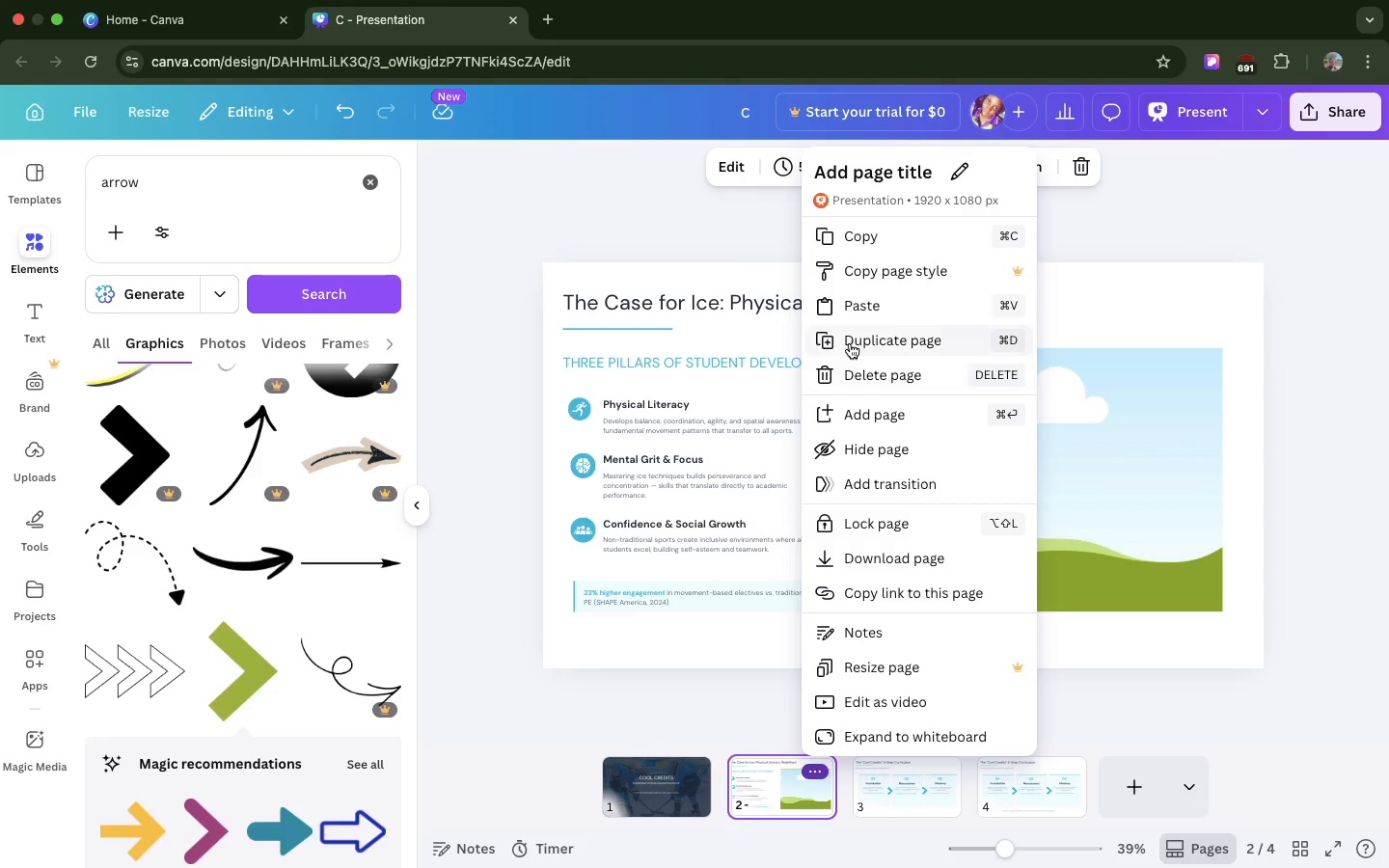 
left_click([850, 343])
 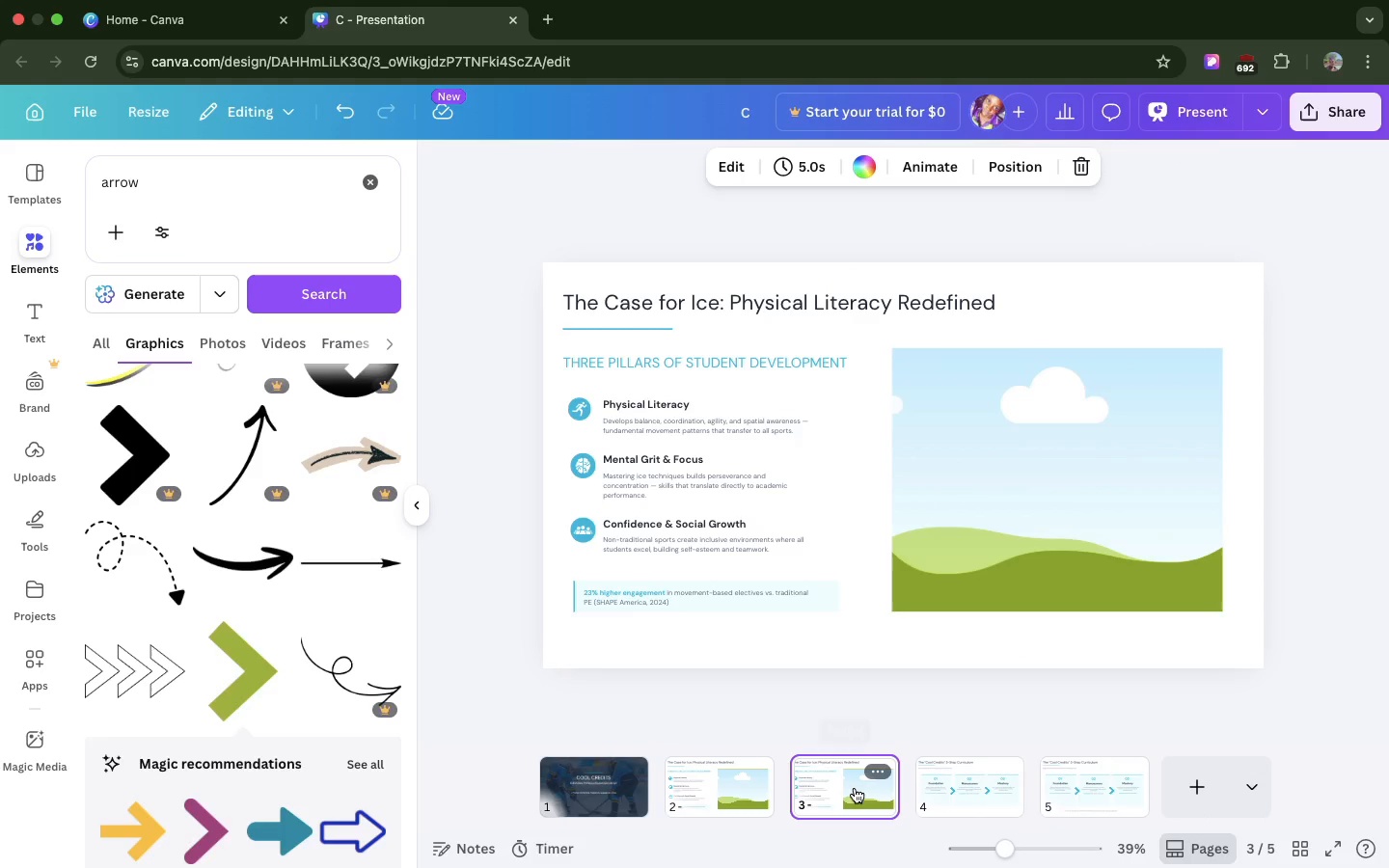 
left_click_drag(start_coordinate=[855, 788], to_coordinate=[1006, 791])
 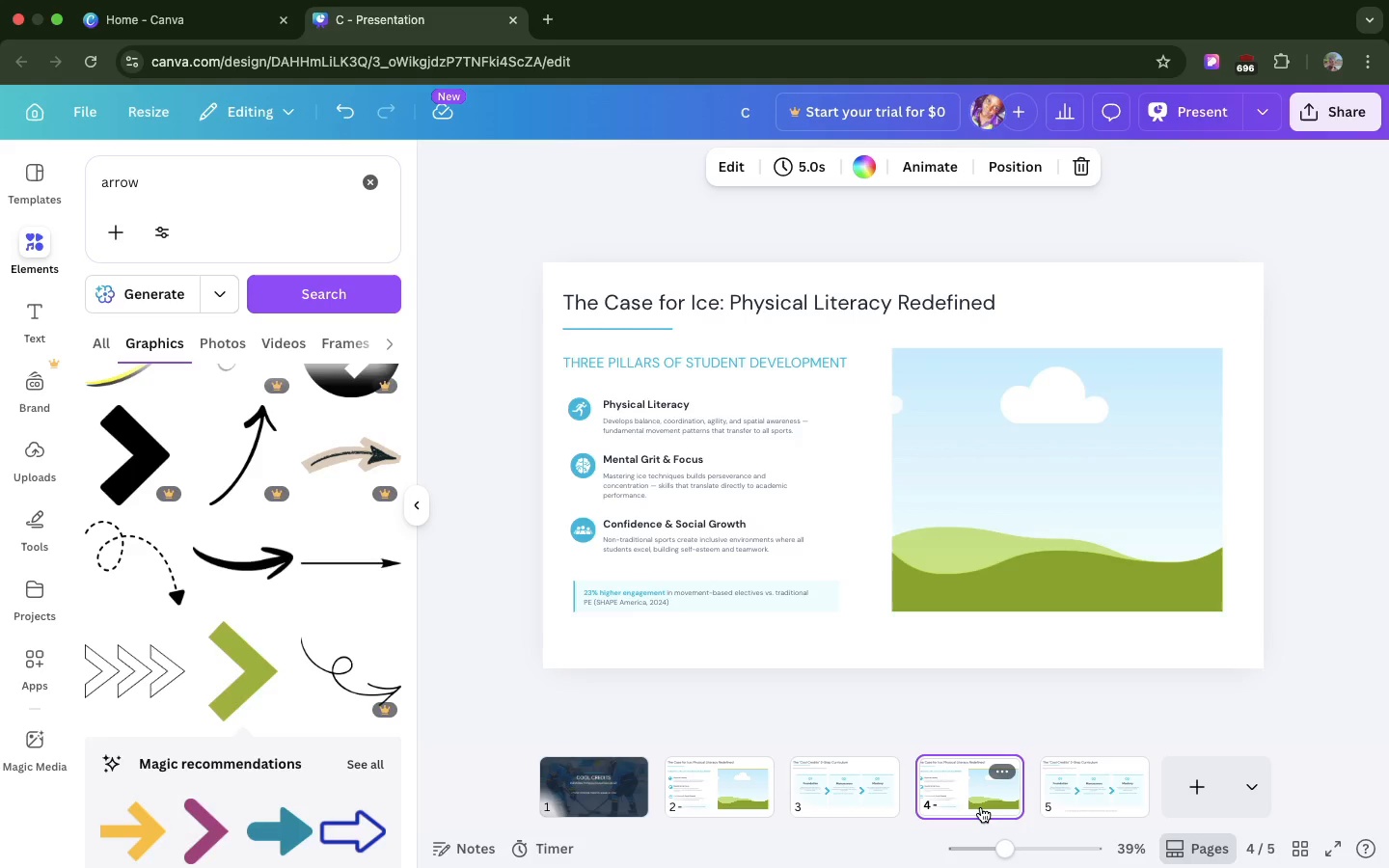 
wait(26.24)
 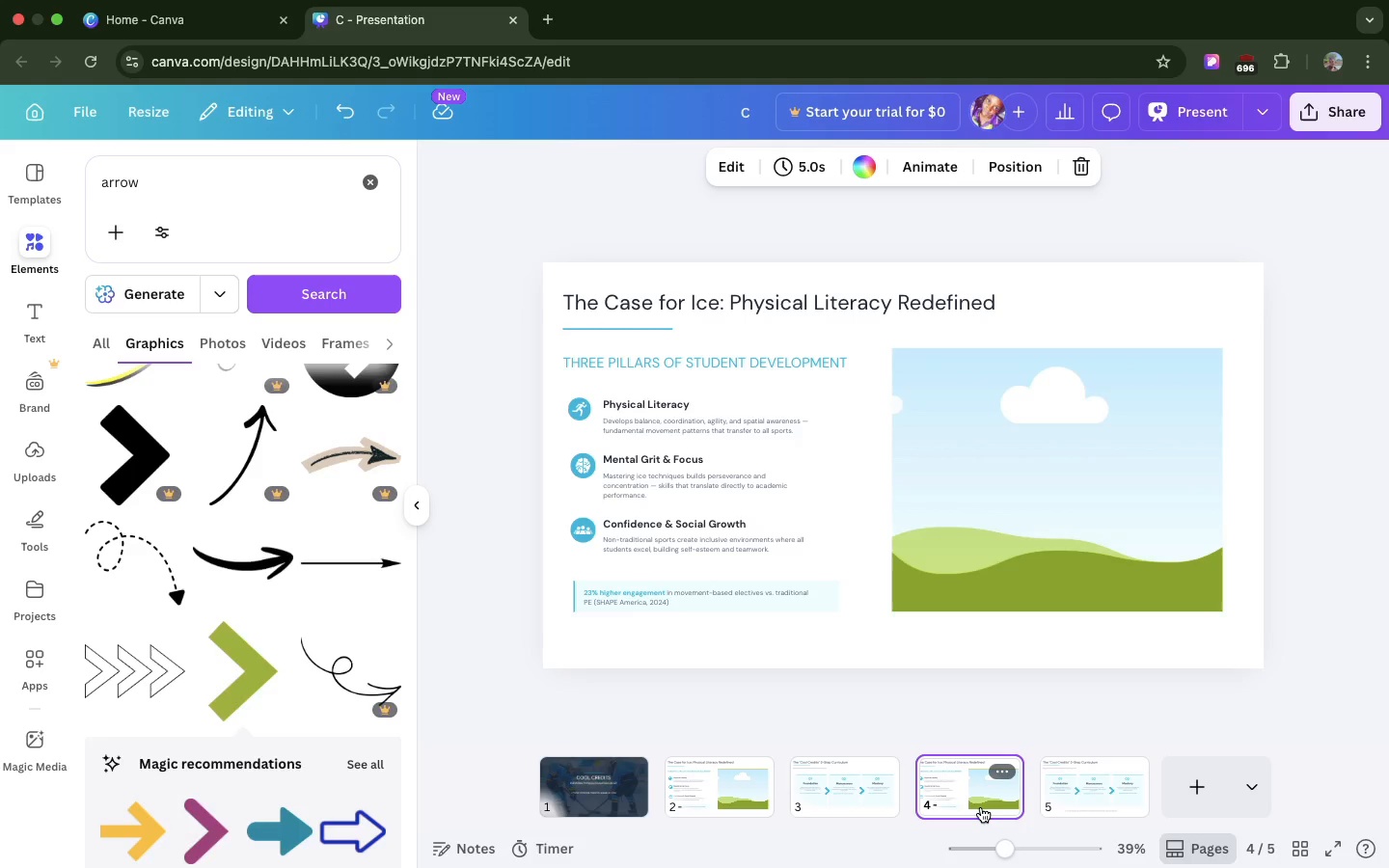 
double_click([669, 296])
 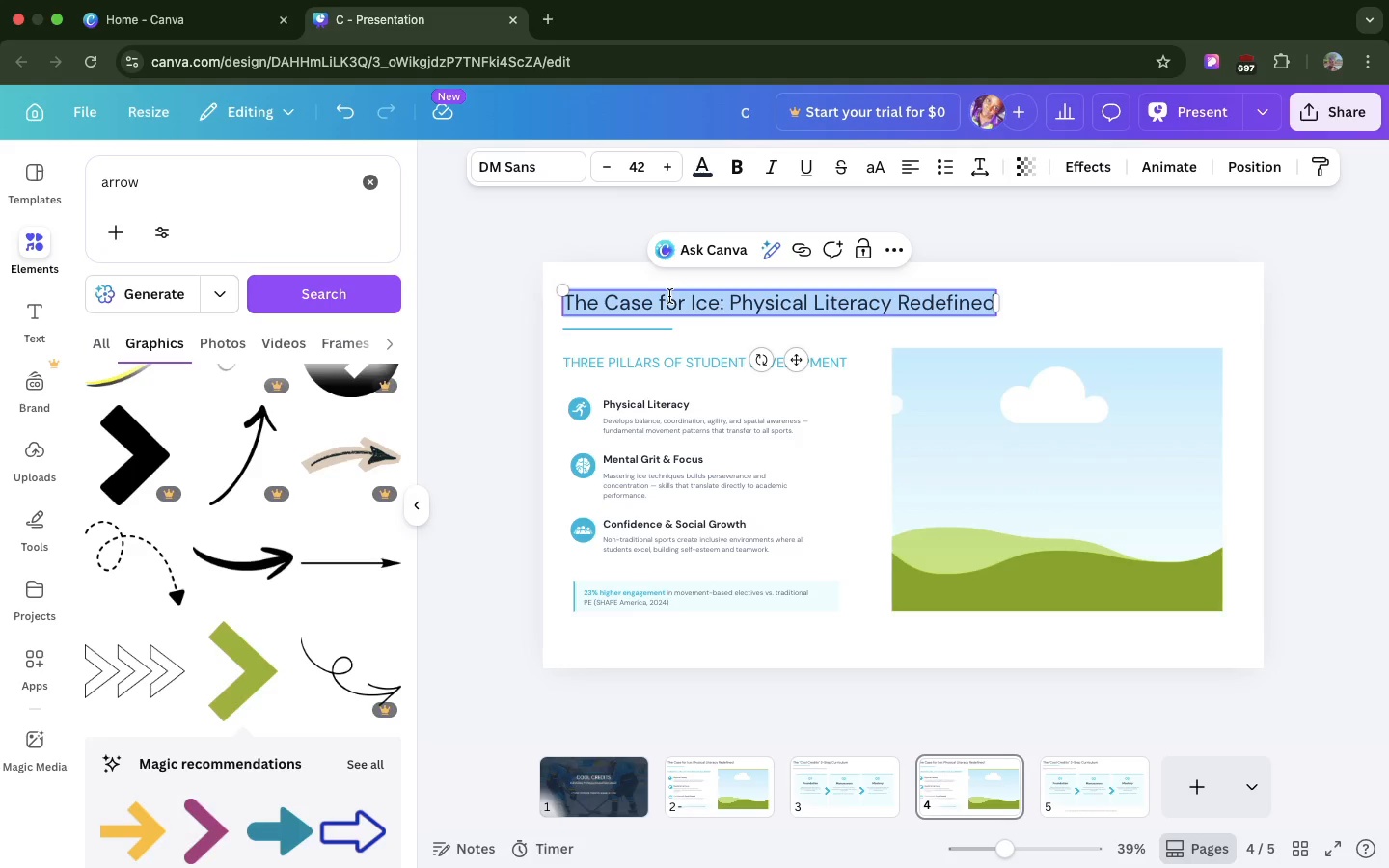 
key(Meta+CommandLeft)
 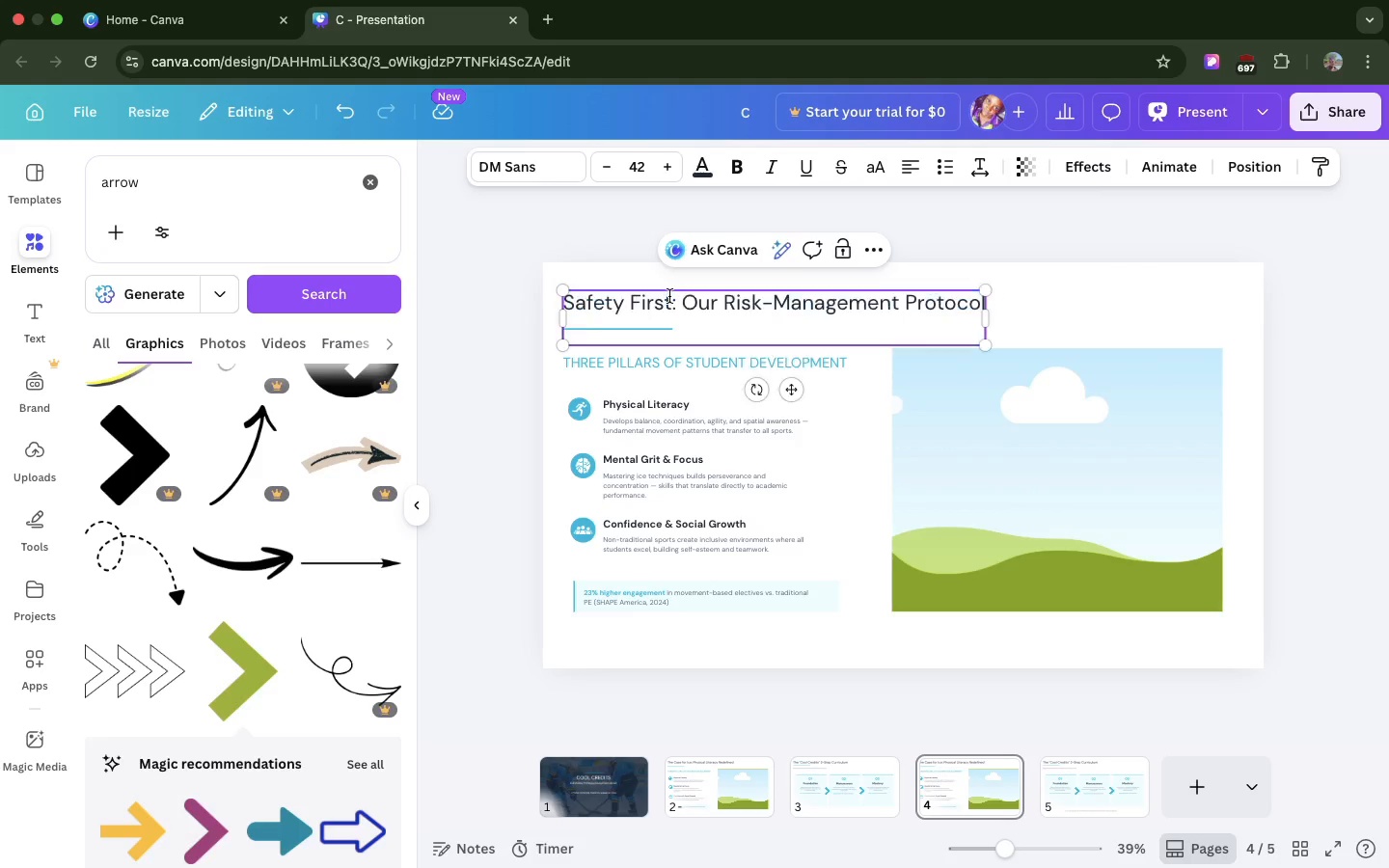 
key(Meta+V)
 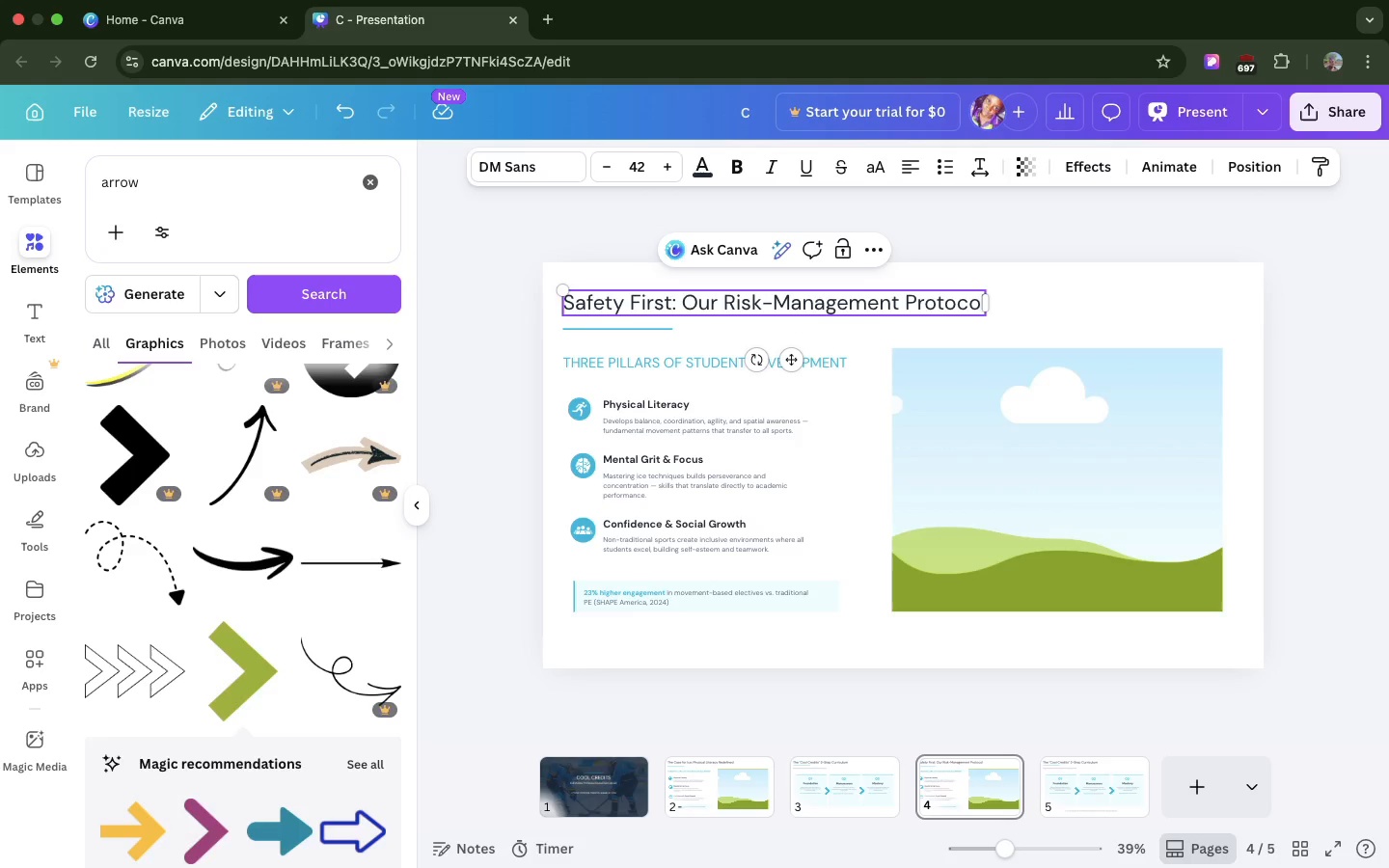 
key(Backspace)
 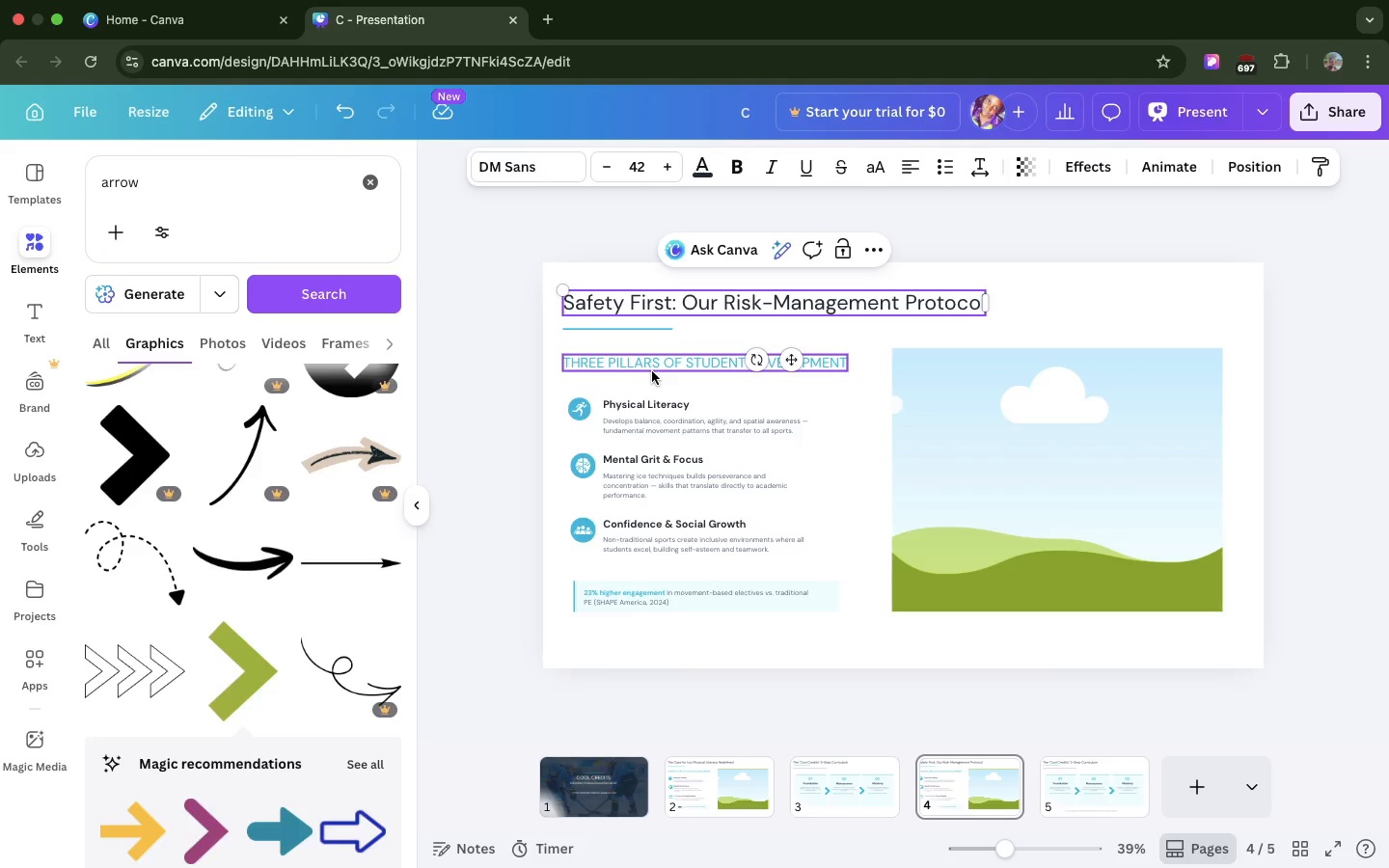 
left_click([652, 371])
 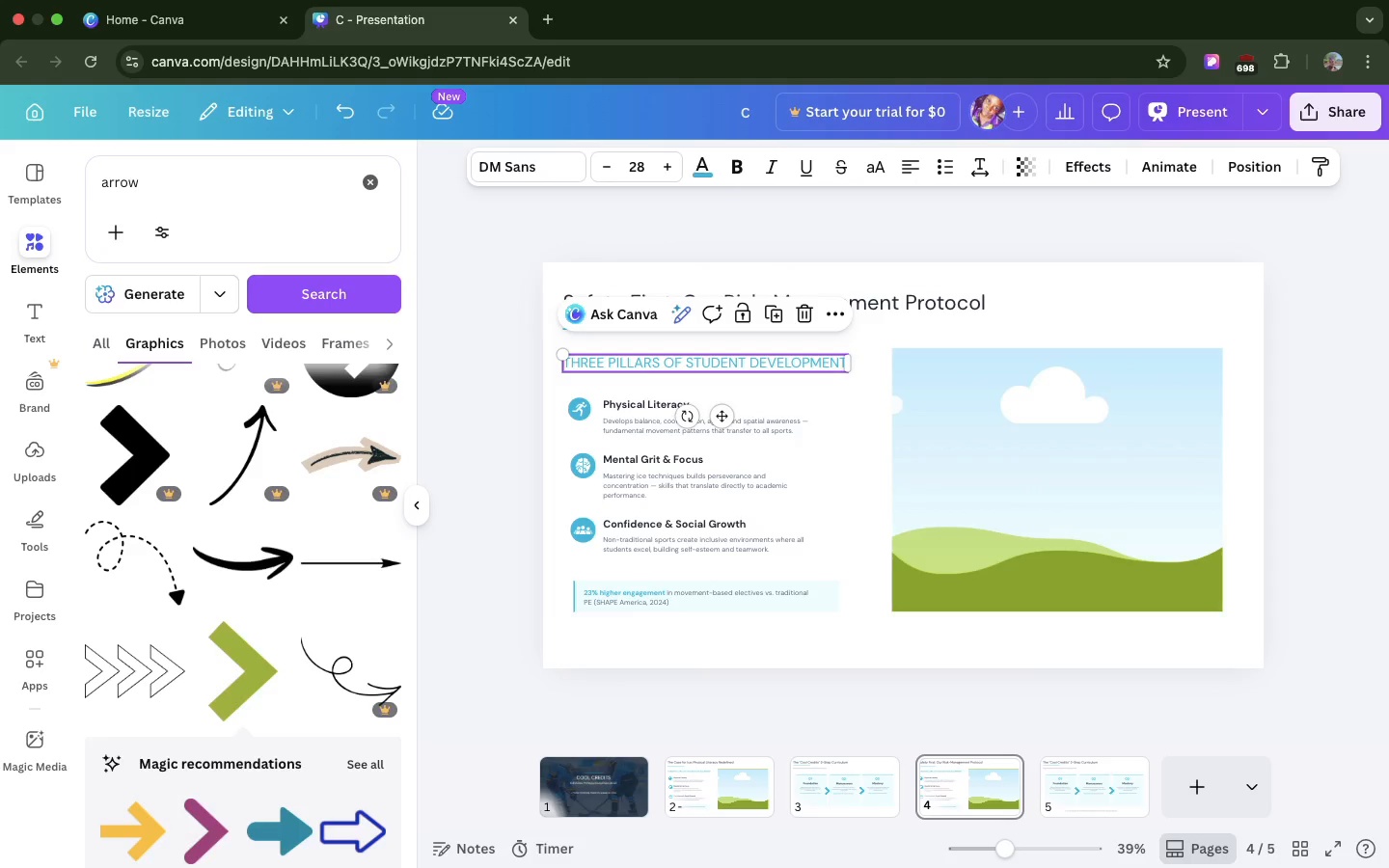 
key(Enter)
 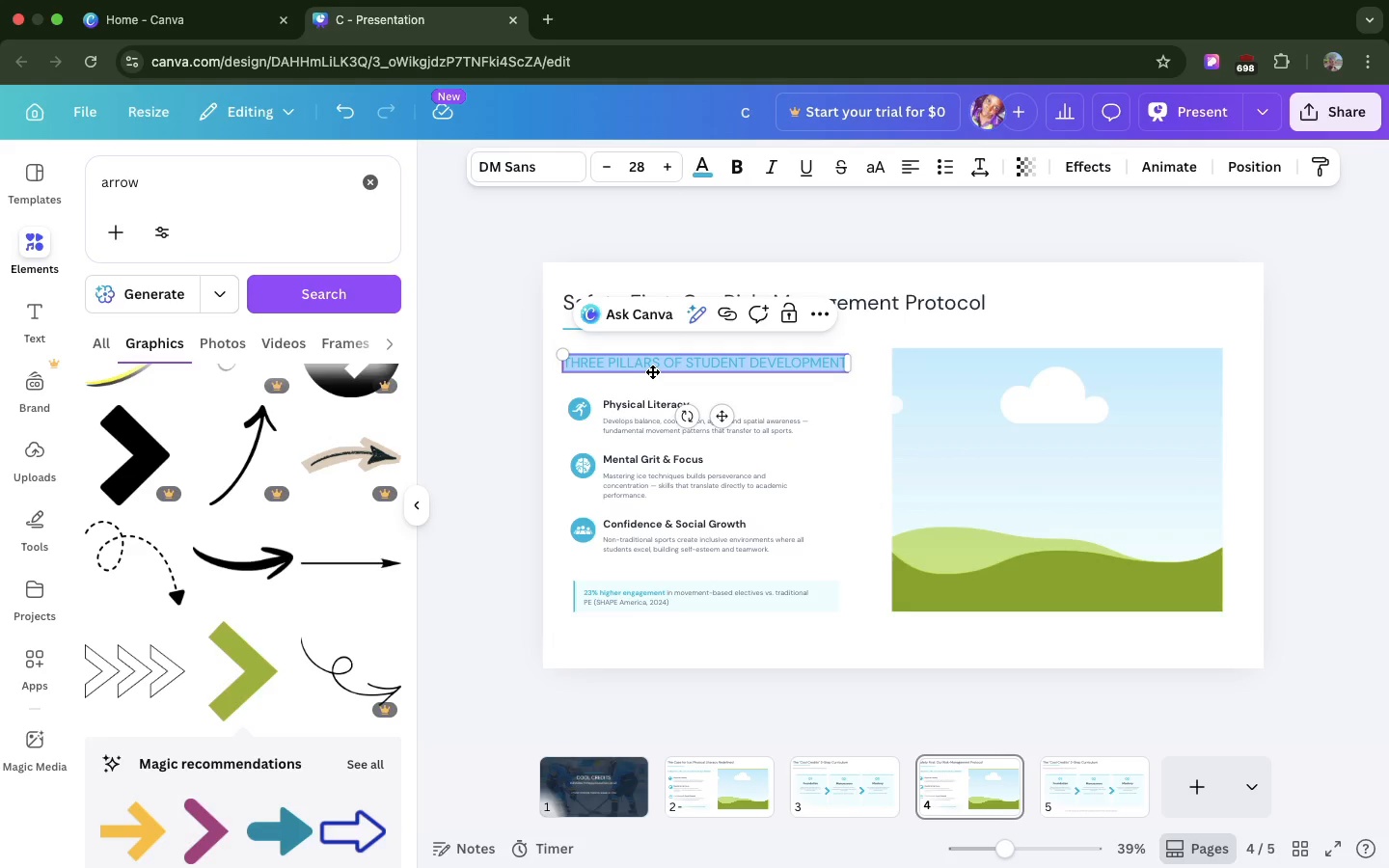 
key(Backspace)
 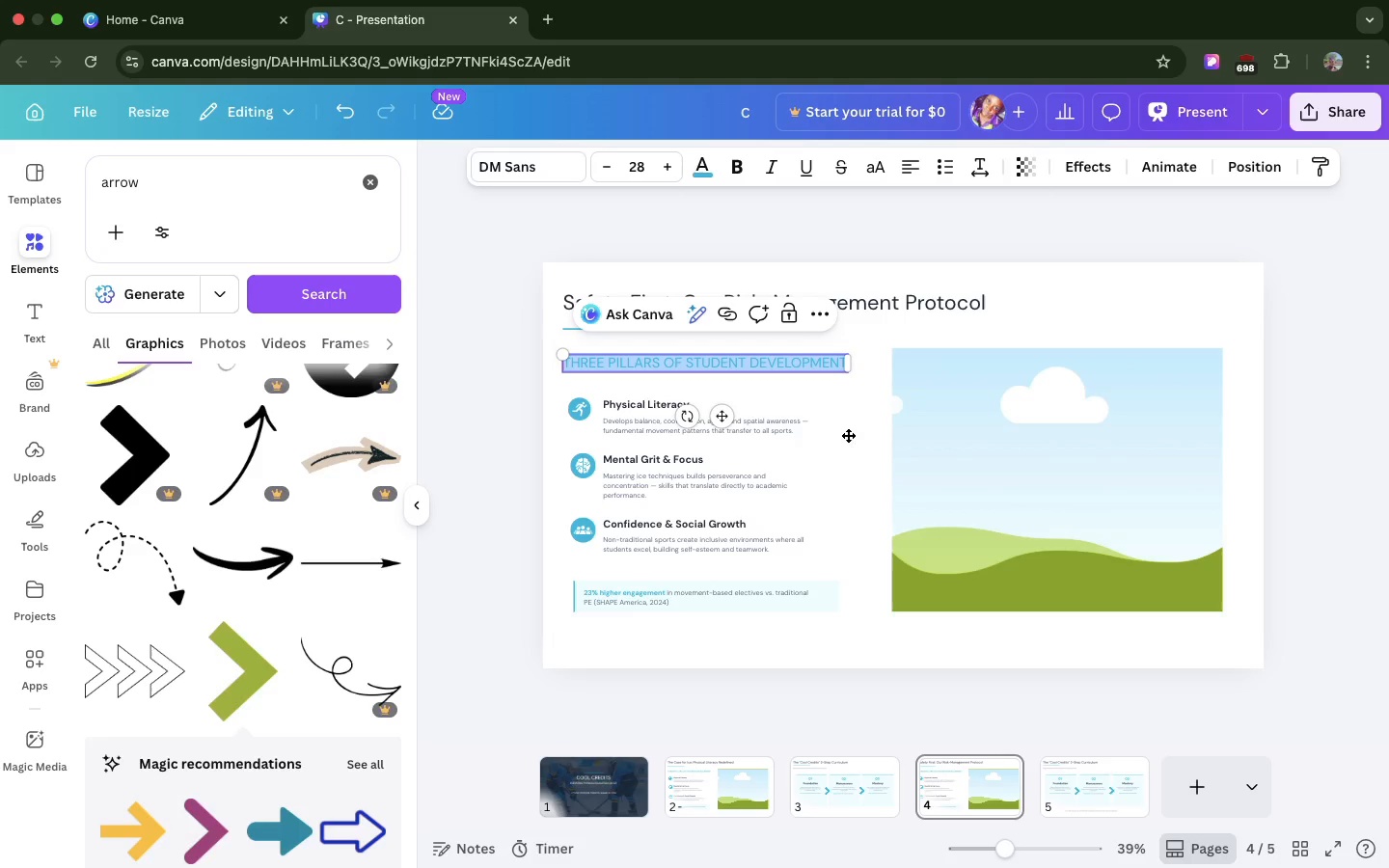 
left_click([842, 441])
 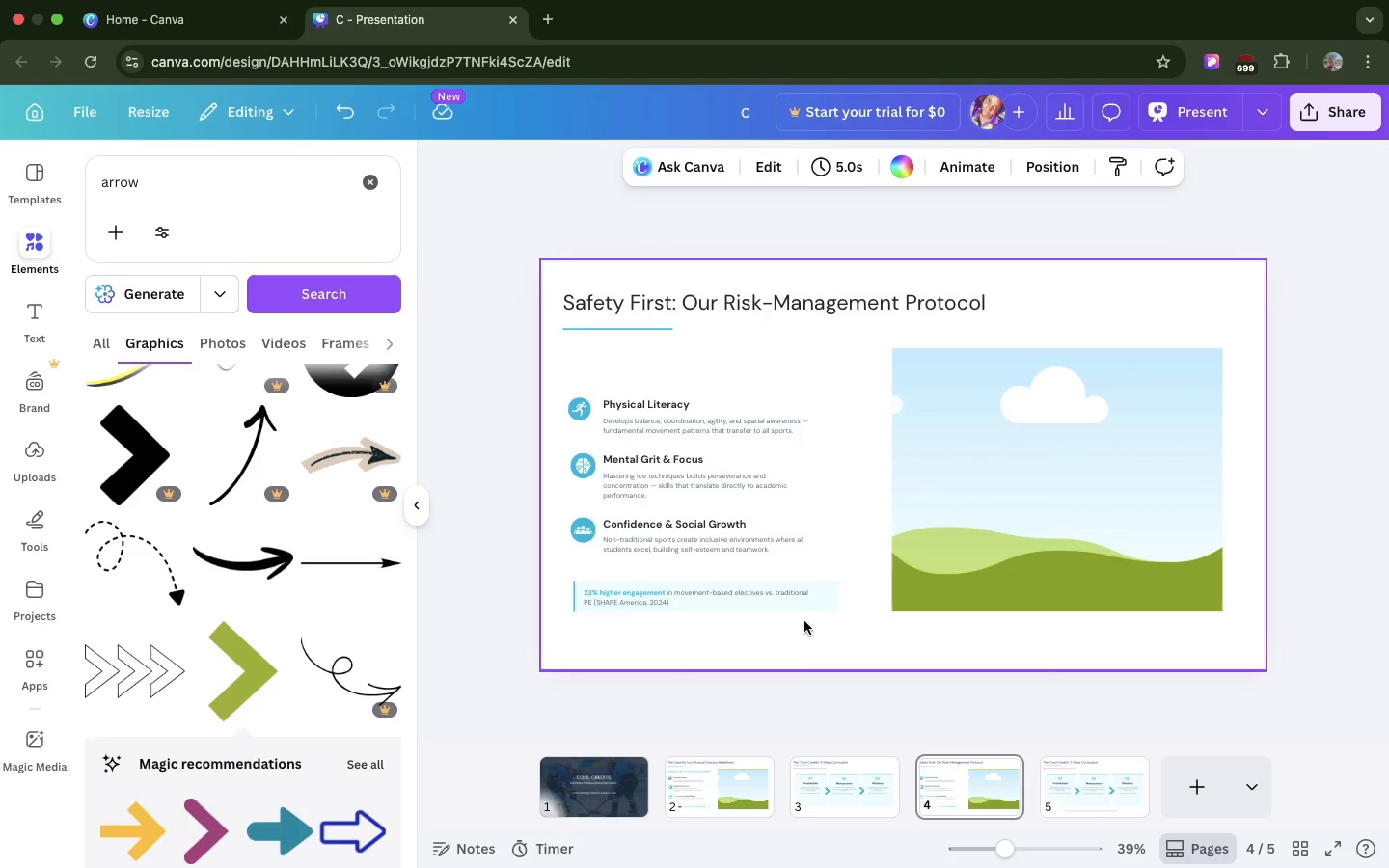 
left_click_drag(start_coordinate=[825, 631], to_coordinate=[570, 391])
 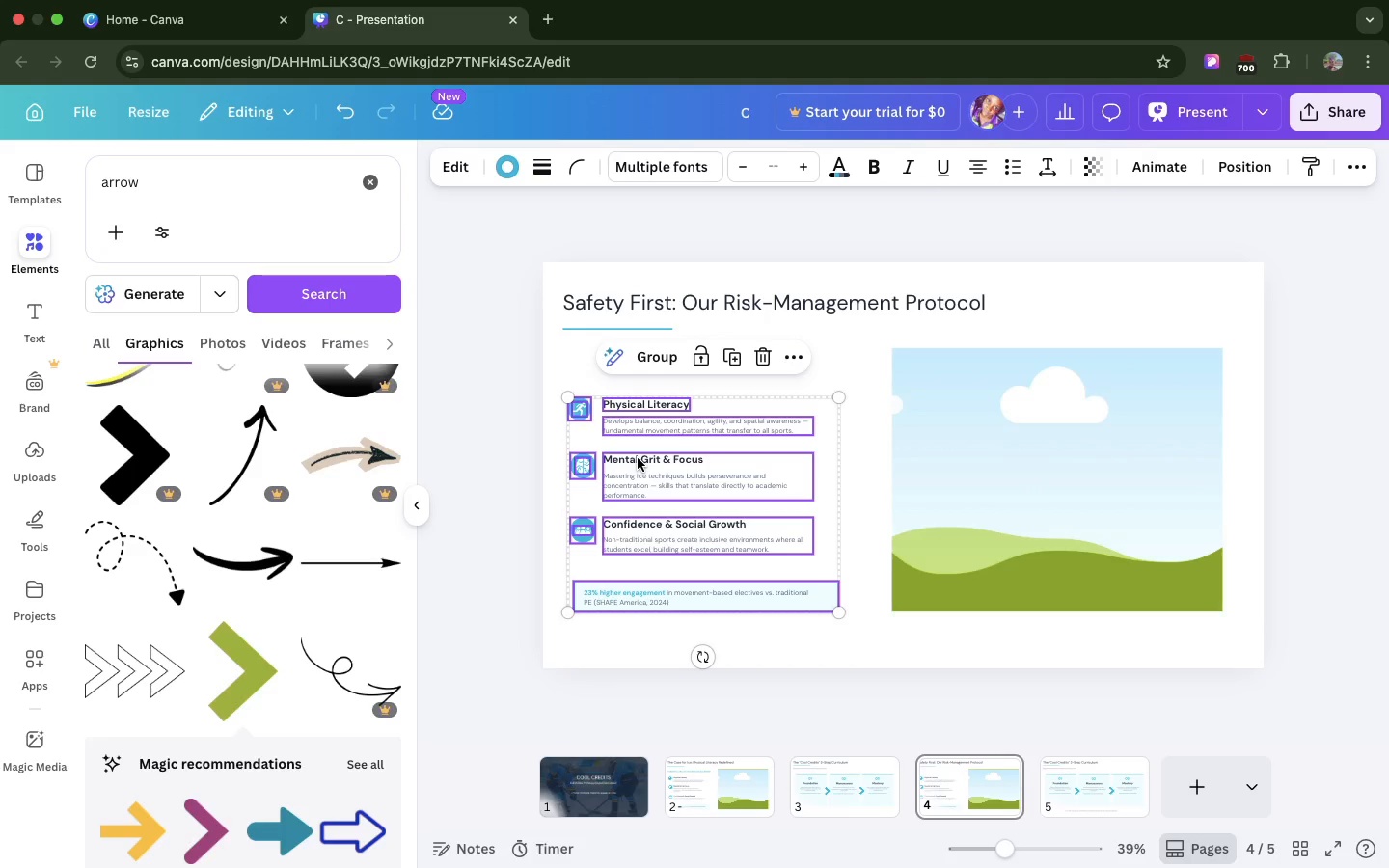 
left_click_drag(start_coordinate=[638, 458], to_coordinate=[635, 425])
 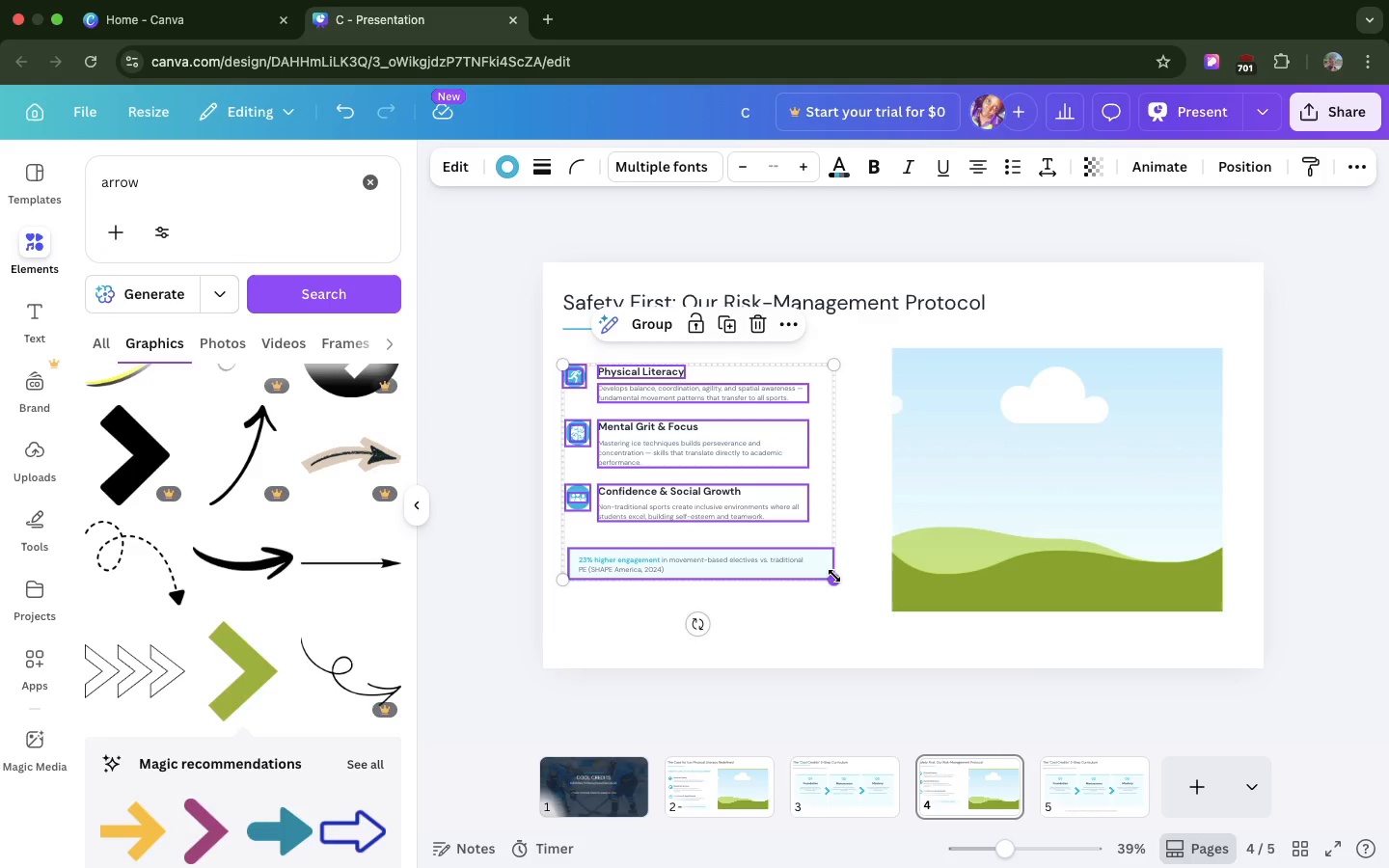 
left_click_drag(start_coordinate=[834, 576], to_coordinate=[855, 591])
 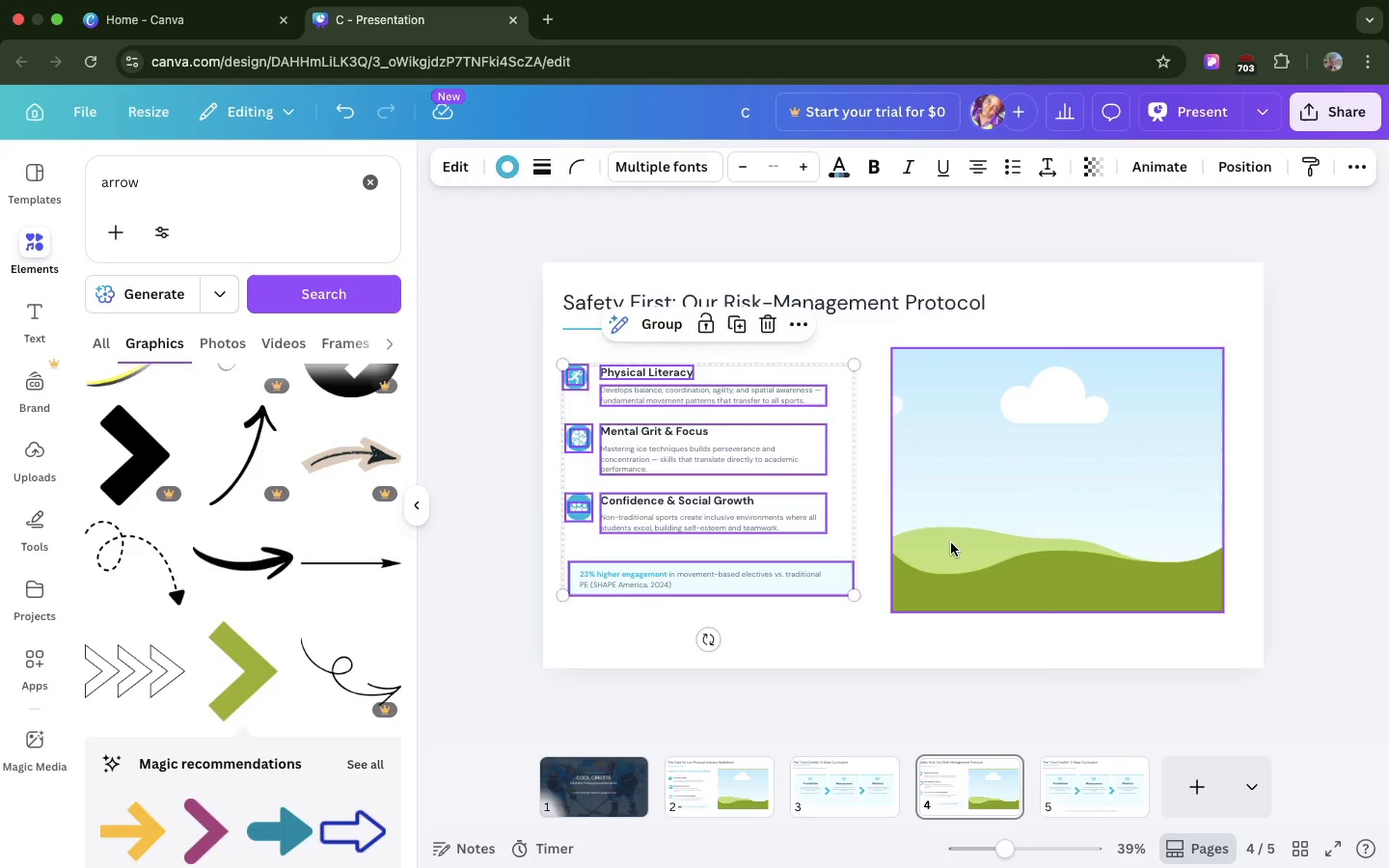 
left_click([951, 543])
 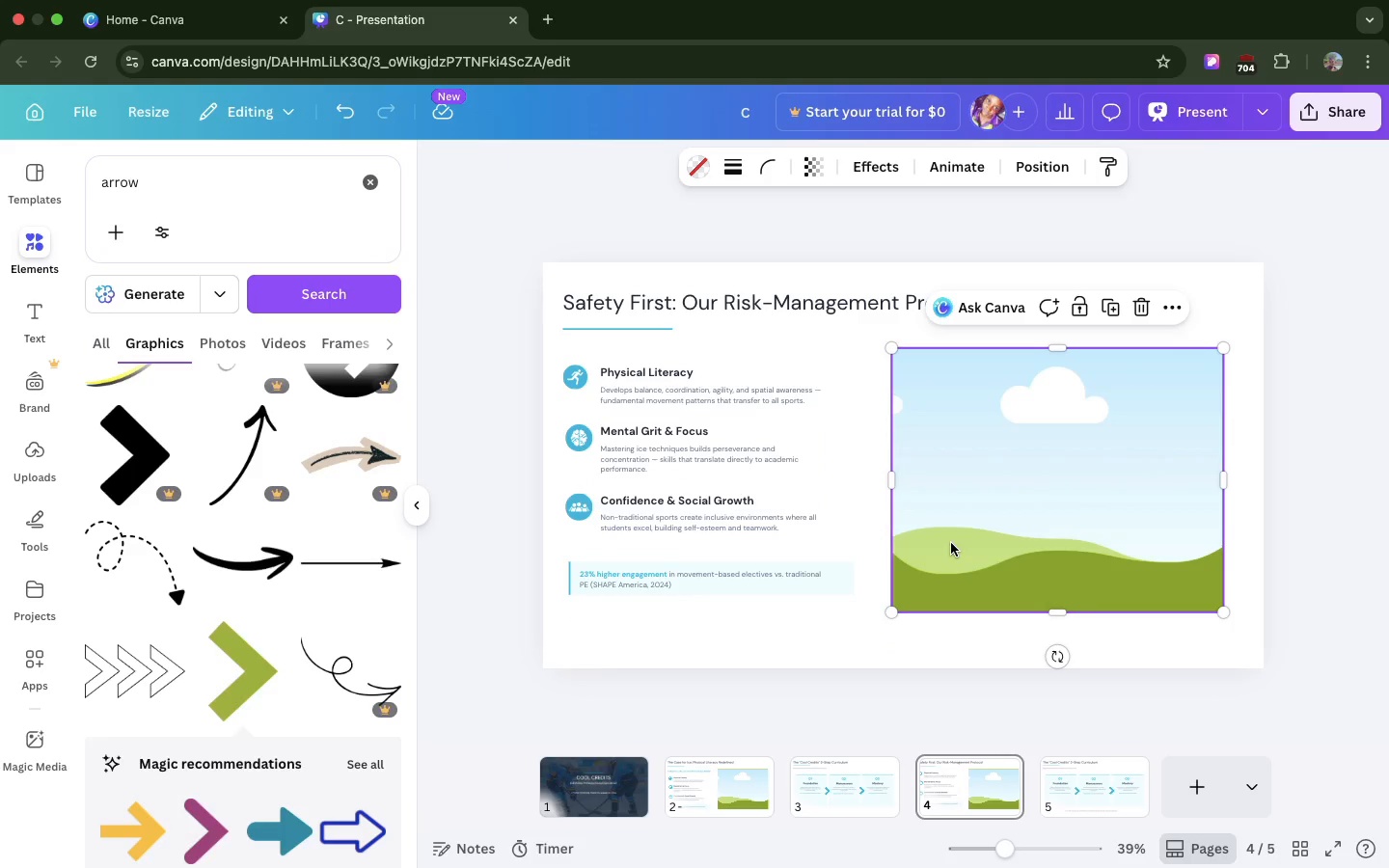 
left_click_drag(start_coordinate=[951, 543], to_coordinate=[949, 551])
 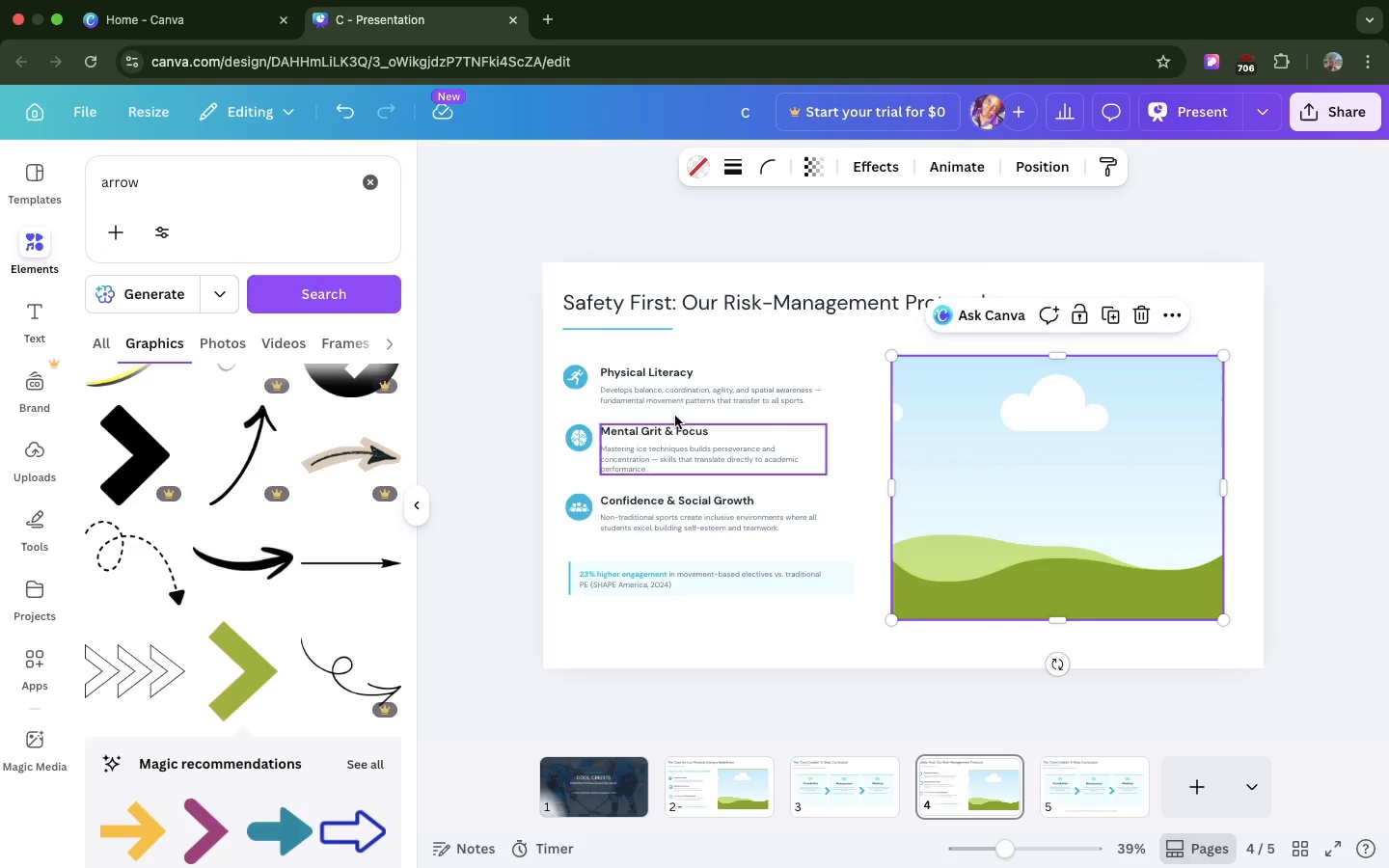 
wait(5.42)
 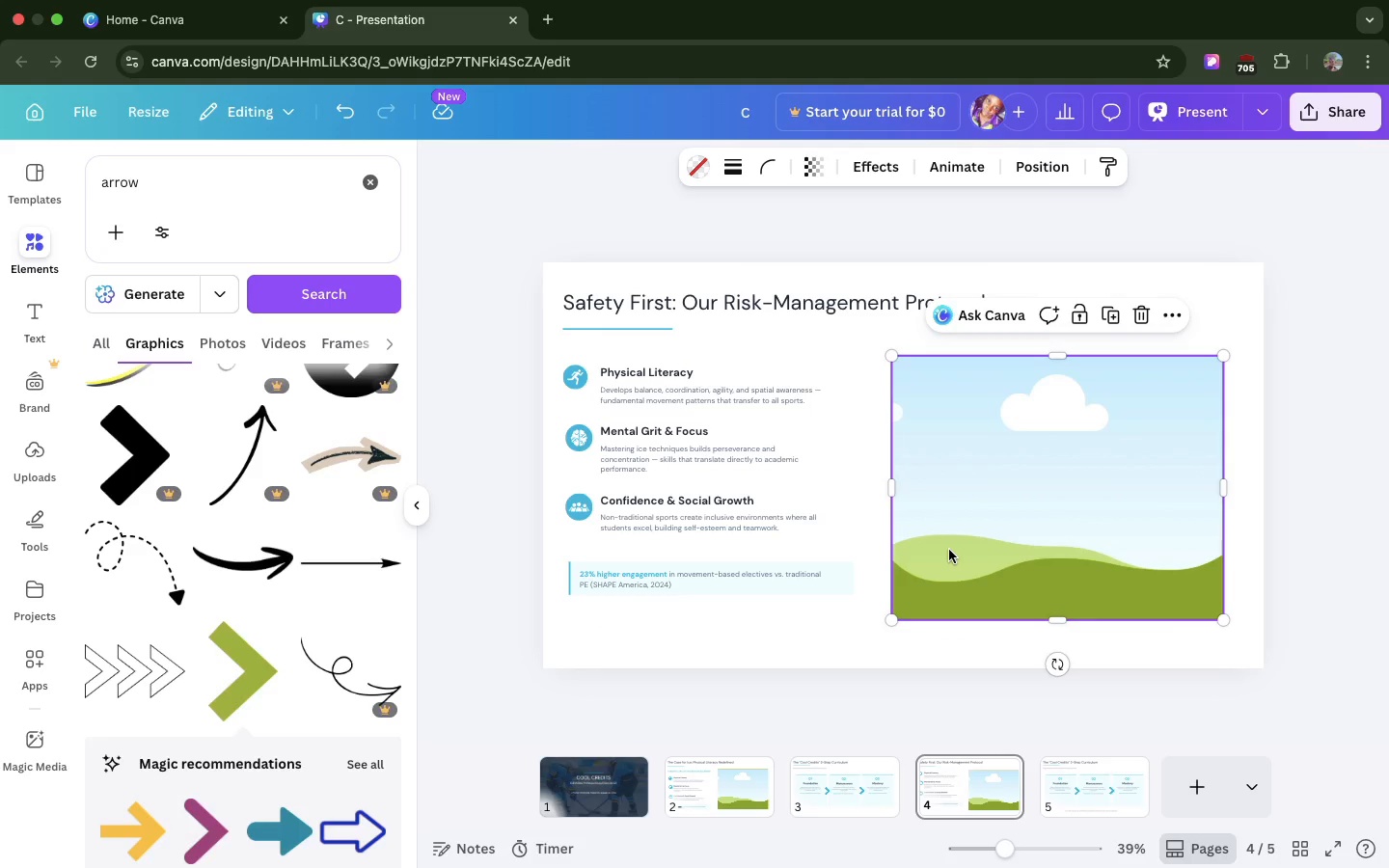 
double_click([624, 369])
 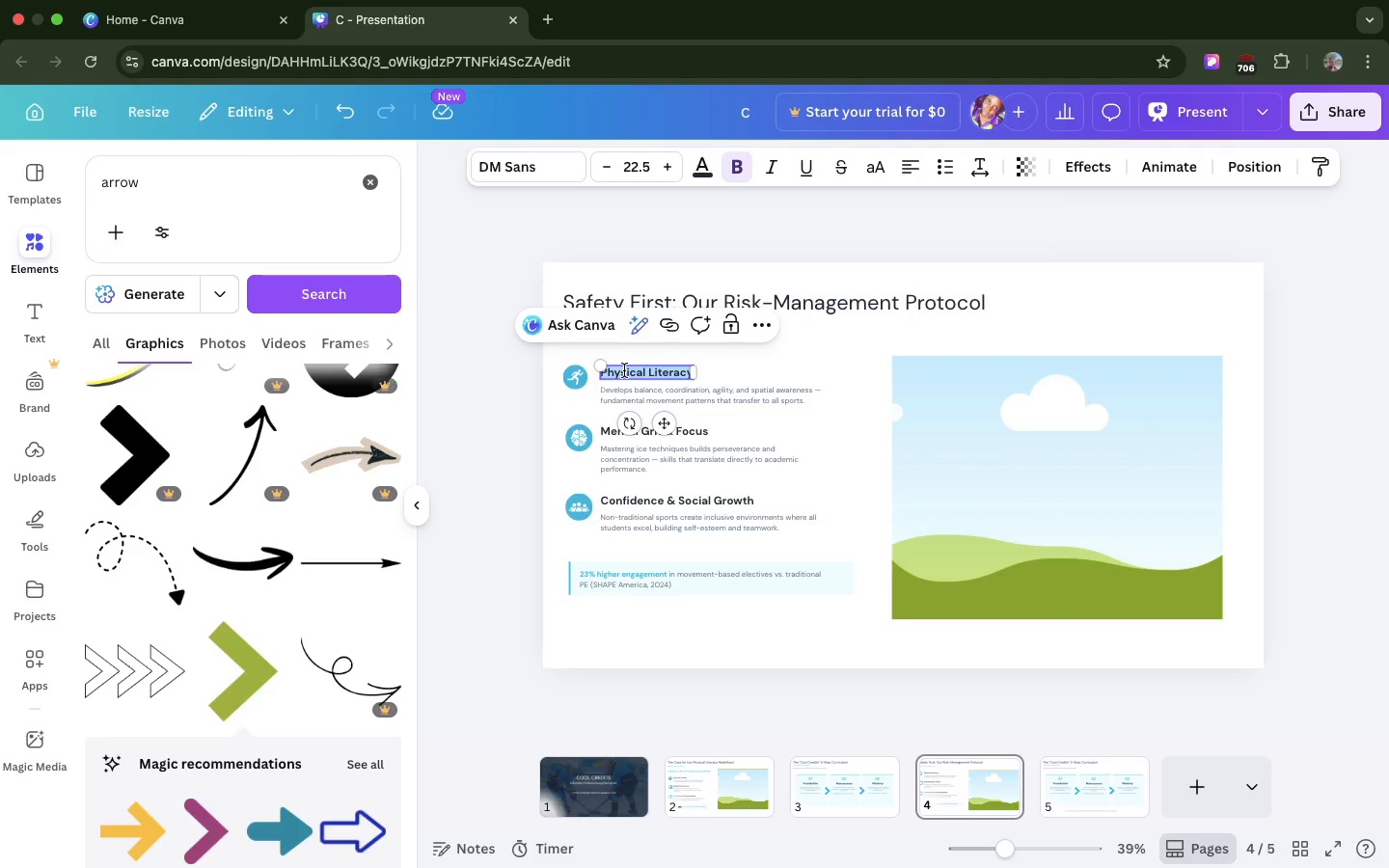 
triple_click([624, 369])
 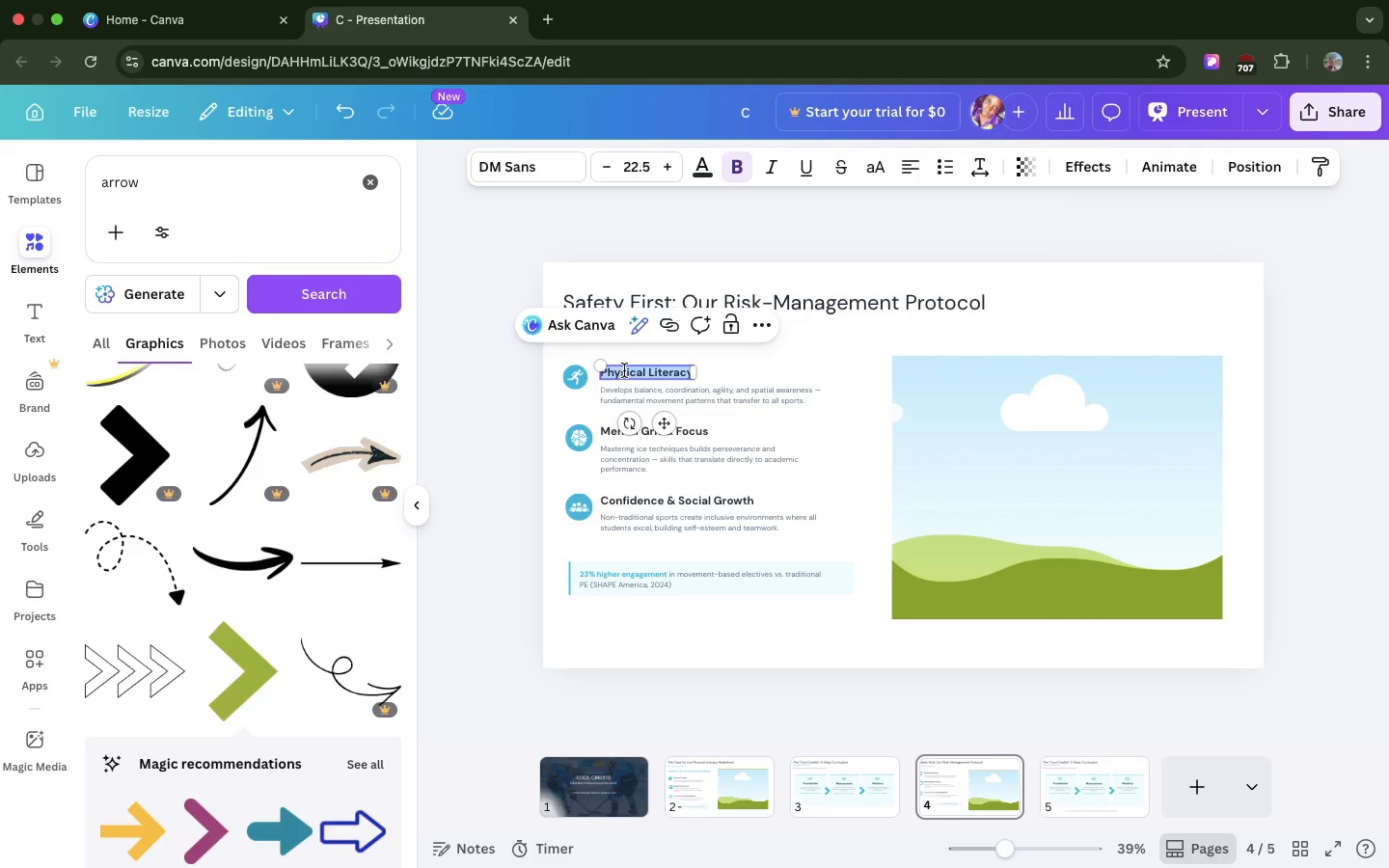 
key(Meta+CommandLeft)
 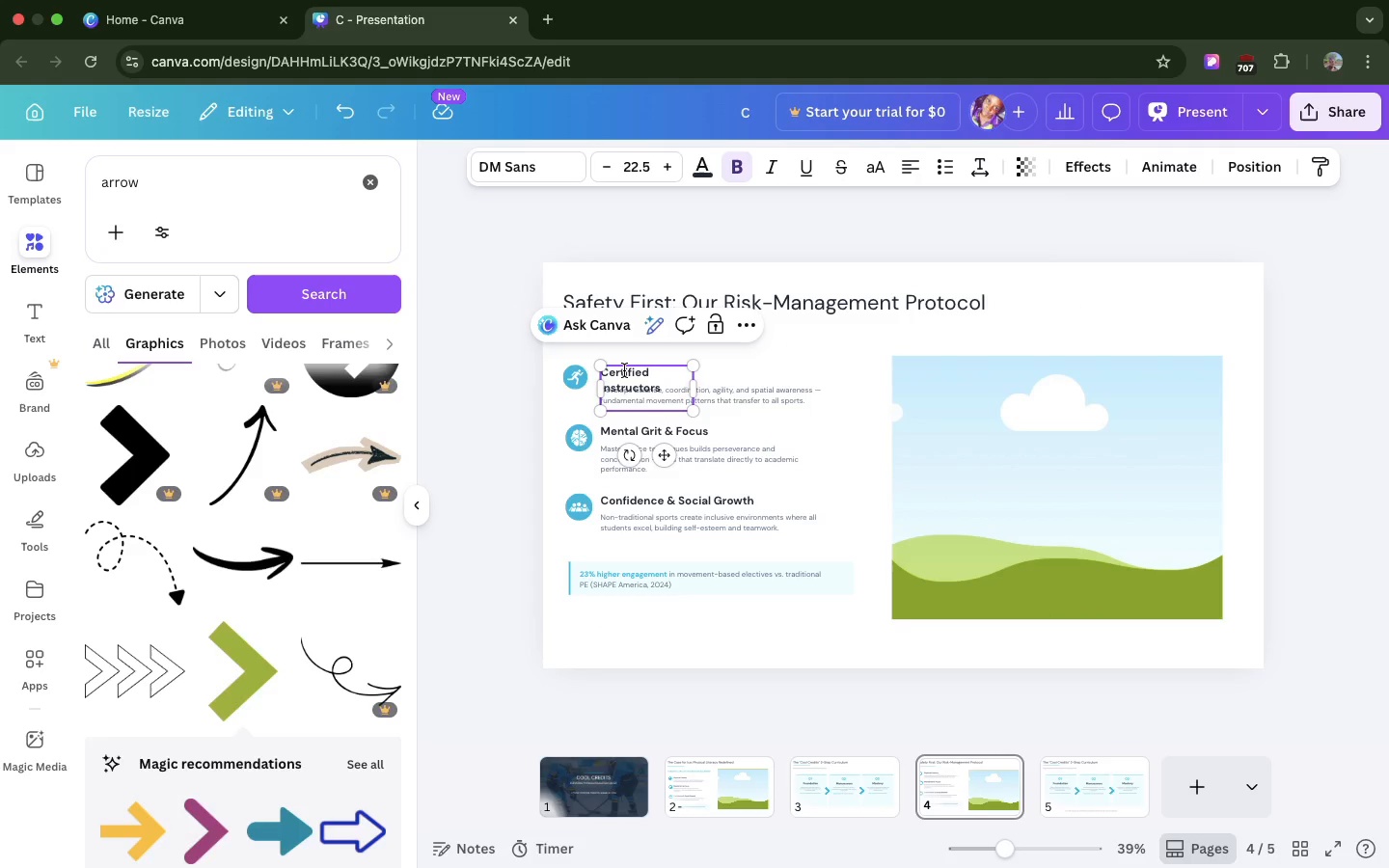 
key(Meta+V)
 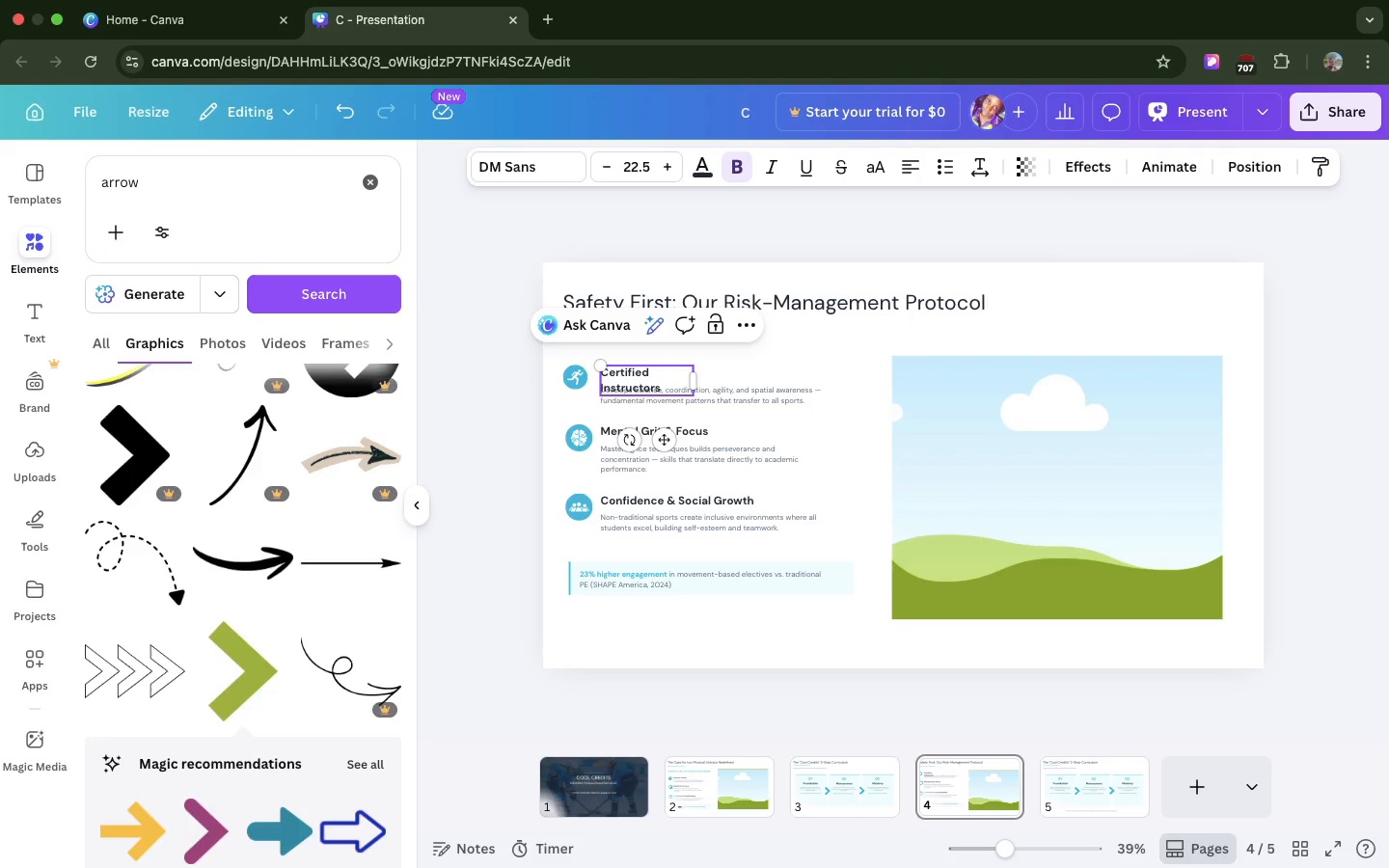 
key(Backspace)
 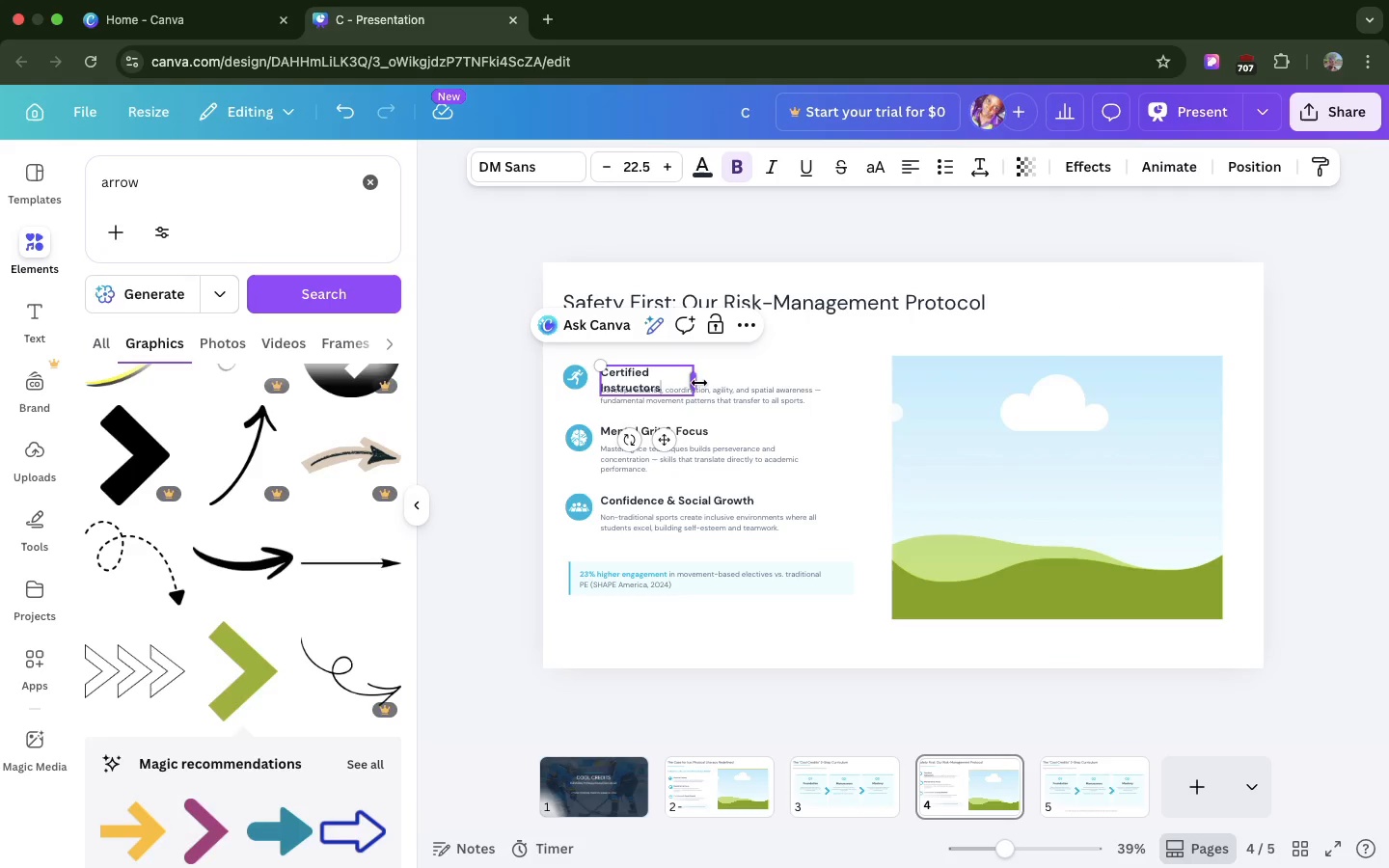 
left_click_drag(start_coordinate=[699, 383], to_coordinate=[764, 374])
 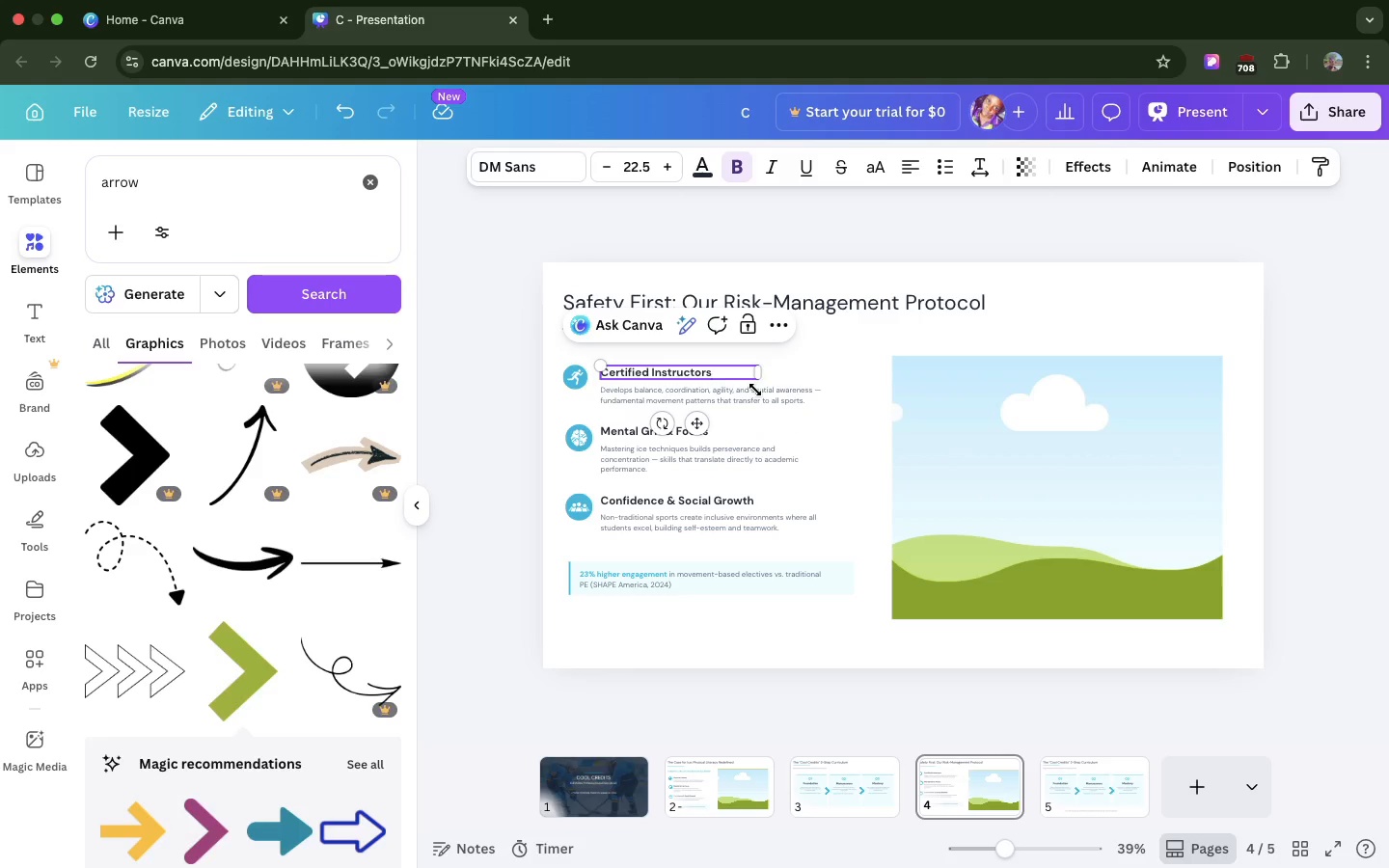 
wait(5.48)
 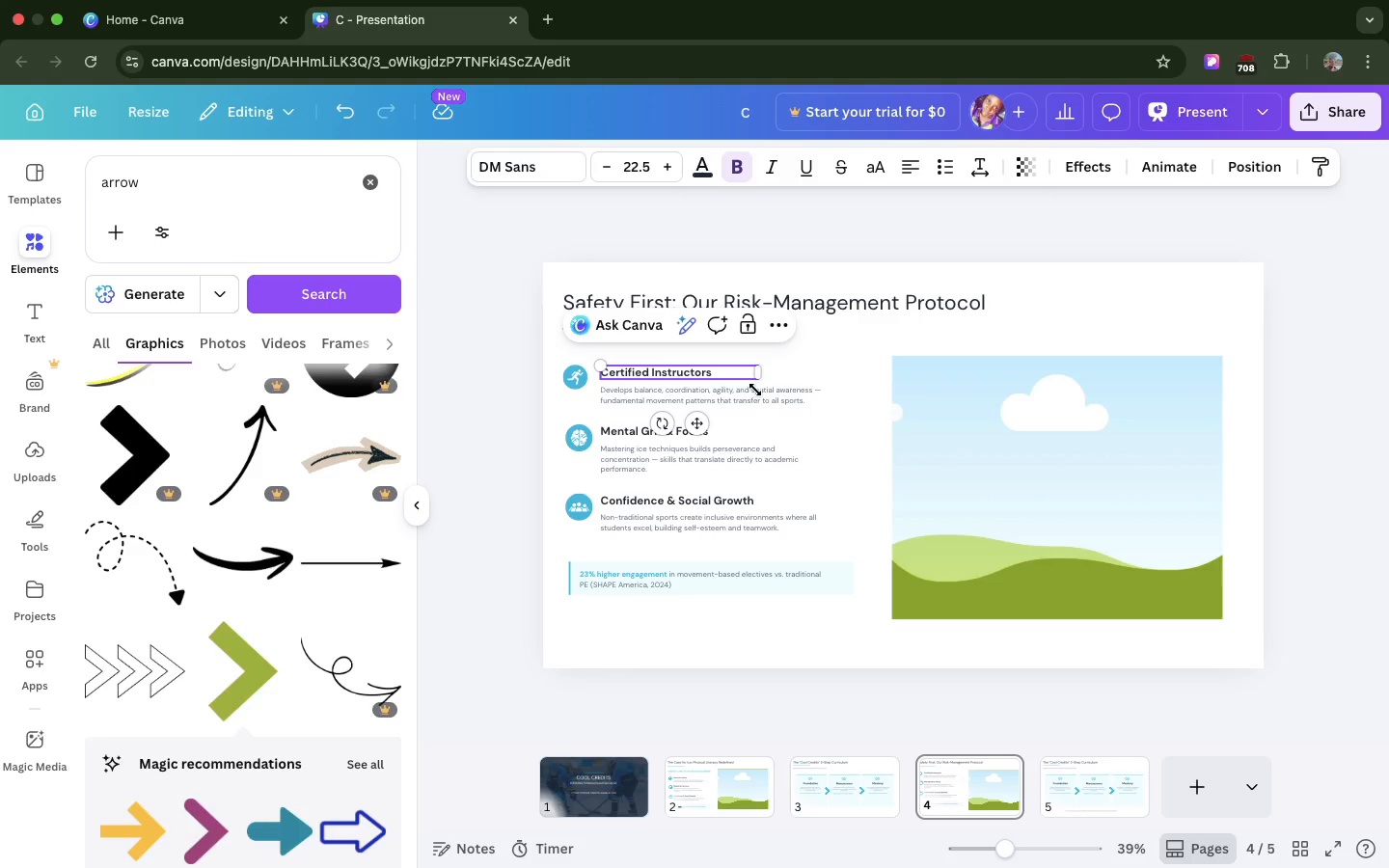 
double_click([753, 397])
 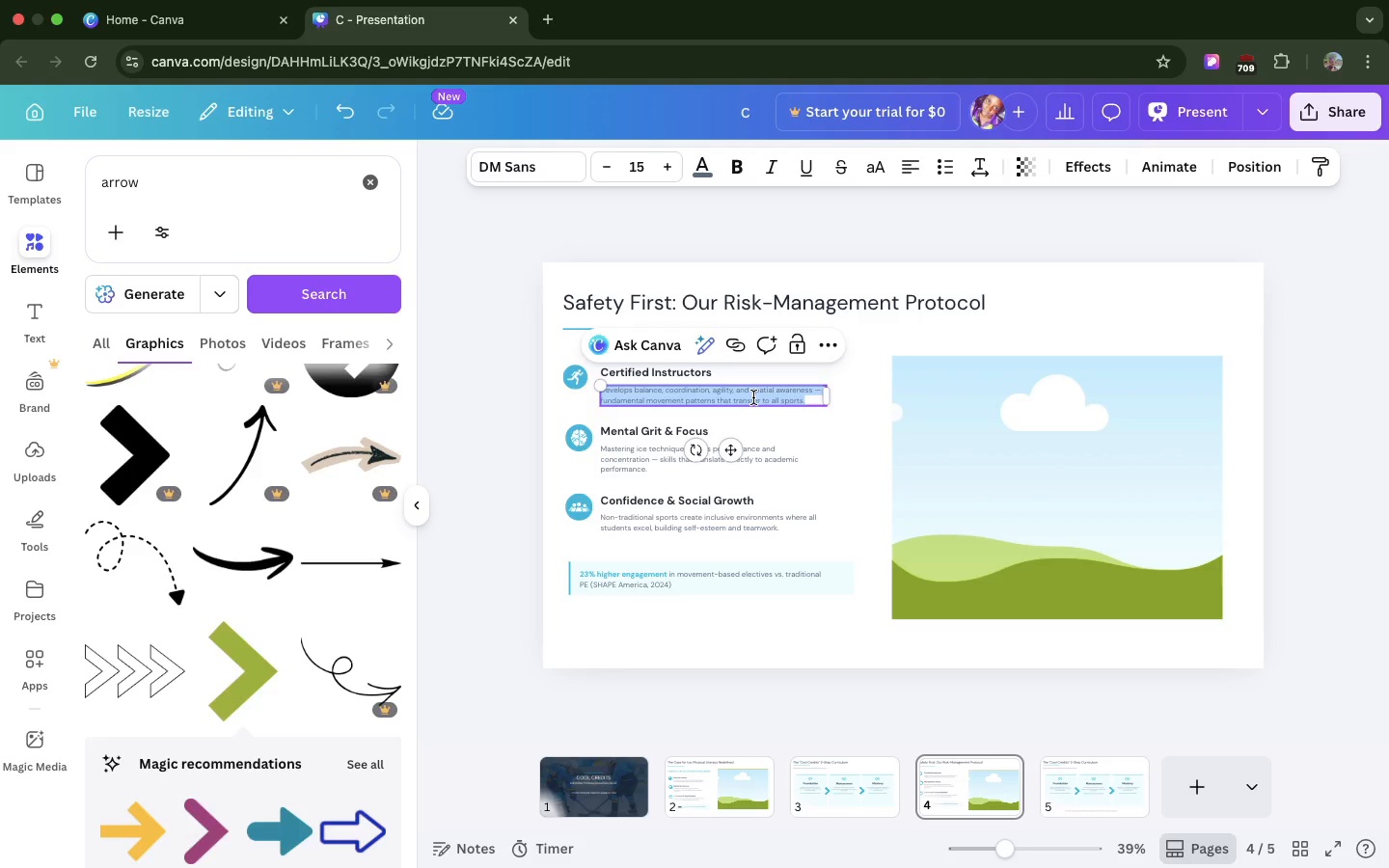 
key(Meta+CommandLeft)
 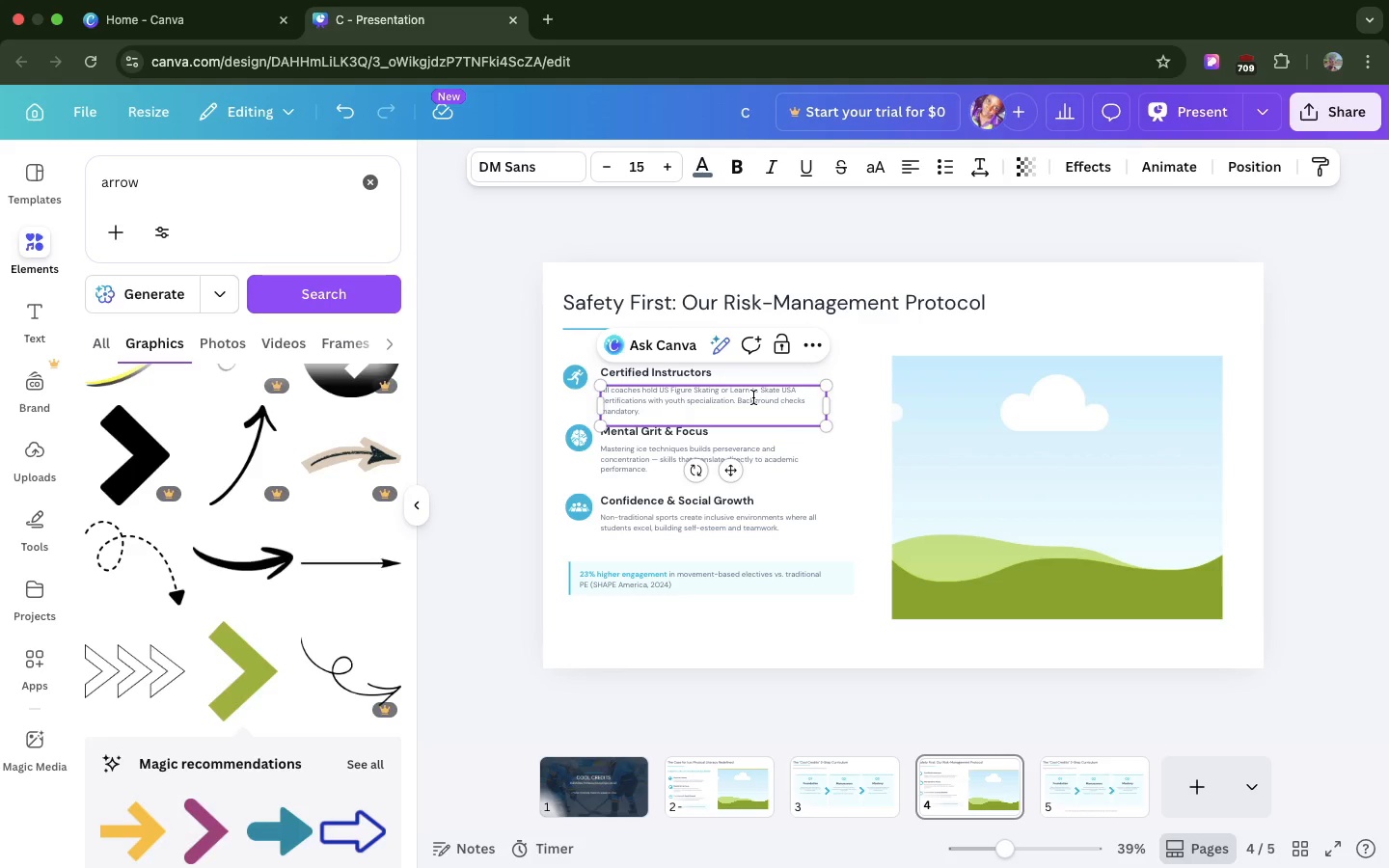 
key(Meta+V)
 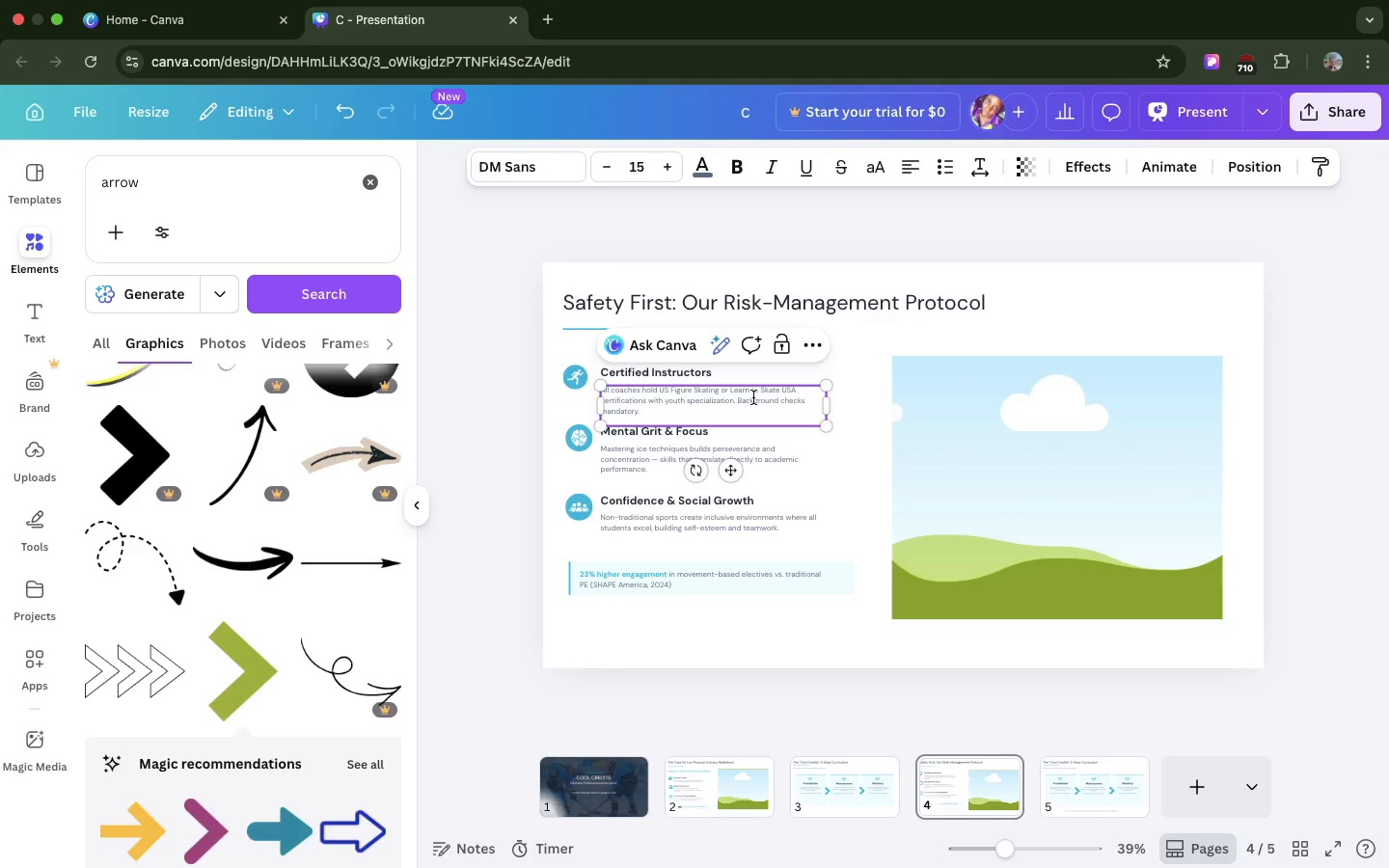 
key(Backspace)
 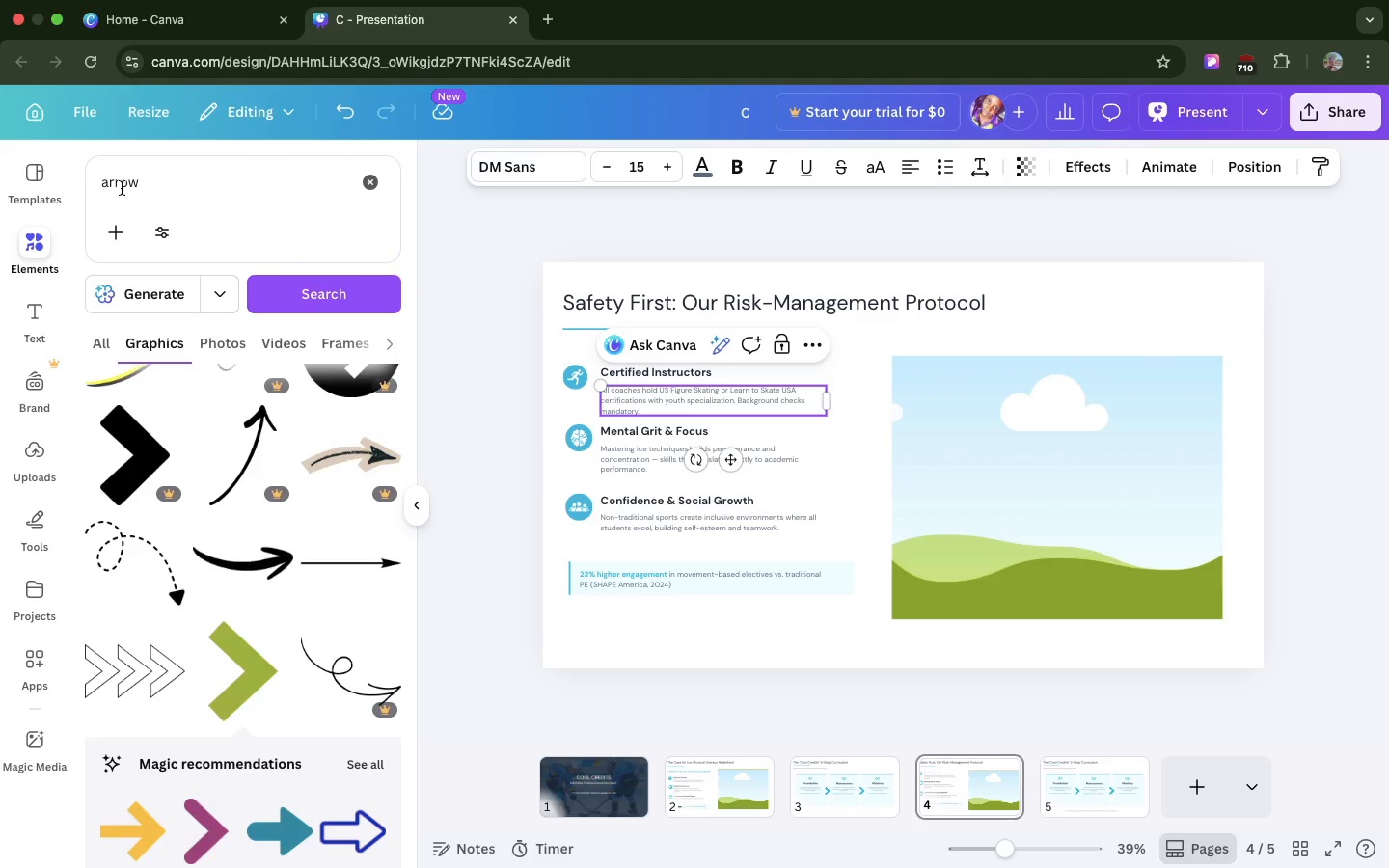 
double_click([120, 184])
 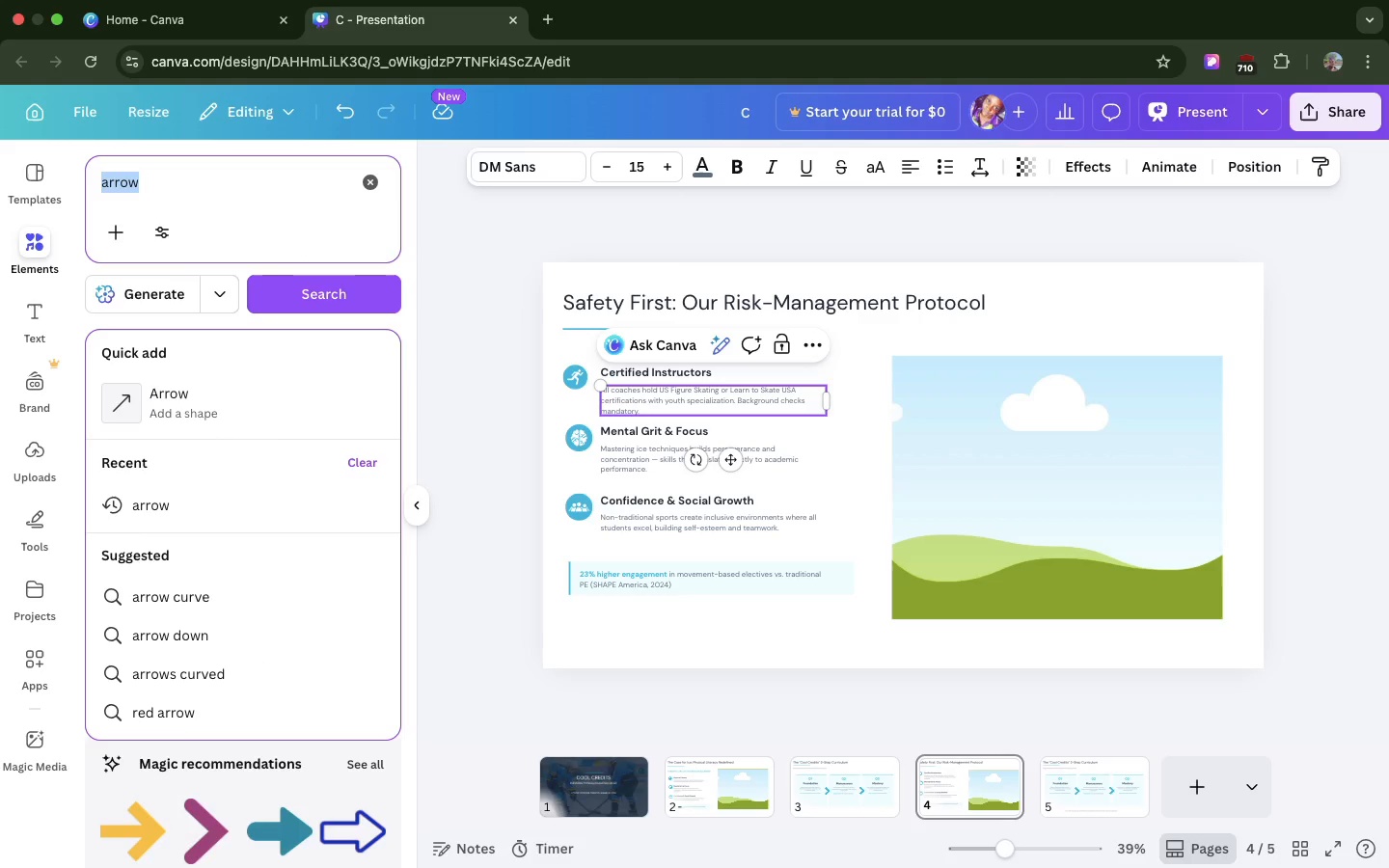 
type(certified)
 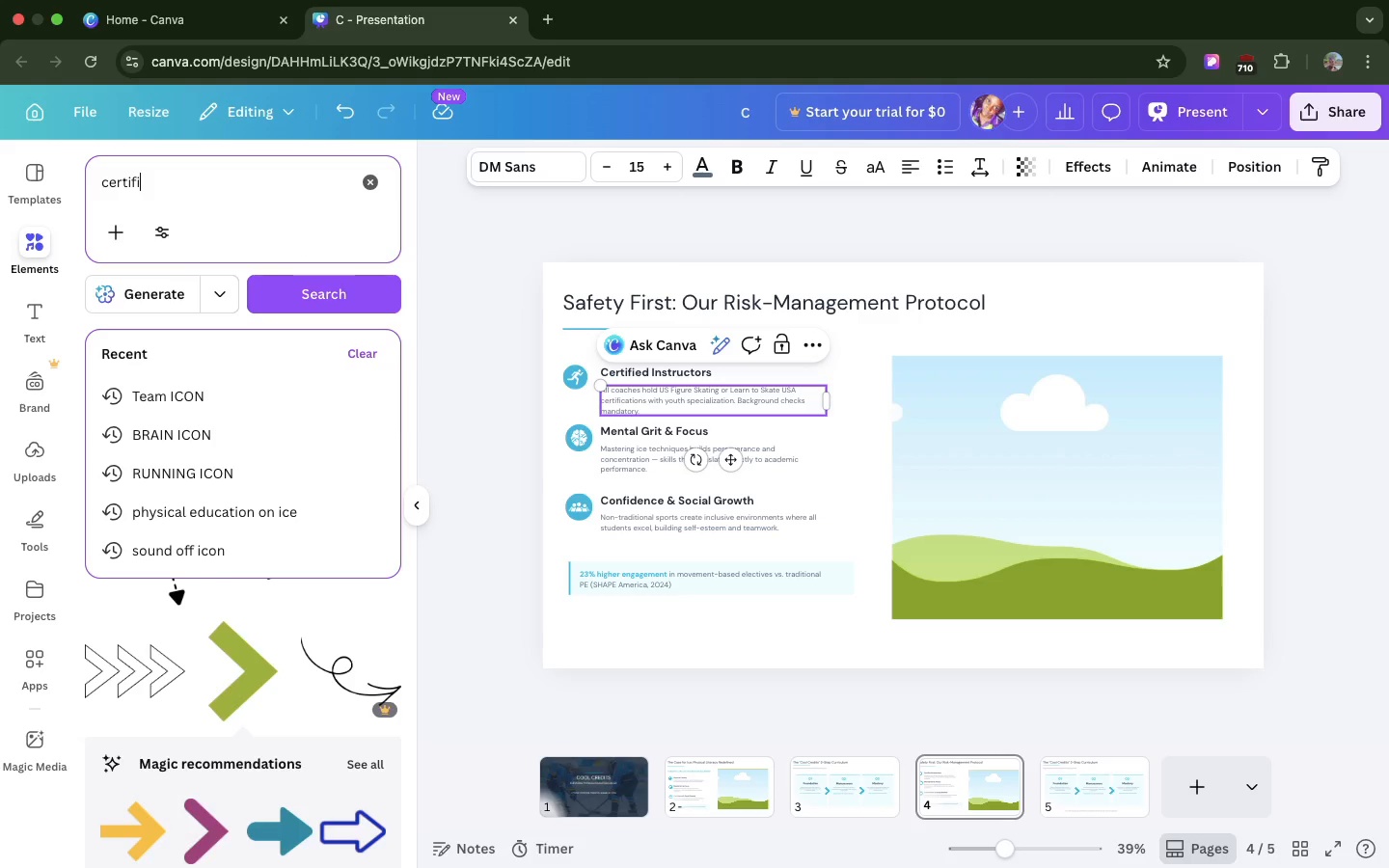 
hold_key(key=Enter, duration=0.36)
 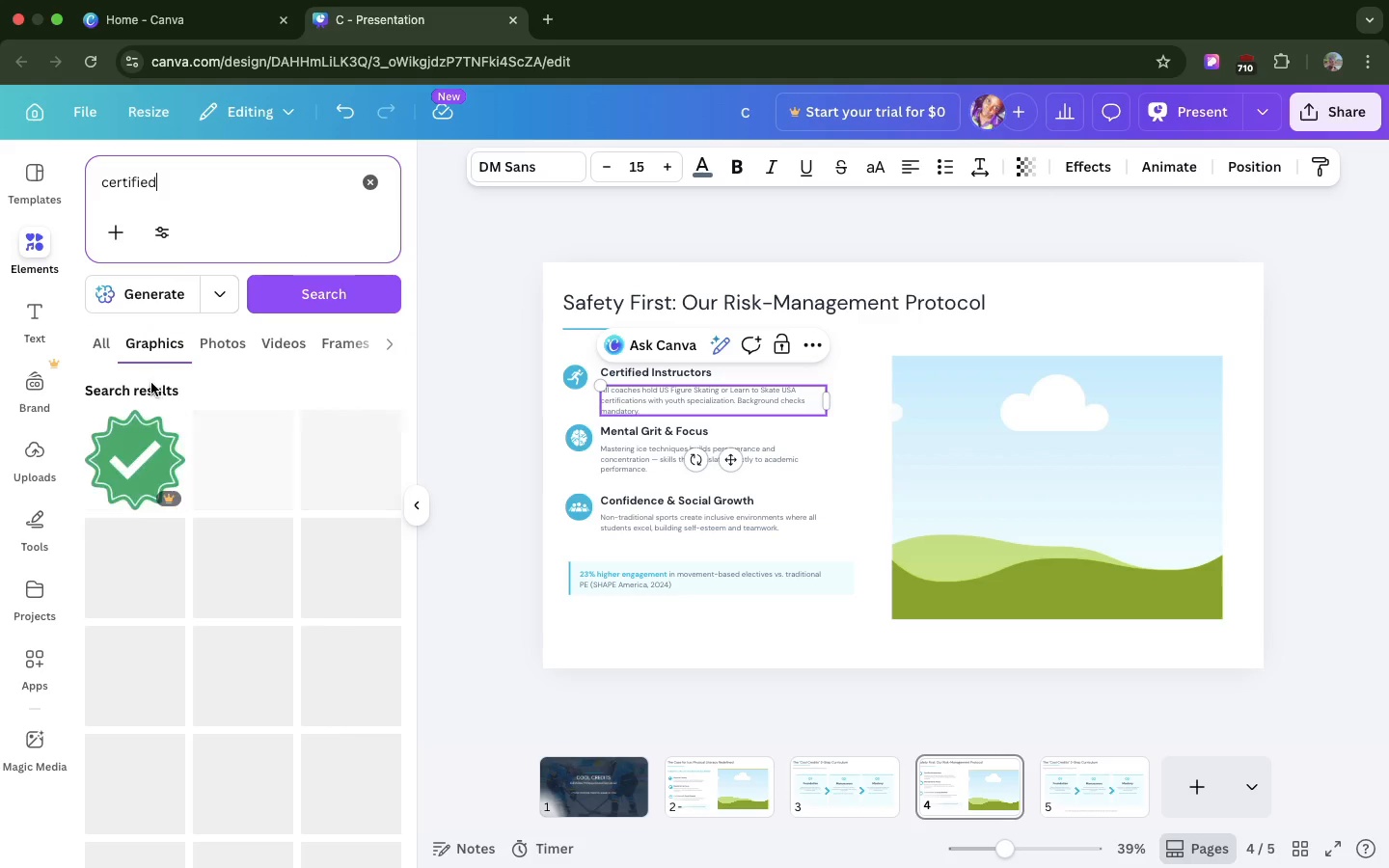 
left_click([148, 379])
 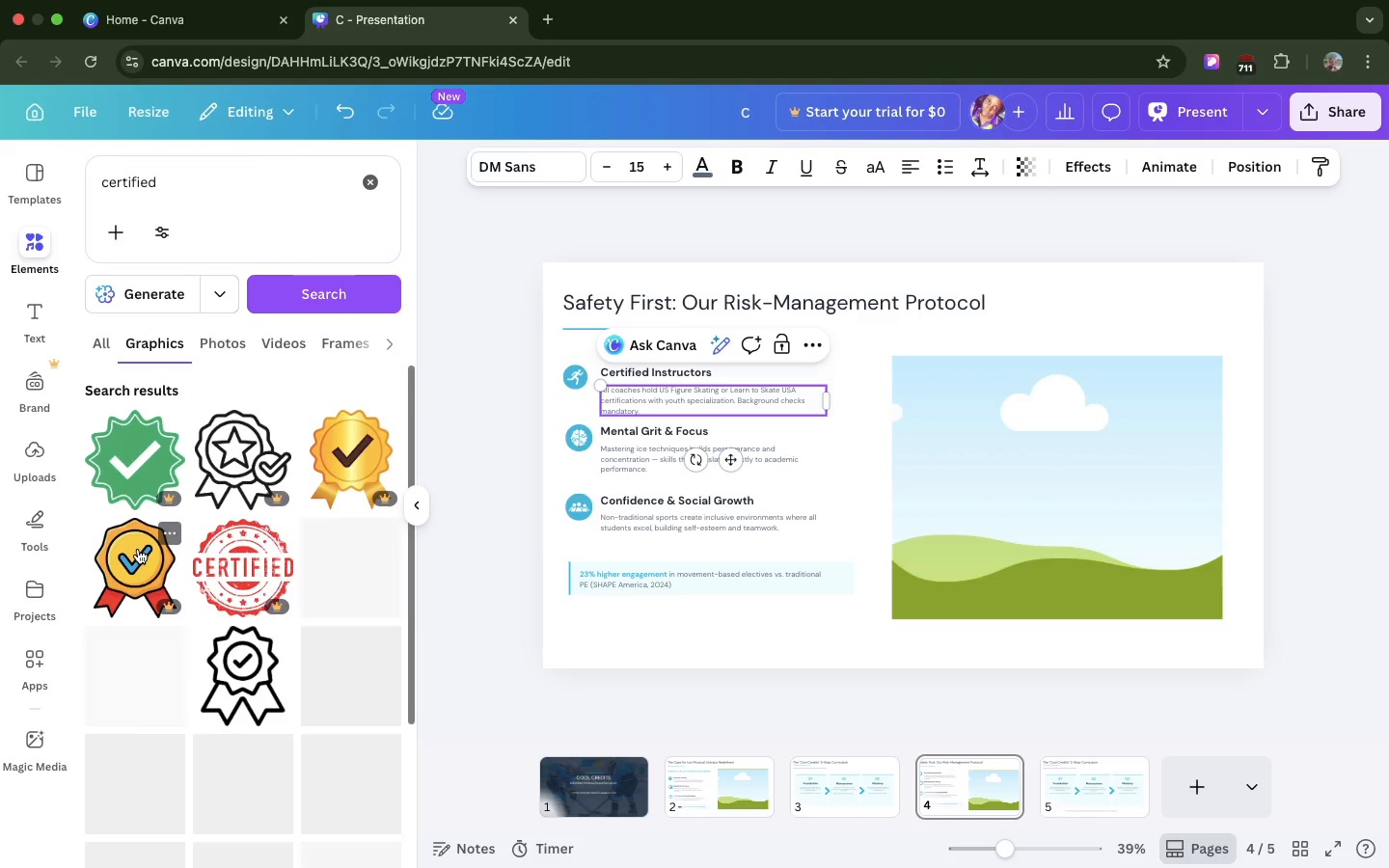 
scroll: coordinate [221, 721], scroll_direction: down, amount: 56.0
 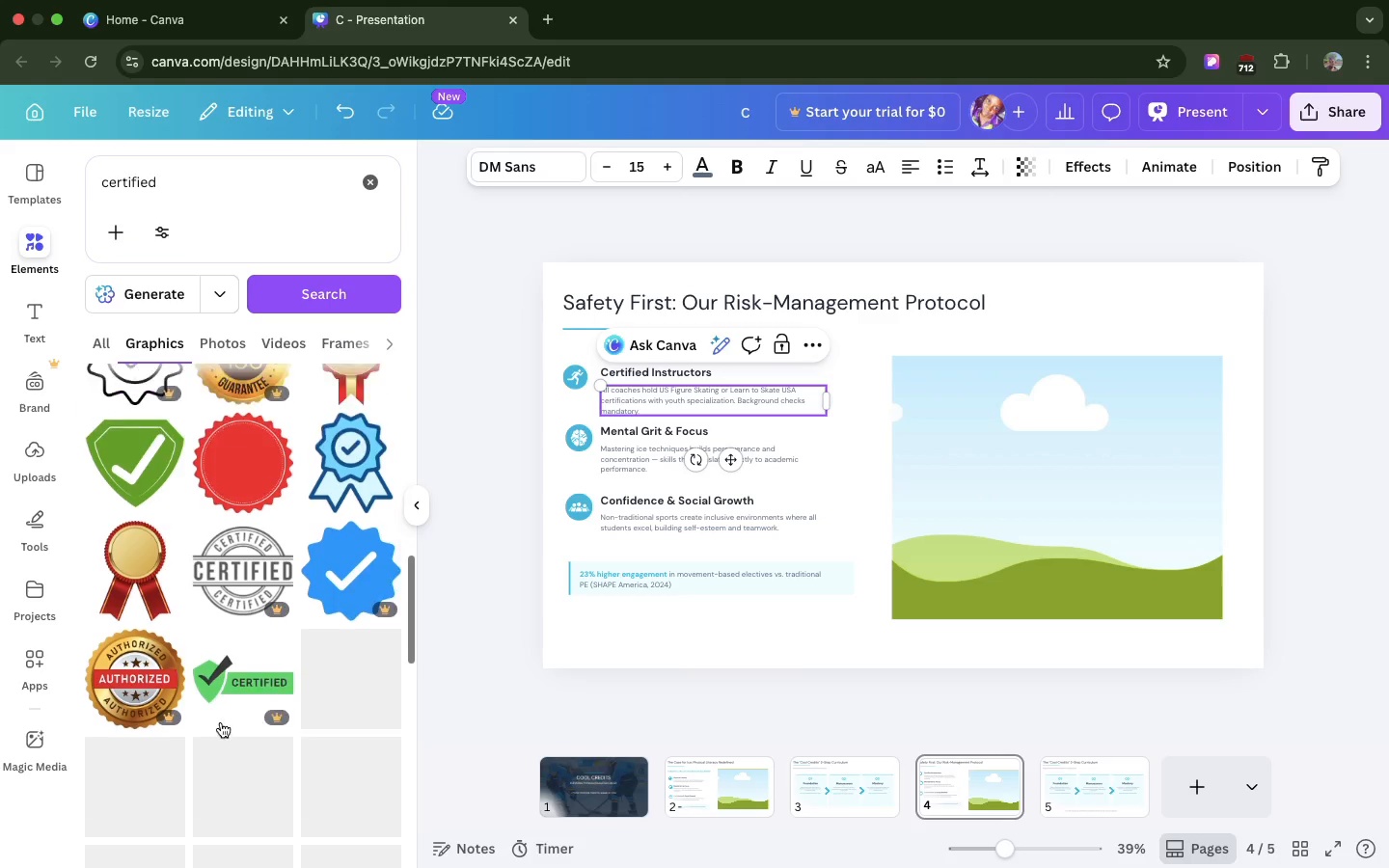 
scroll: coordinate [221, 722], scroll_direction: up, amount: 5.0
 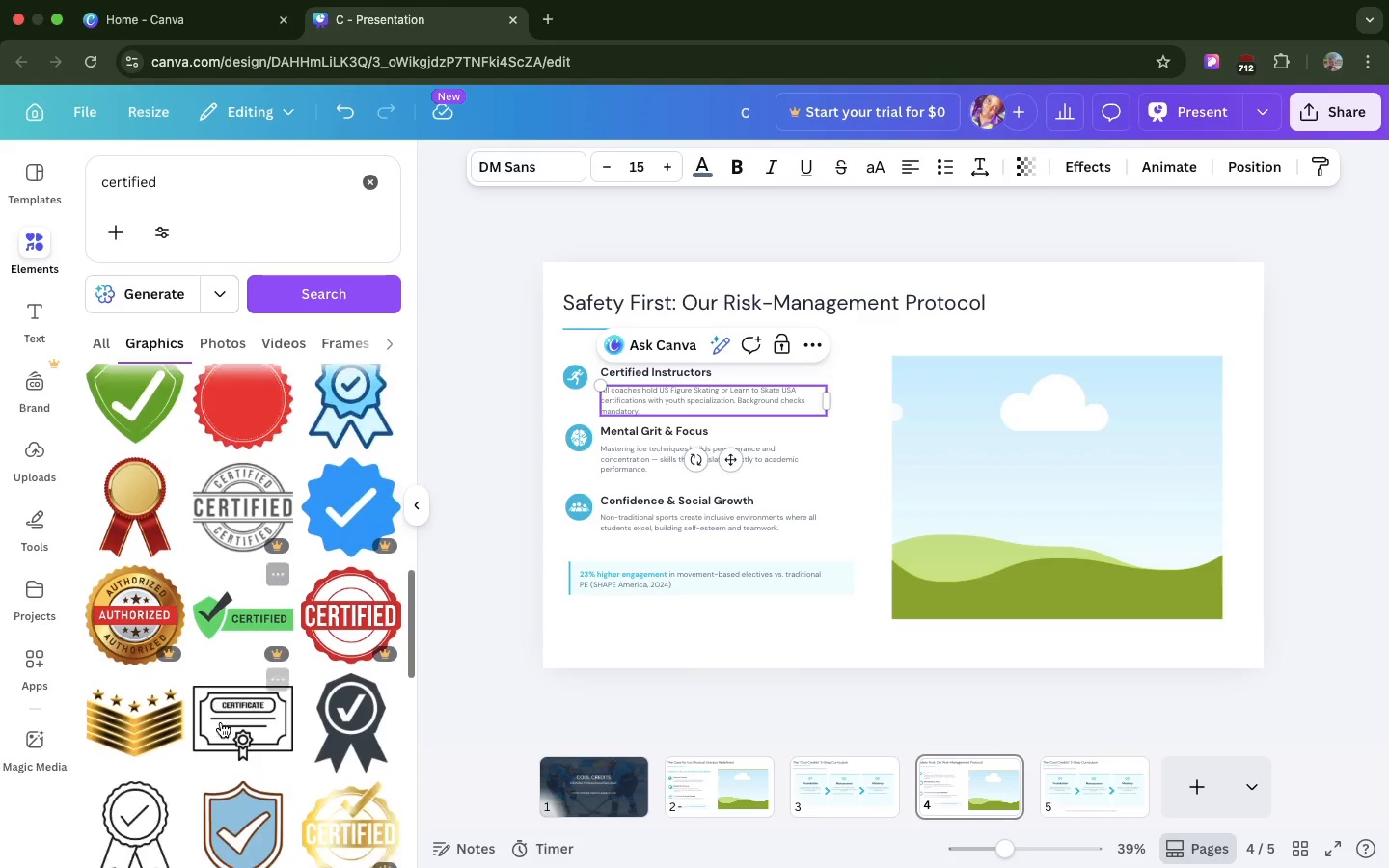 
left_click_drag(start_coordinate=[348, 650], to_coordinate=[564, 615])
 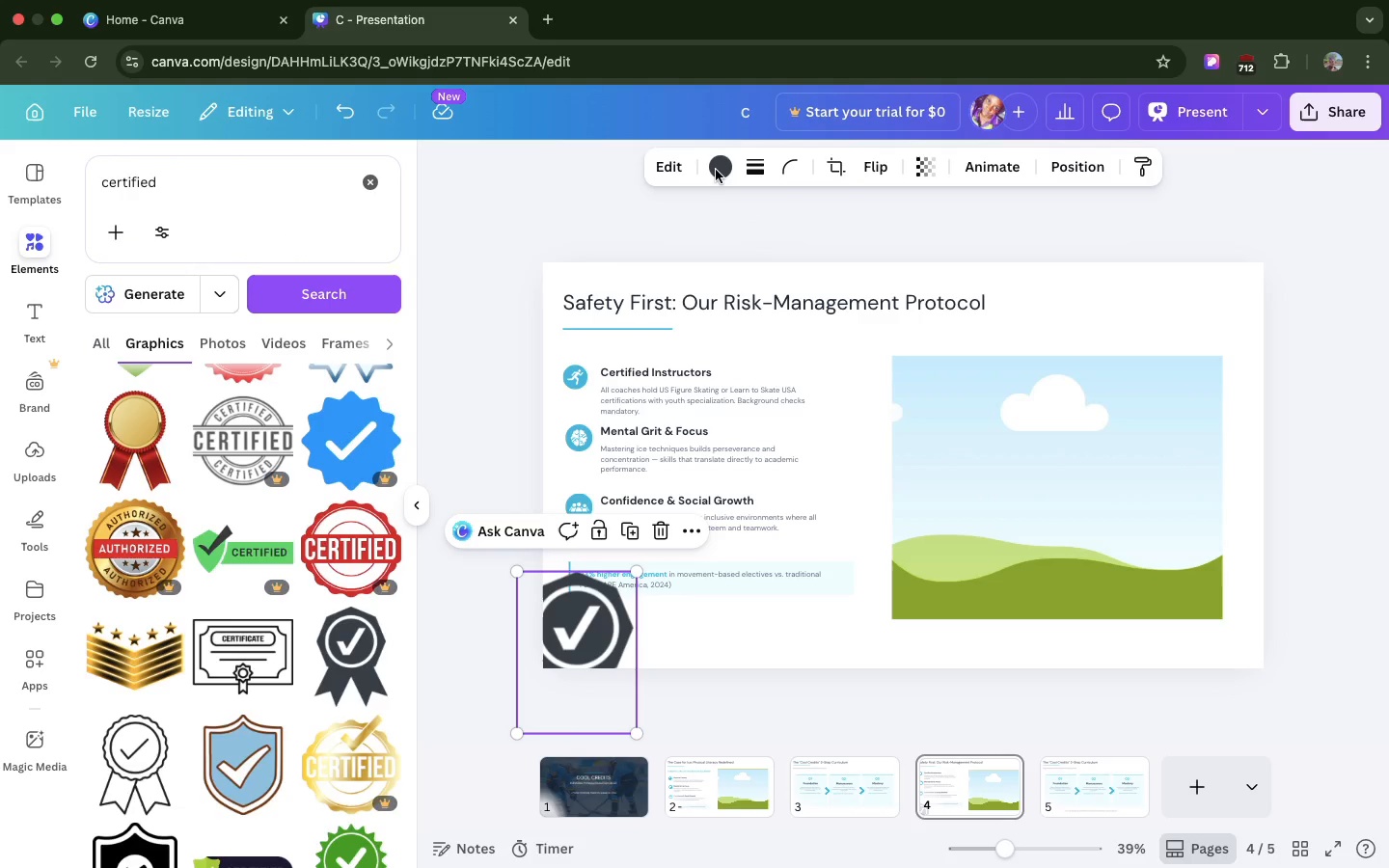 
scroll: coordinate [221, 722], scroll_direction: down, amount: 16.0
 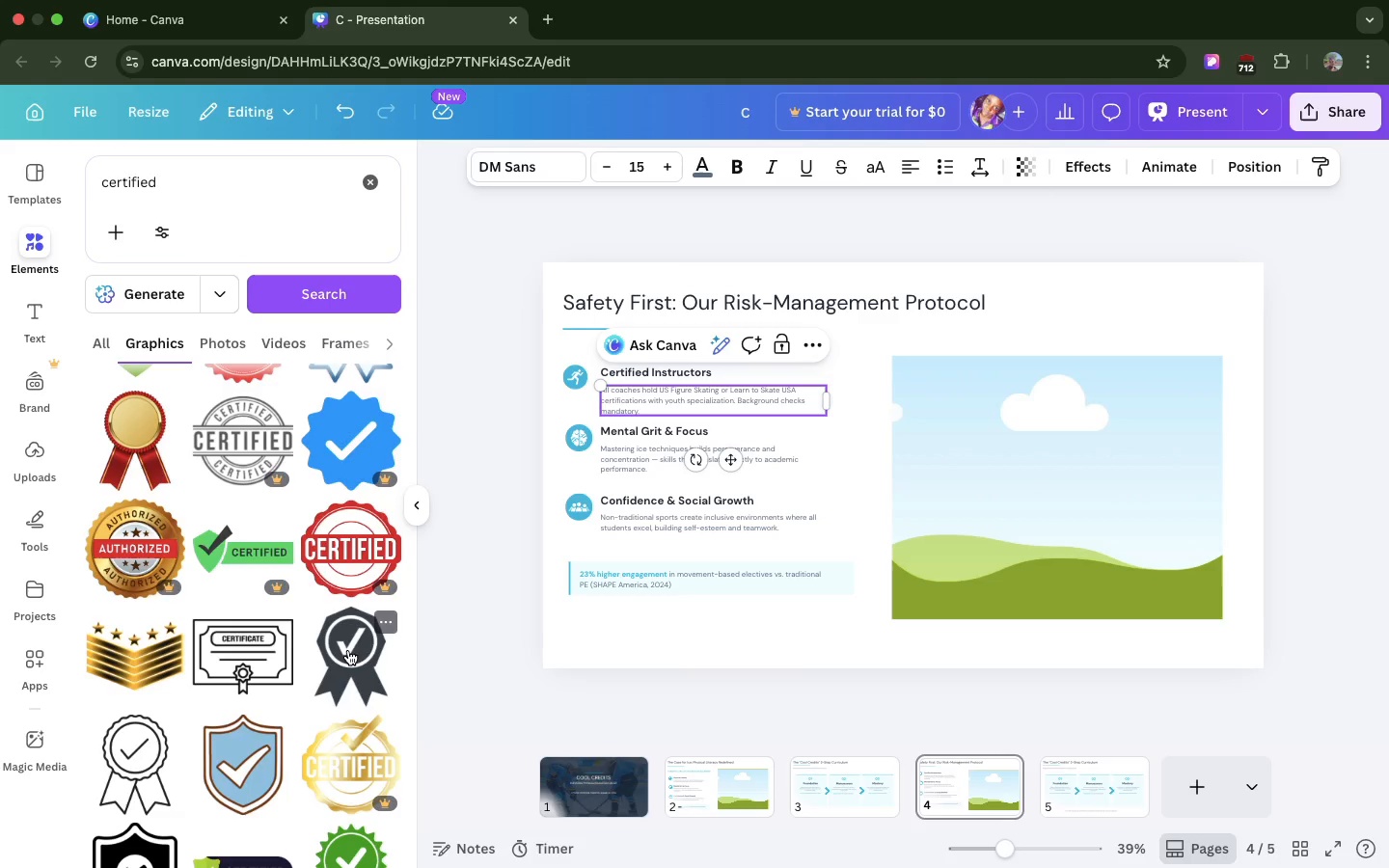 
left_click([716, 171])
 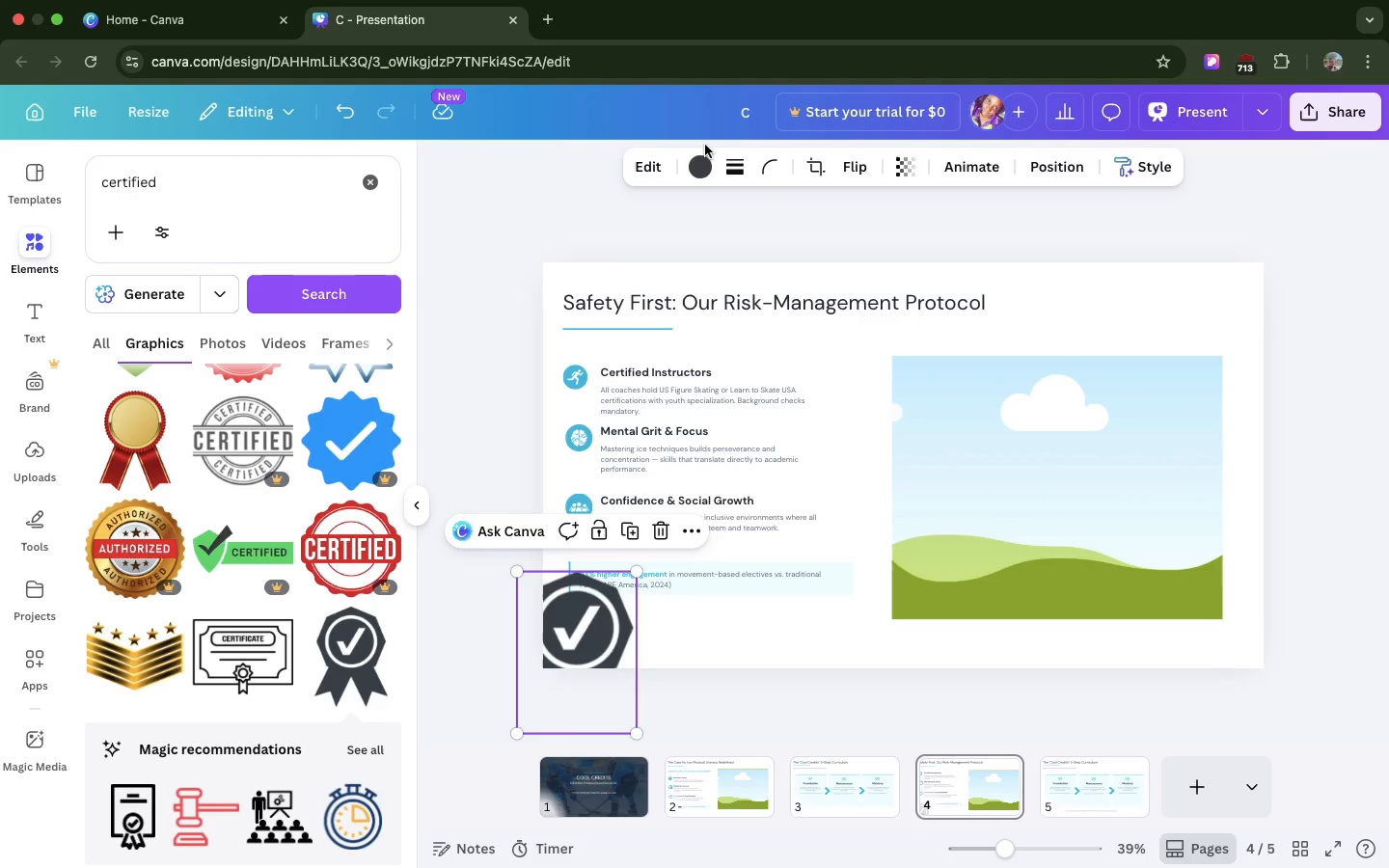 
left_click([701, 159])
 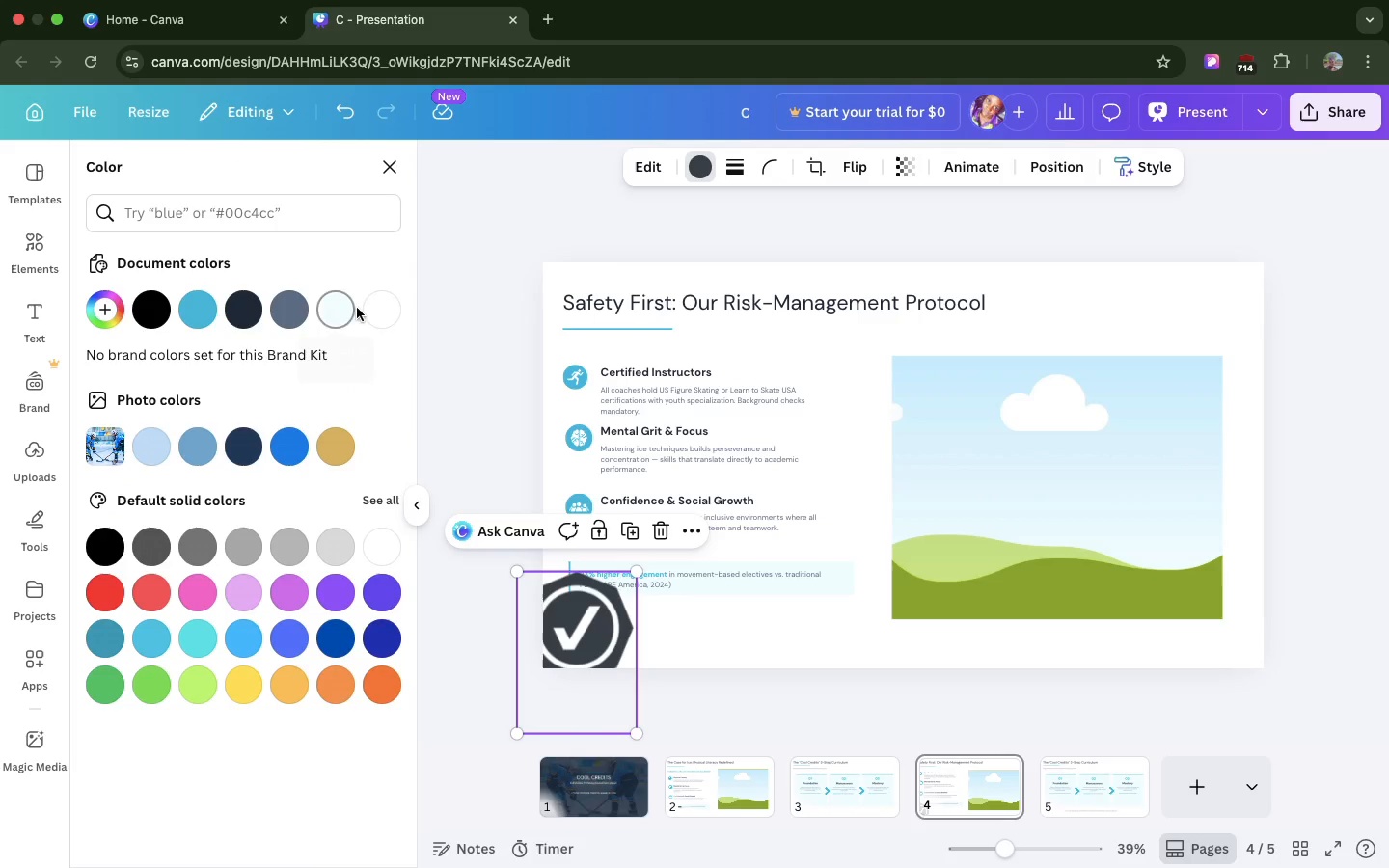 
left_click([370, 309])
 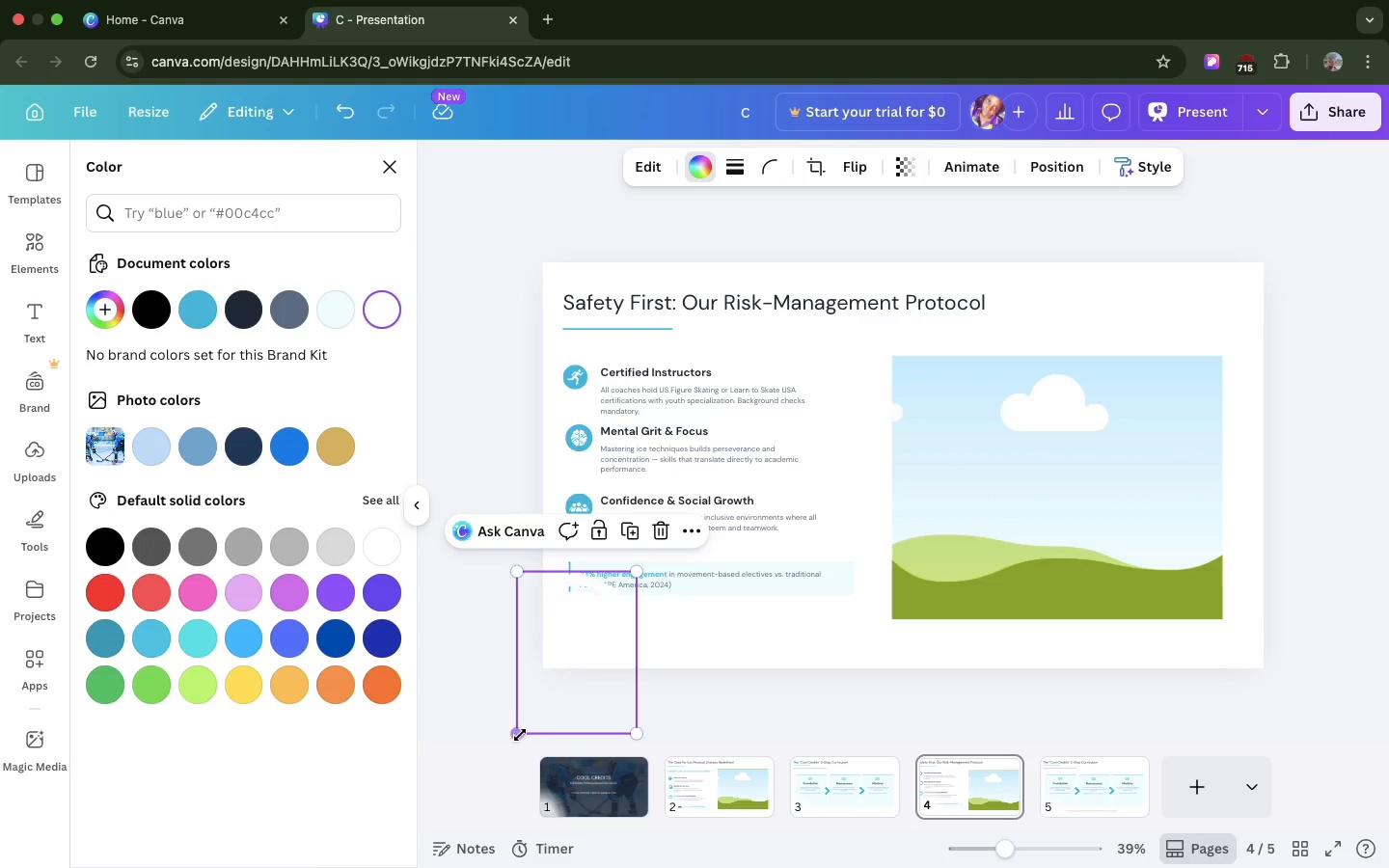 
left_click_drag(start_coordinate=[519, 737], to_coordinate=[569, 559])
 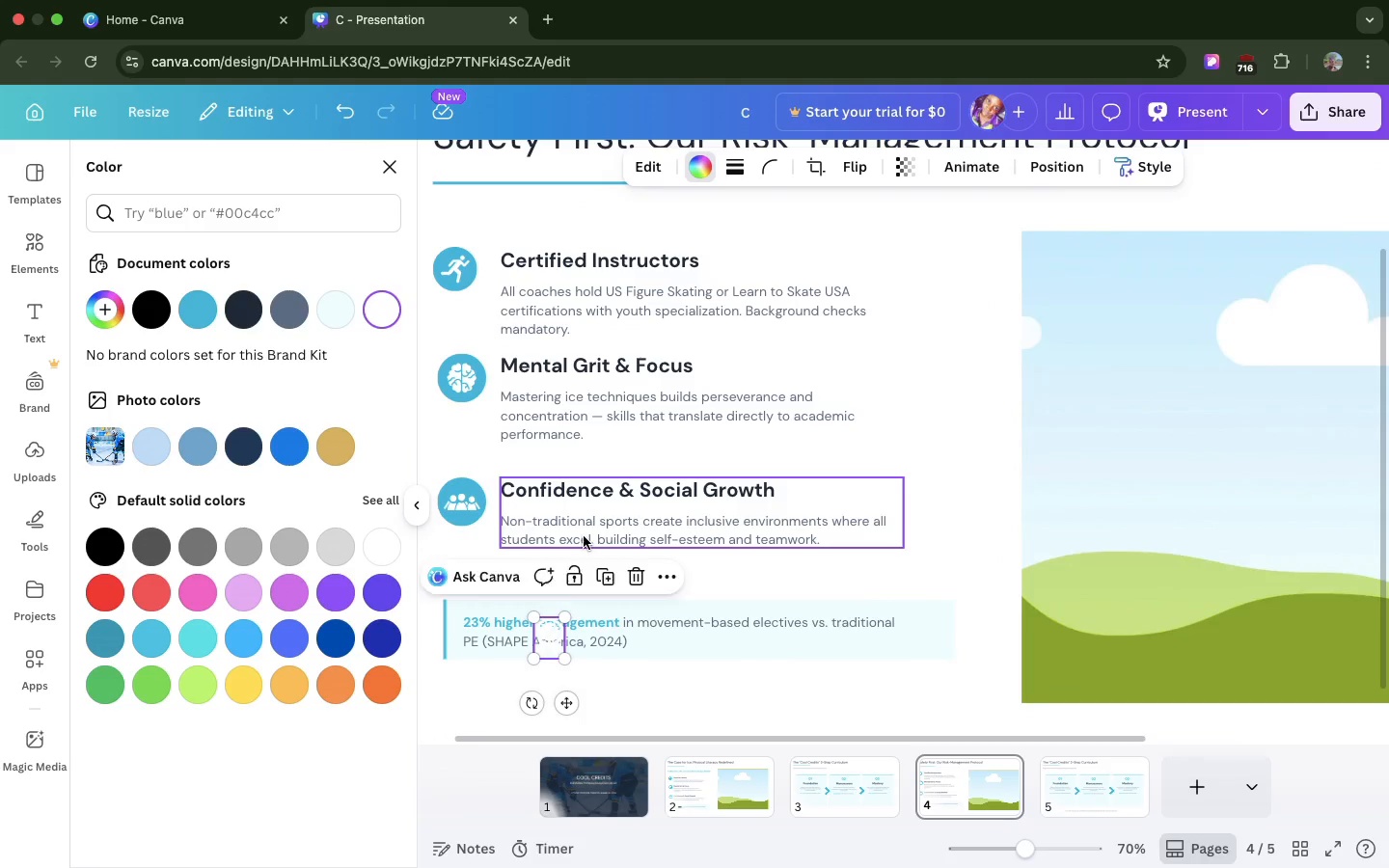 
left_click([495, 208])
 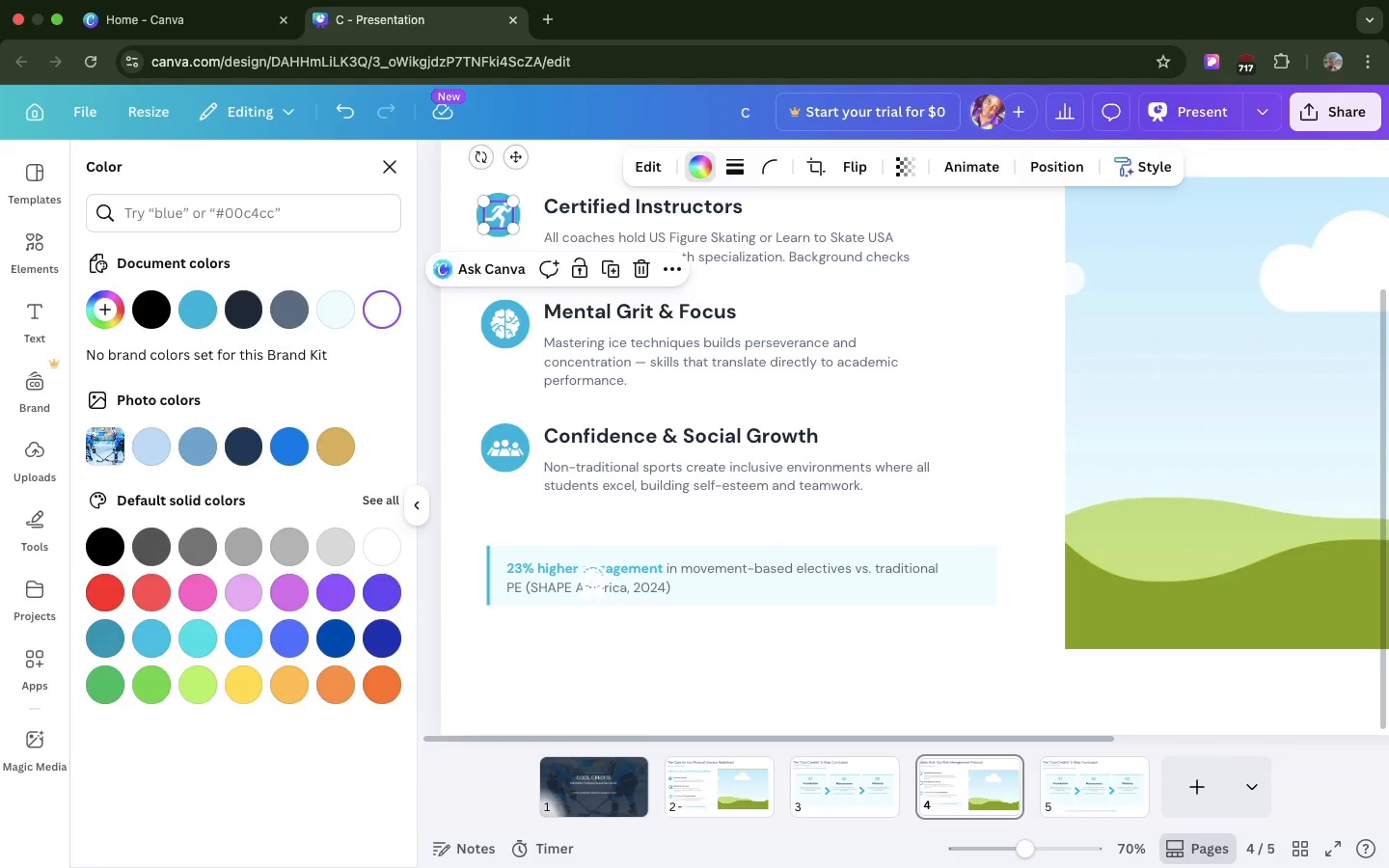 
scroll: coordinate [584, 536], scroll_direction: down, amount: 11.0
 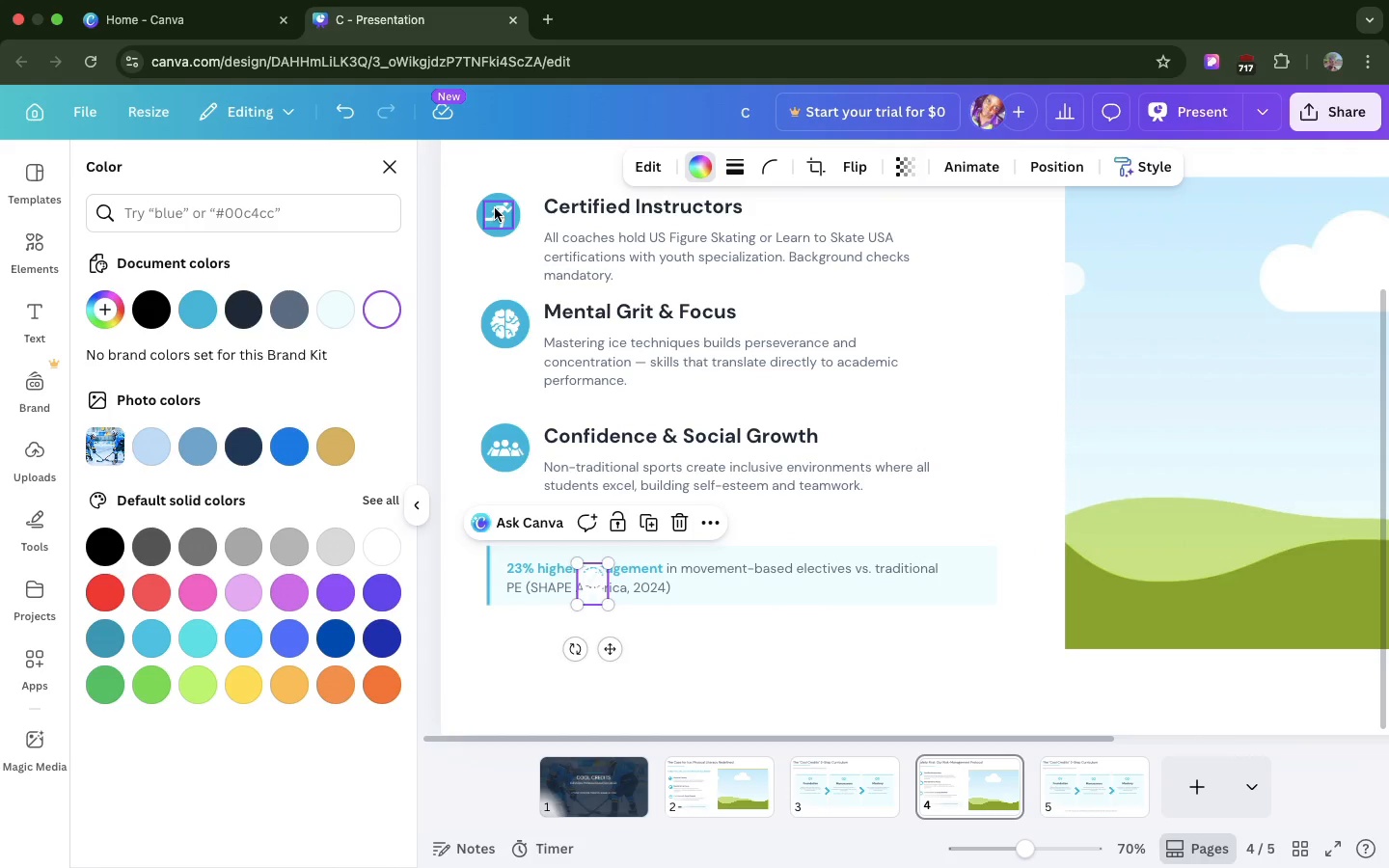 
key(Backspace)
 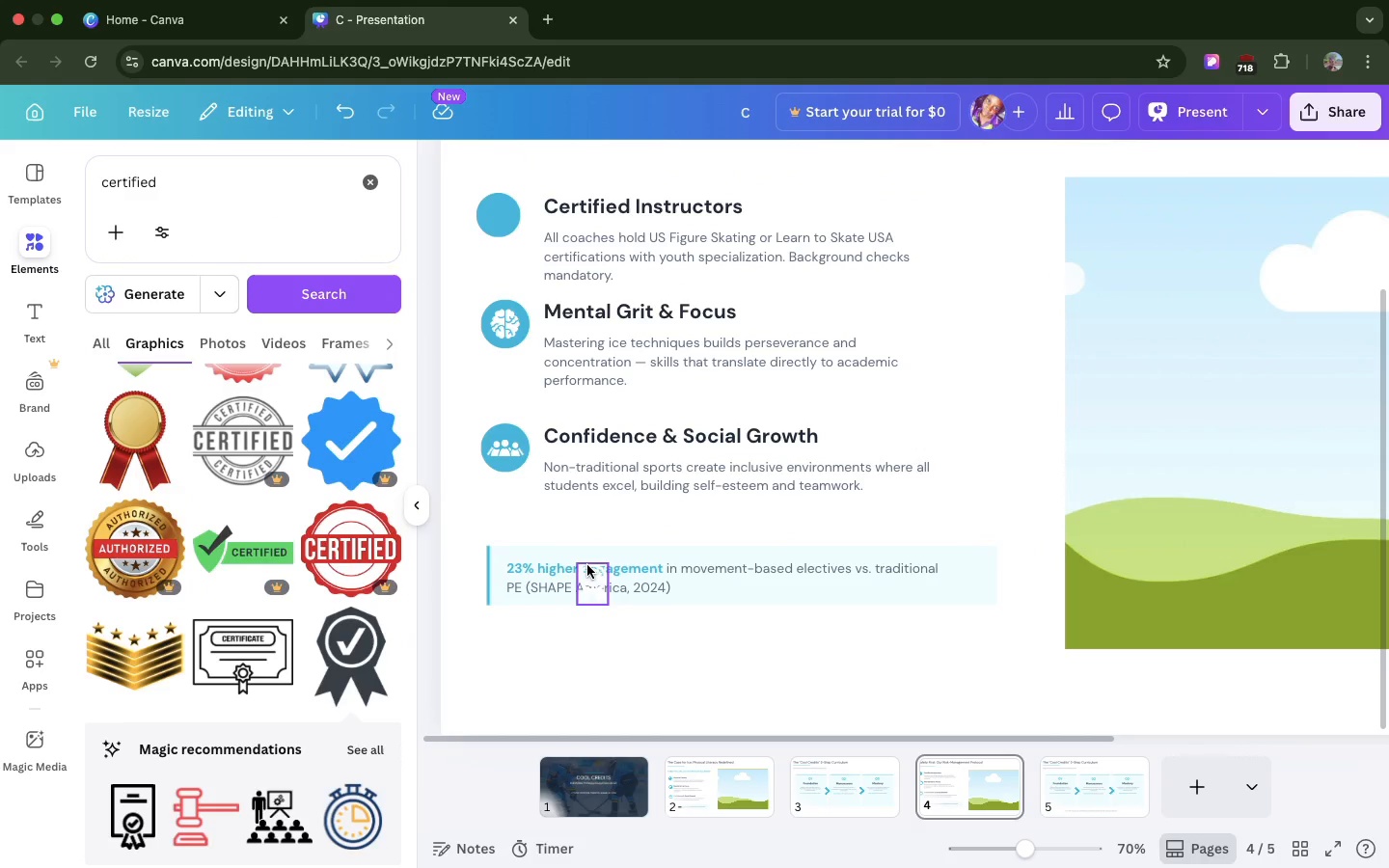 
left_click_drag(start_coordinate=[587, 565], to_coordinate=[498, 211])
 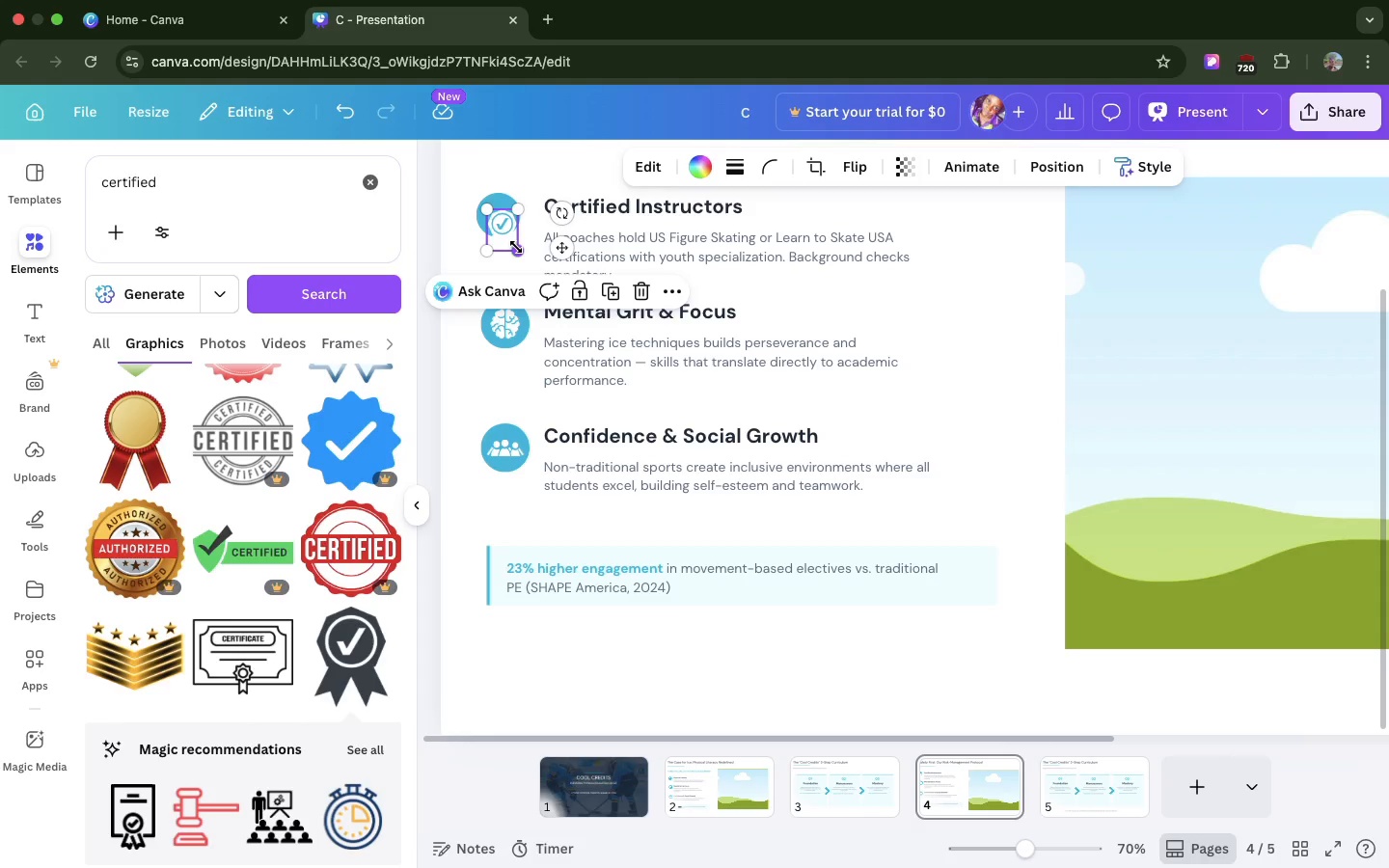 
left_click_drag(start_coordinate=[516, 247], to_coordinate=[511, 230])
 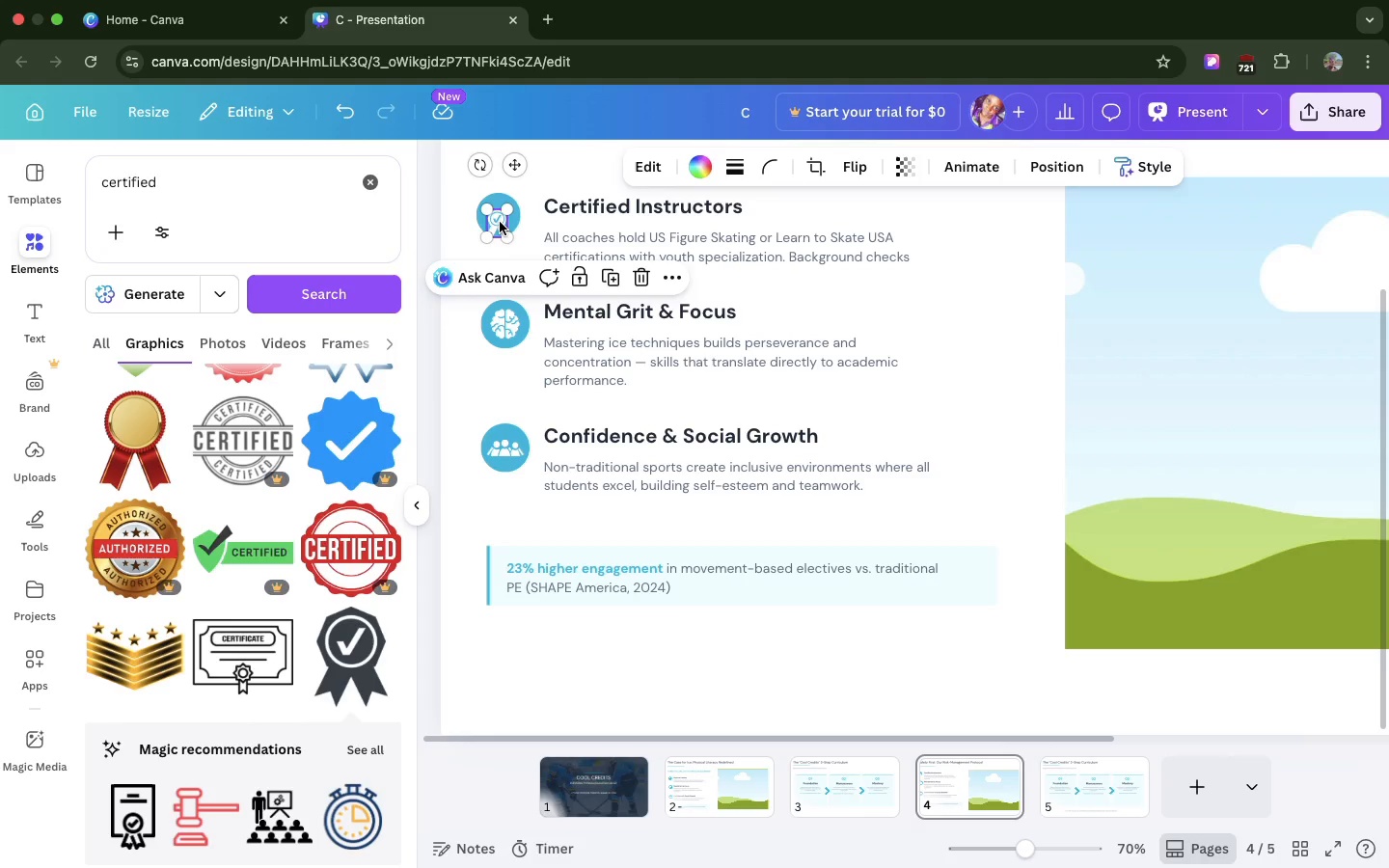 
left_click_drag(start_coordinate=[500, 222], to_coordinate=[501, 215])
 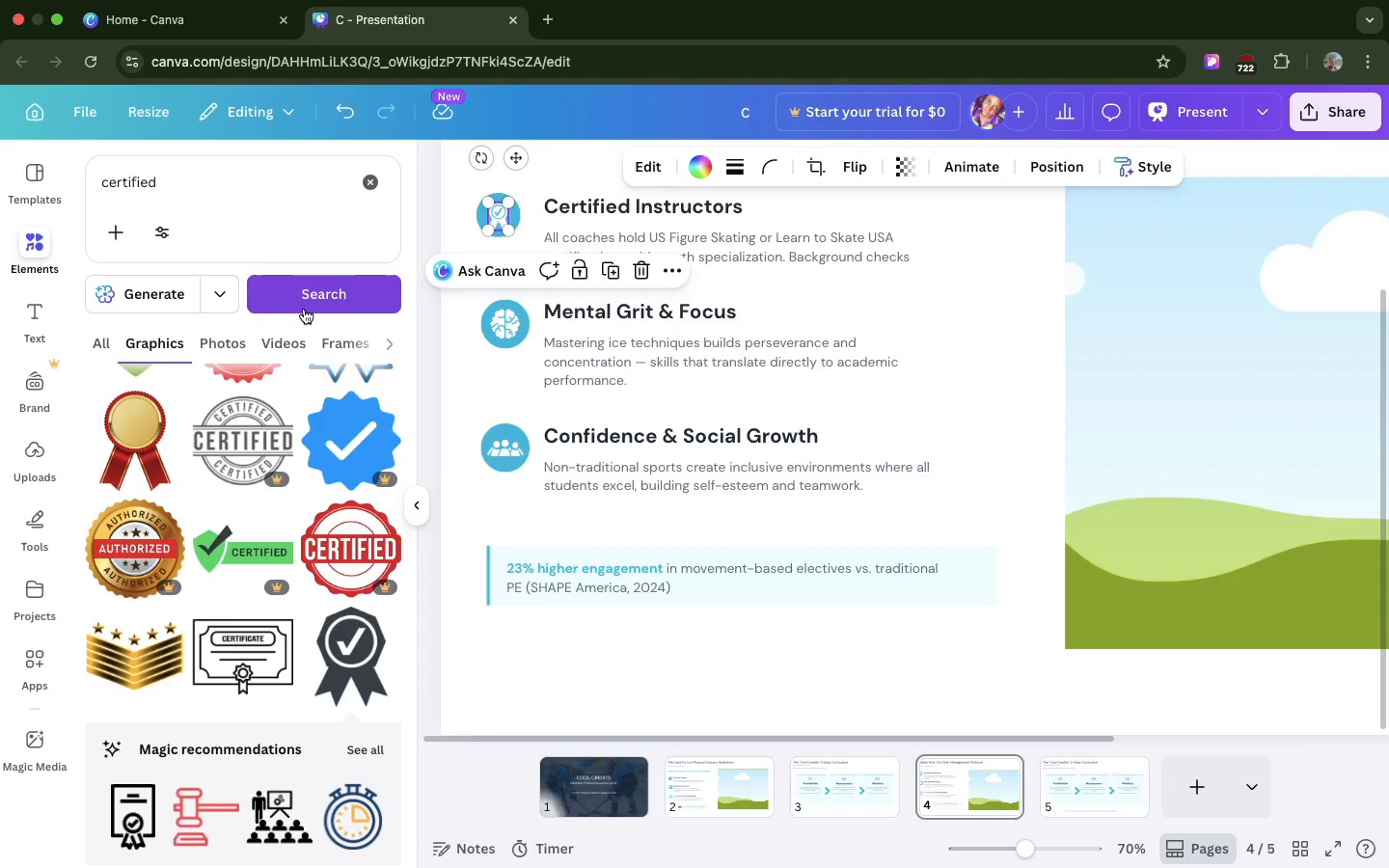 
wait(12.78)
 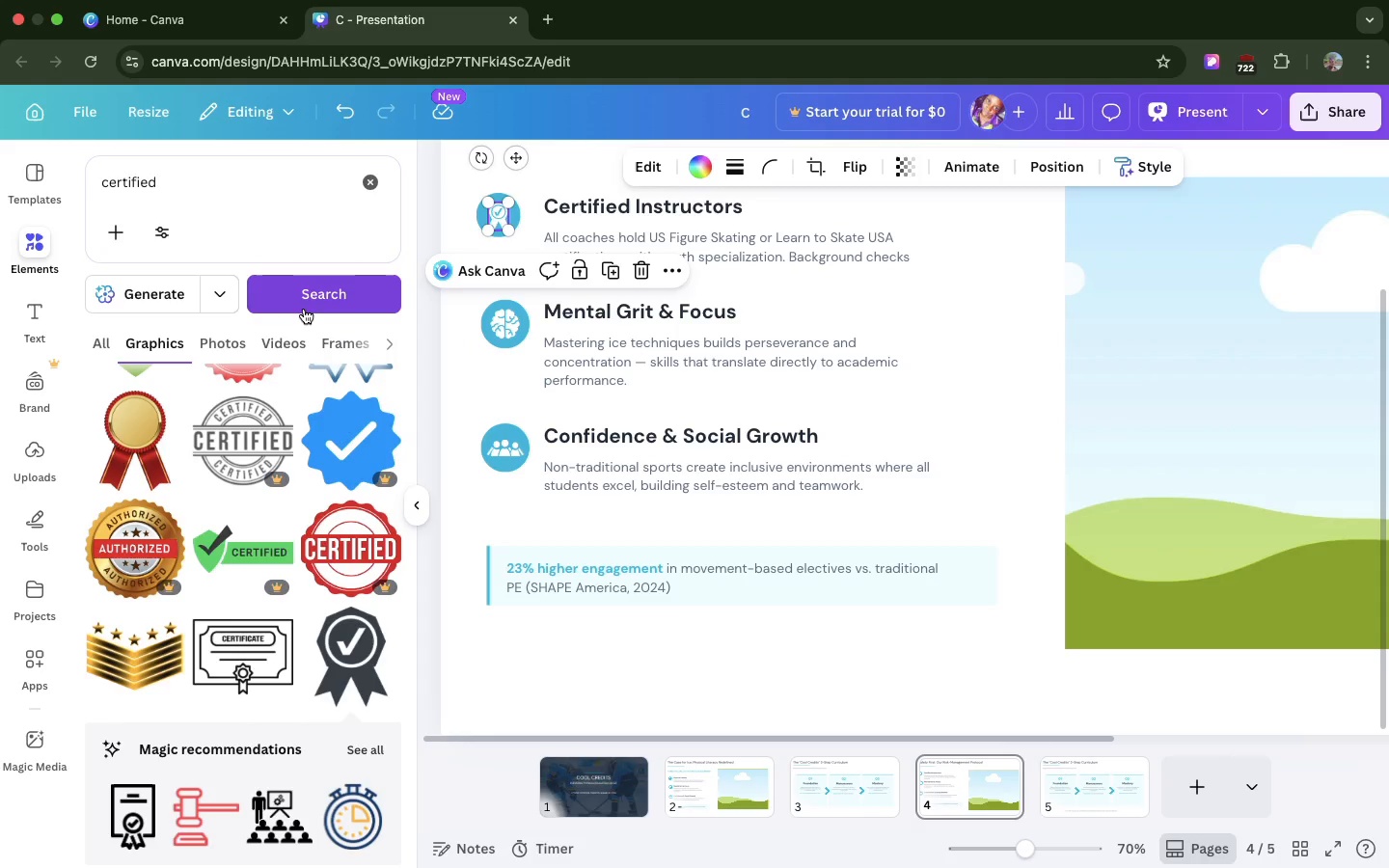 
left_click([301, 299])
 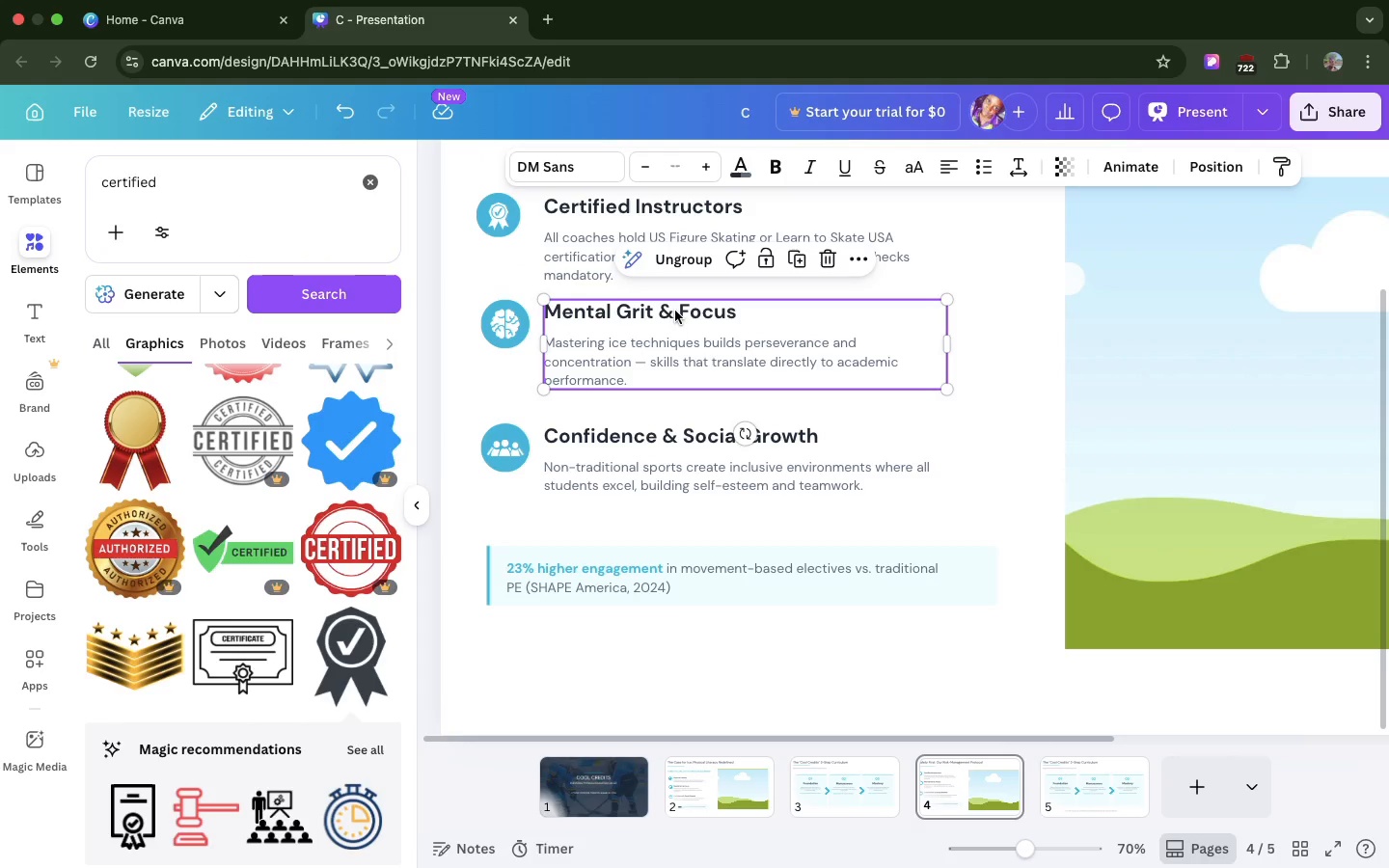 
double_click([675, 311])
 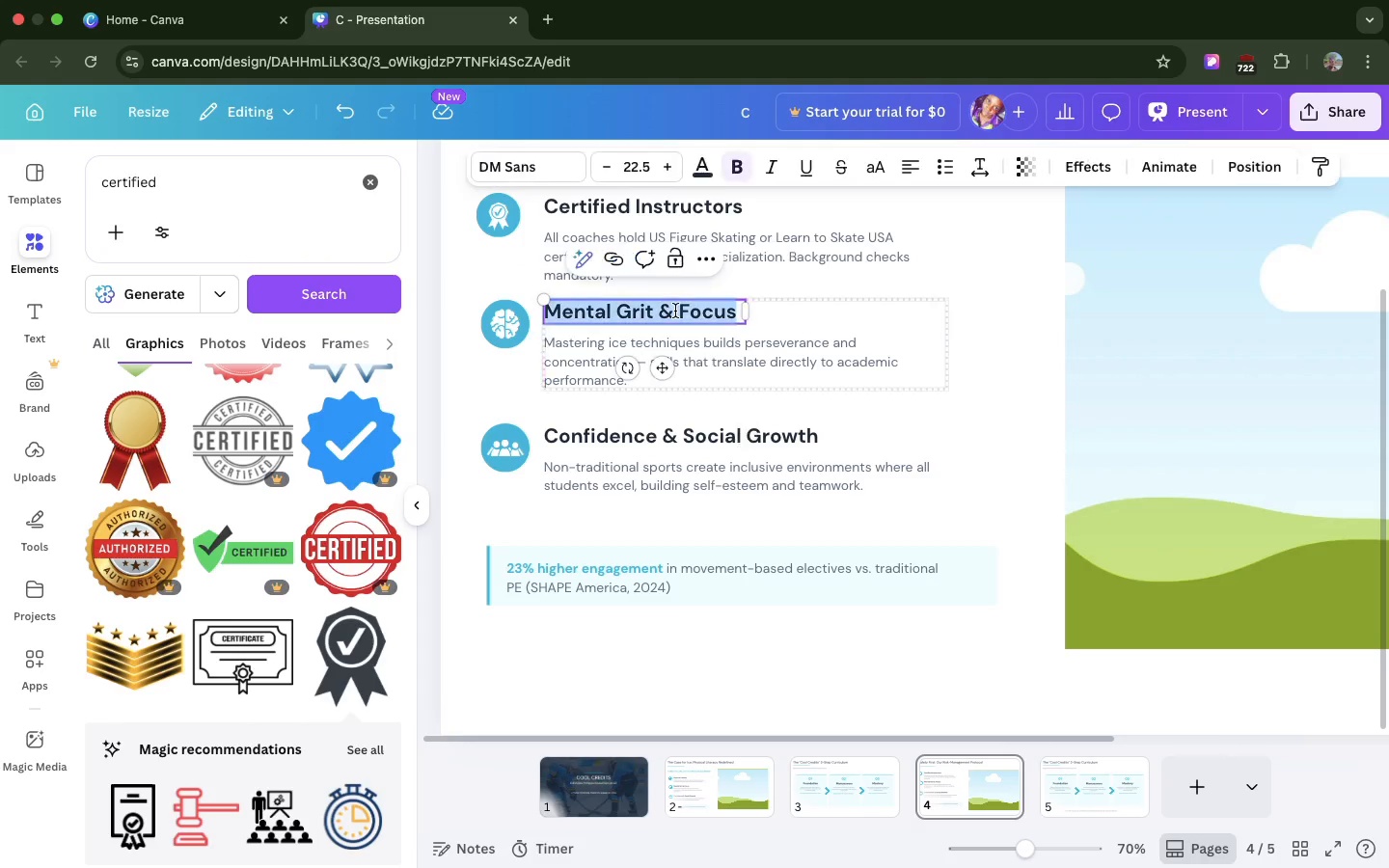 
triple_click([675, 311])
 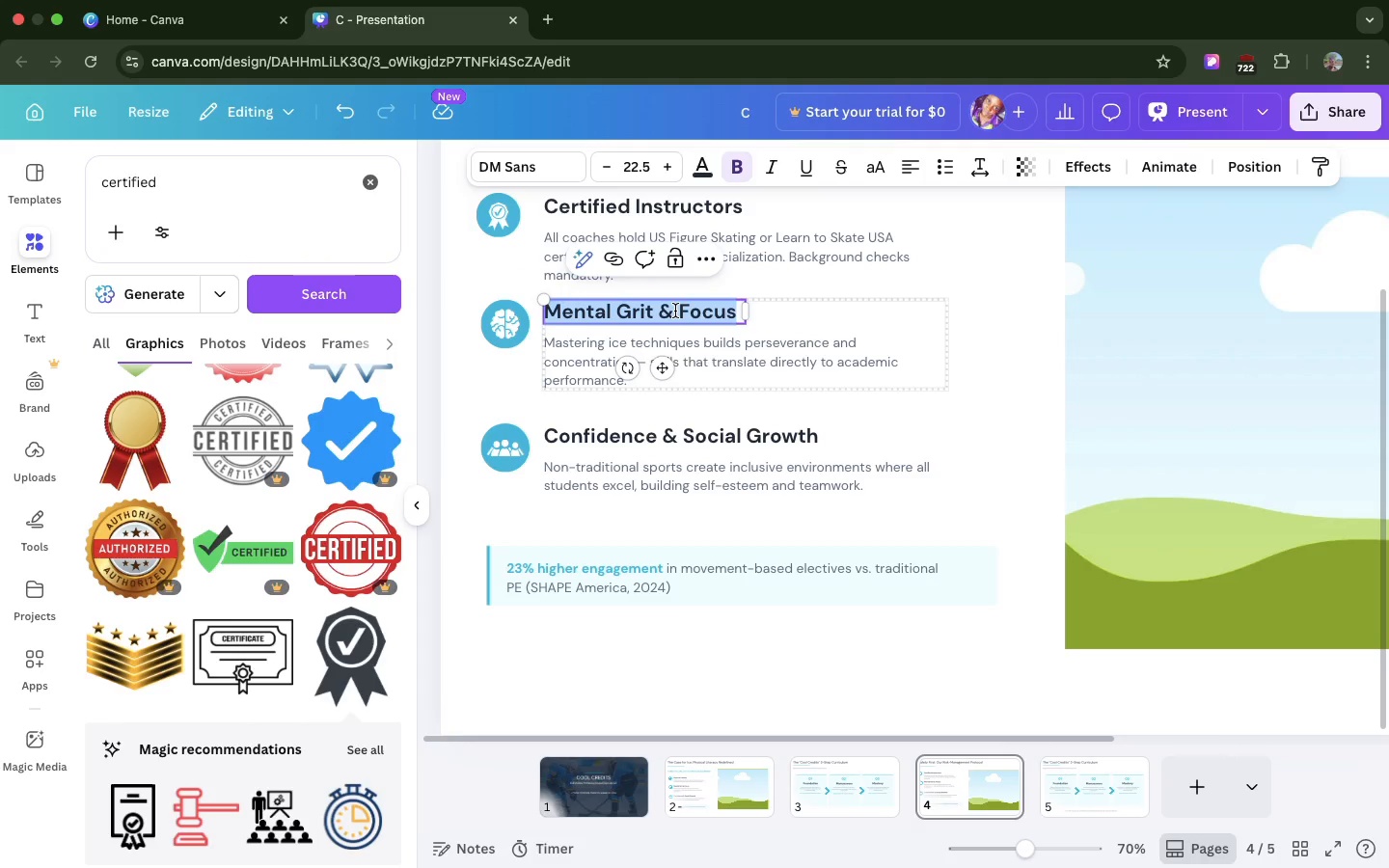 
triple_click([675, 311])
 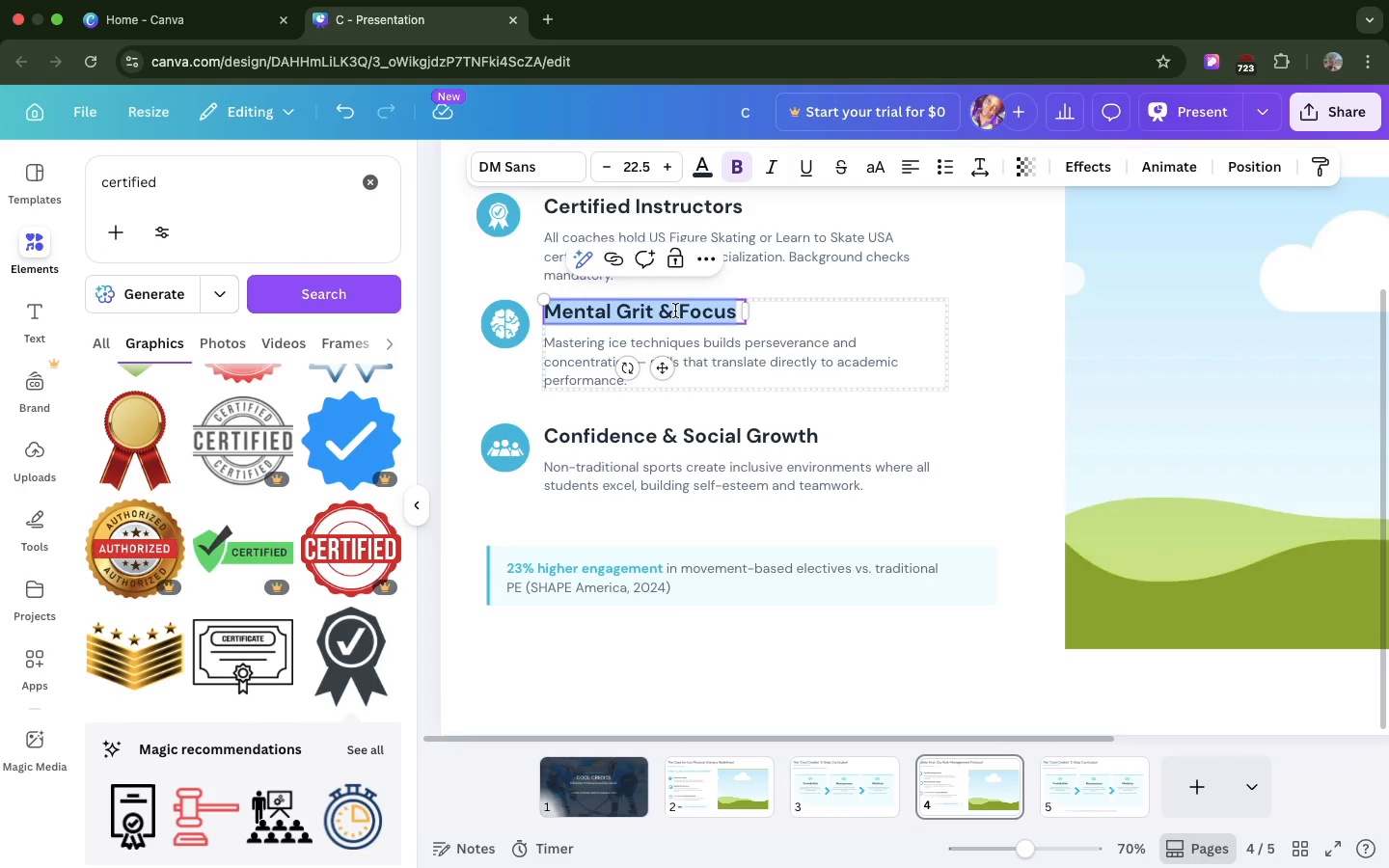 
key(Meta+V)
 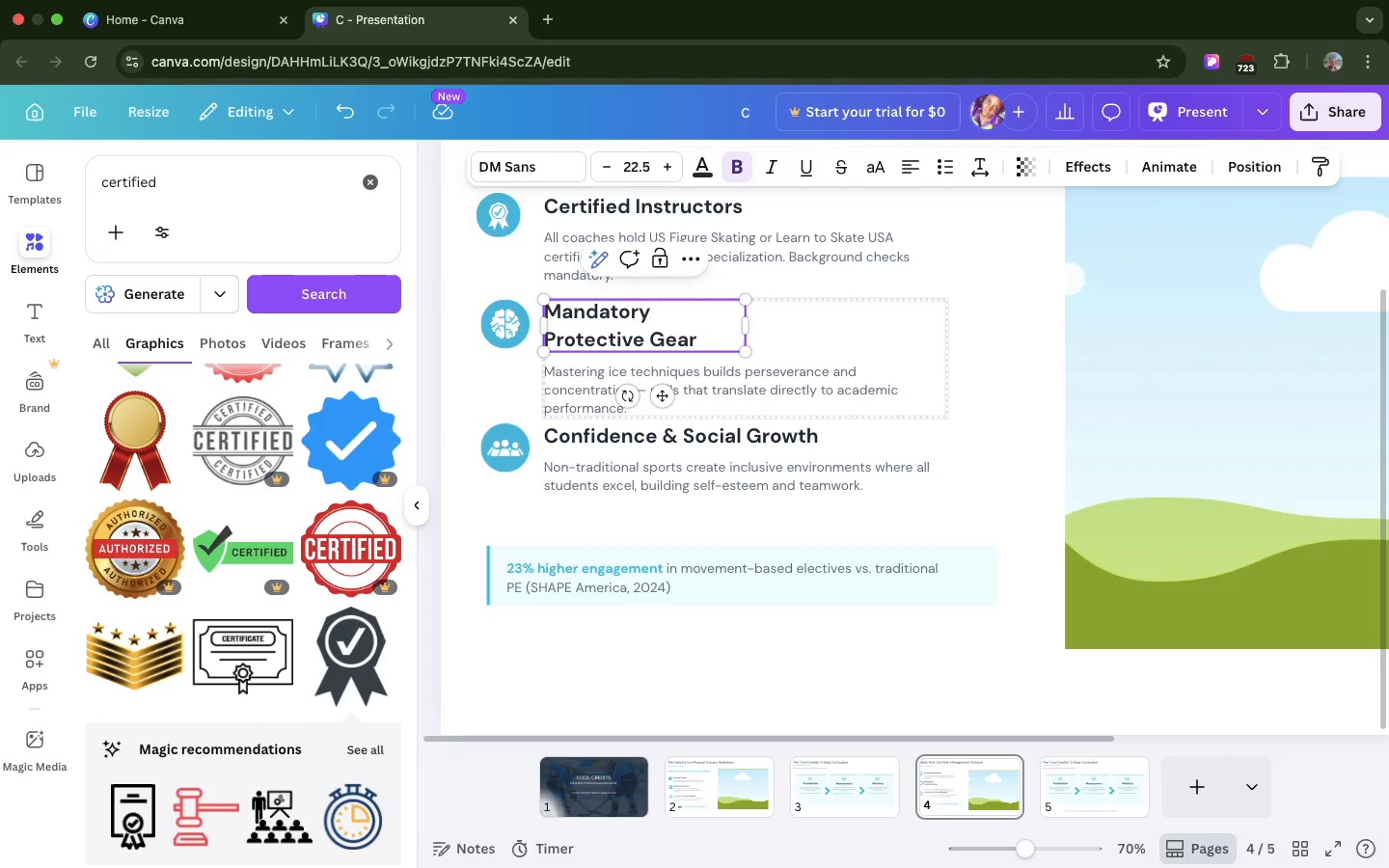 
key(Backspace)
 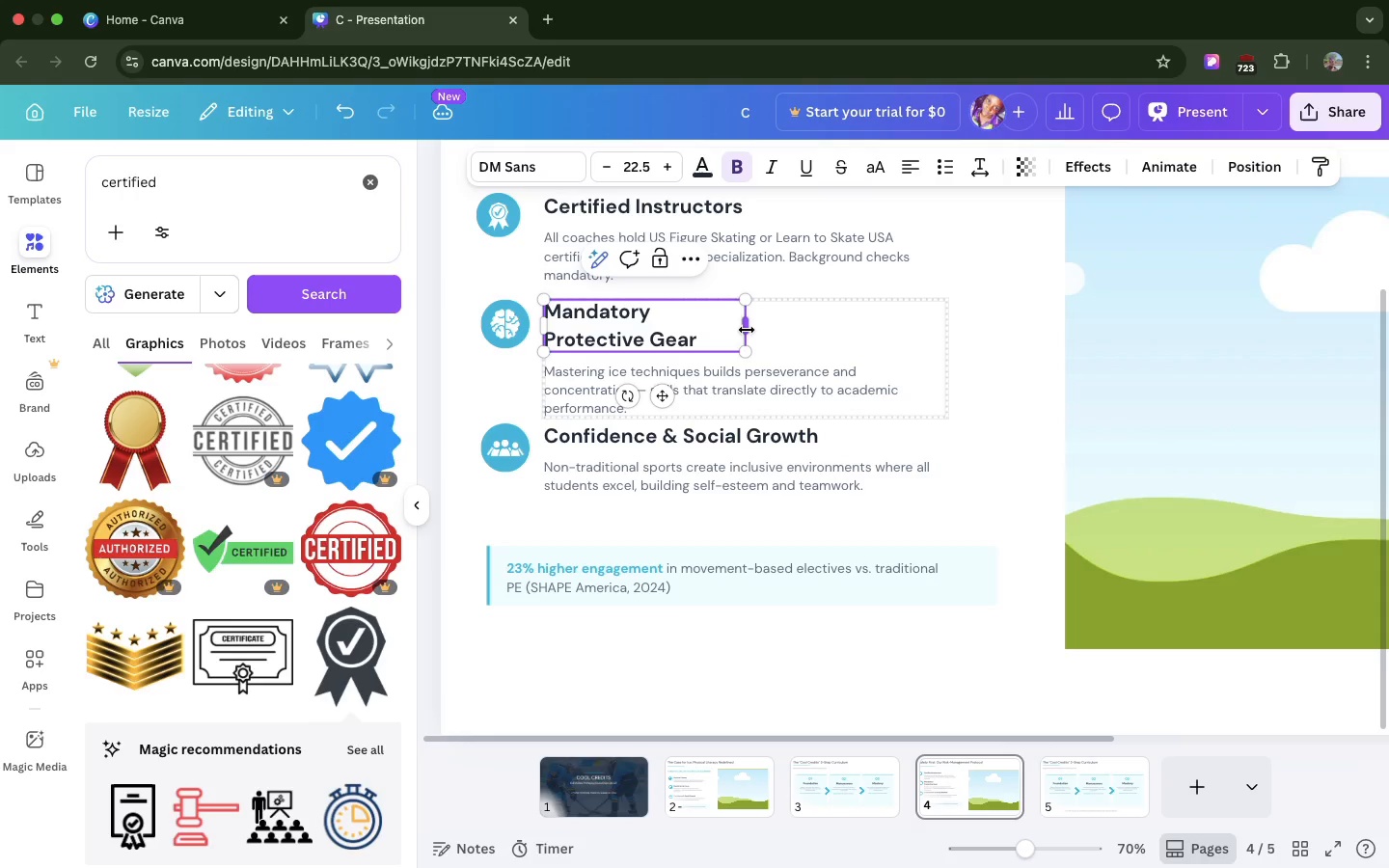 
left_click_drag(start_coordinate=[746, 330], to_coordinate=[818, 319])
 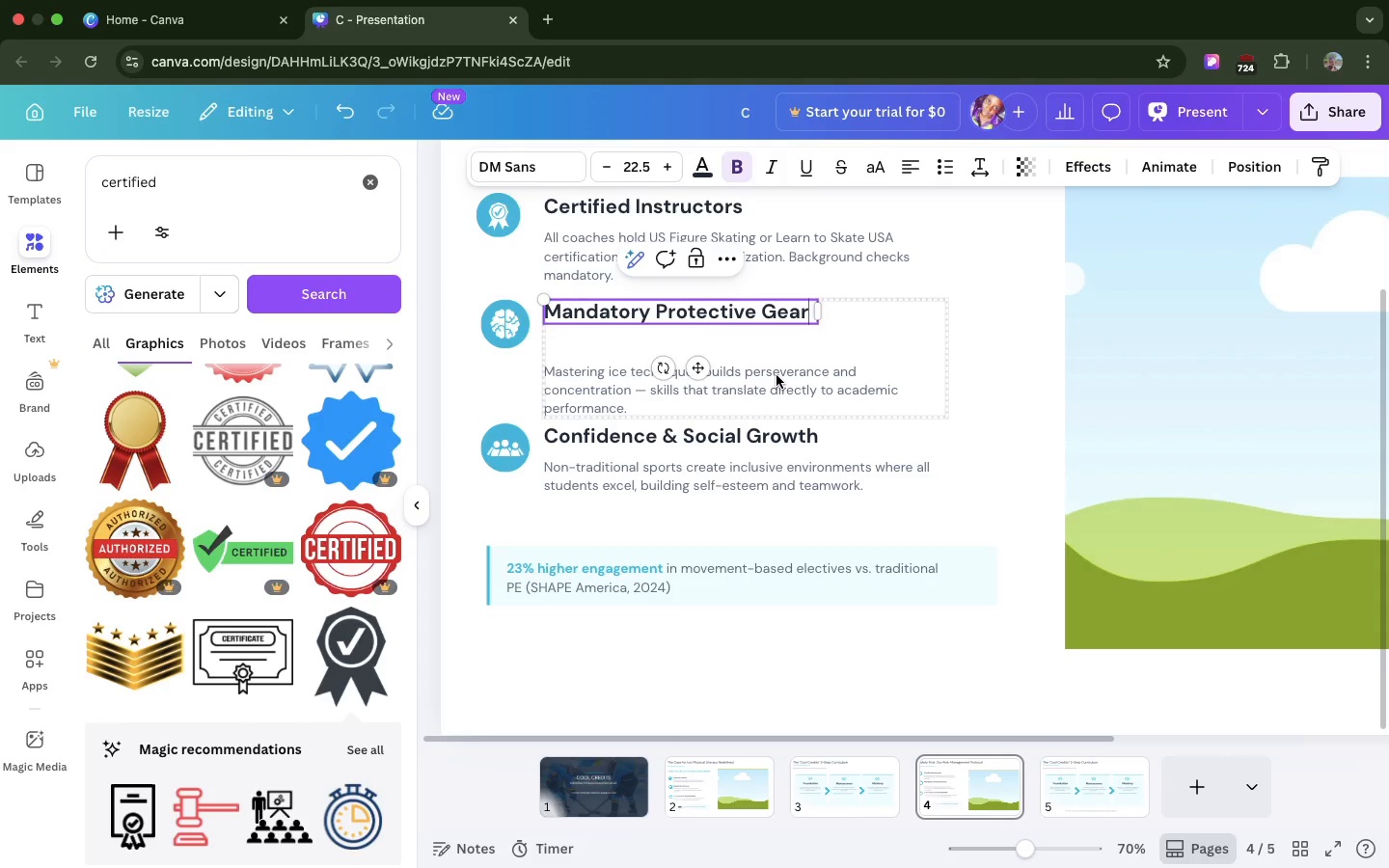 
left_click([776, 375])
 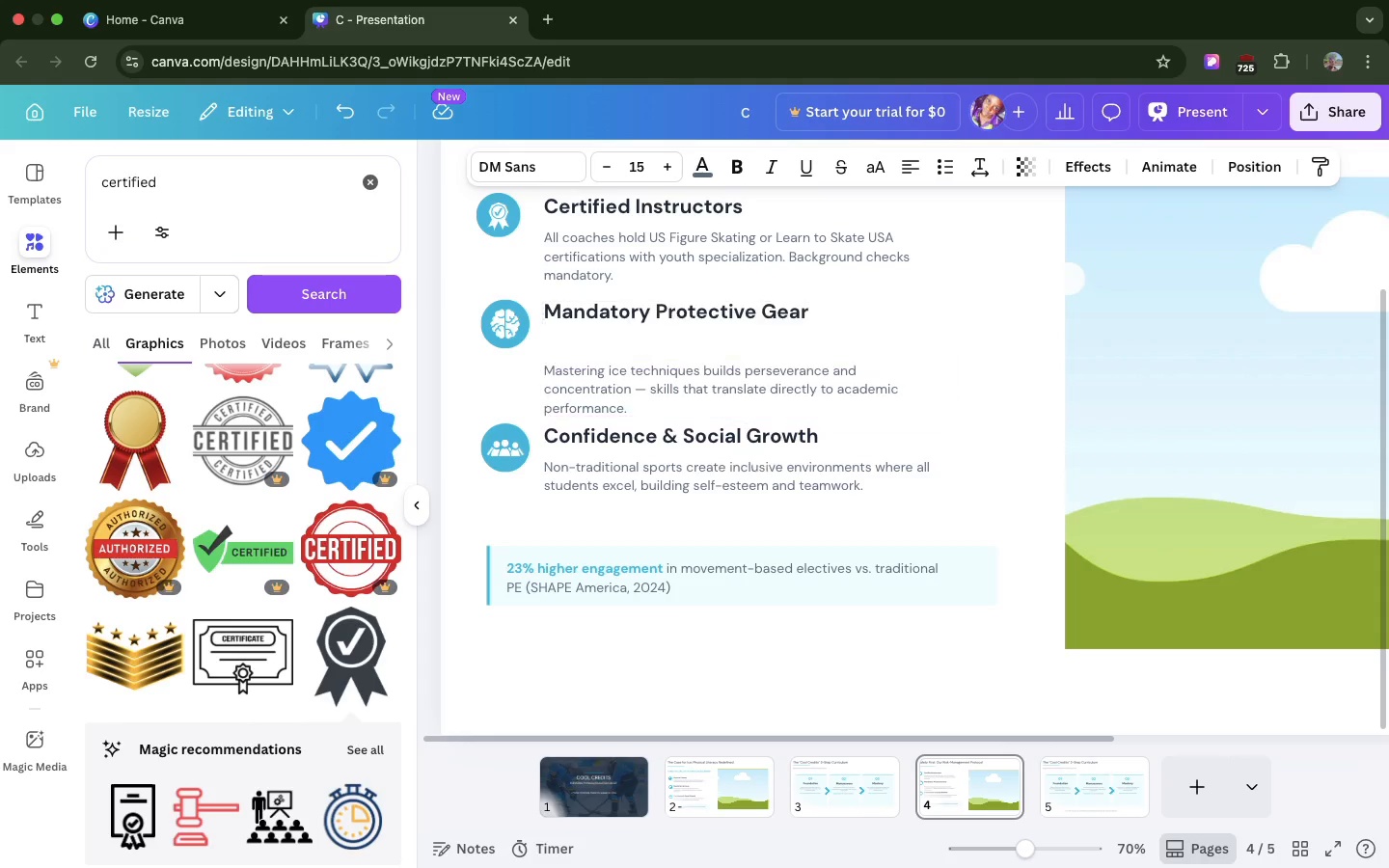 
hold_key(key=ArrowUp, duration=1.5)
 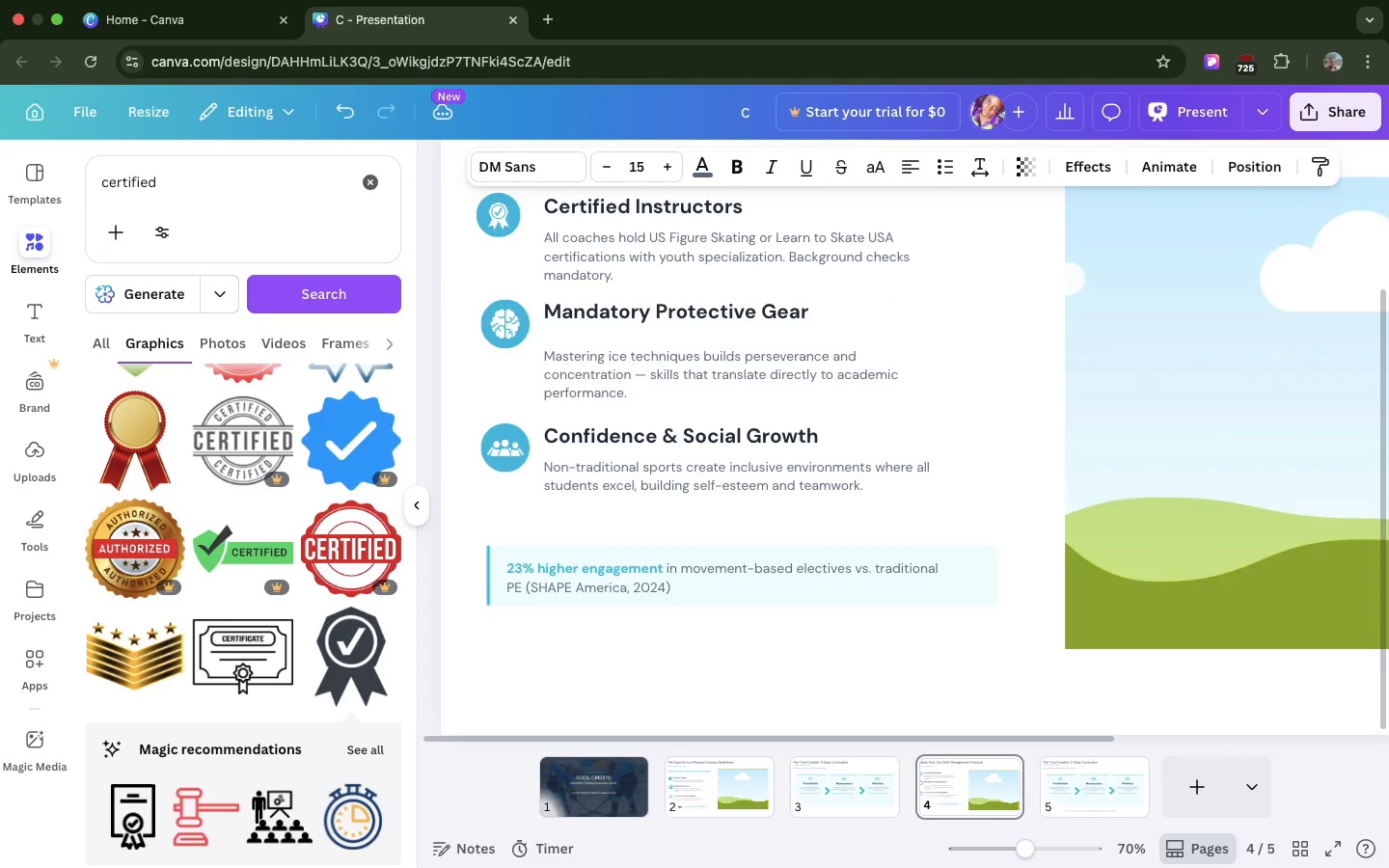 
hold_key(key=ArrowUp, duration=1.5)
 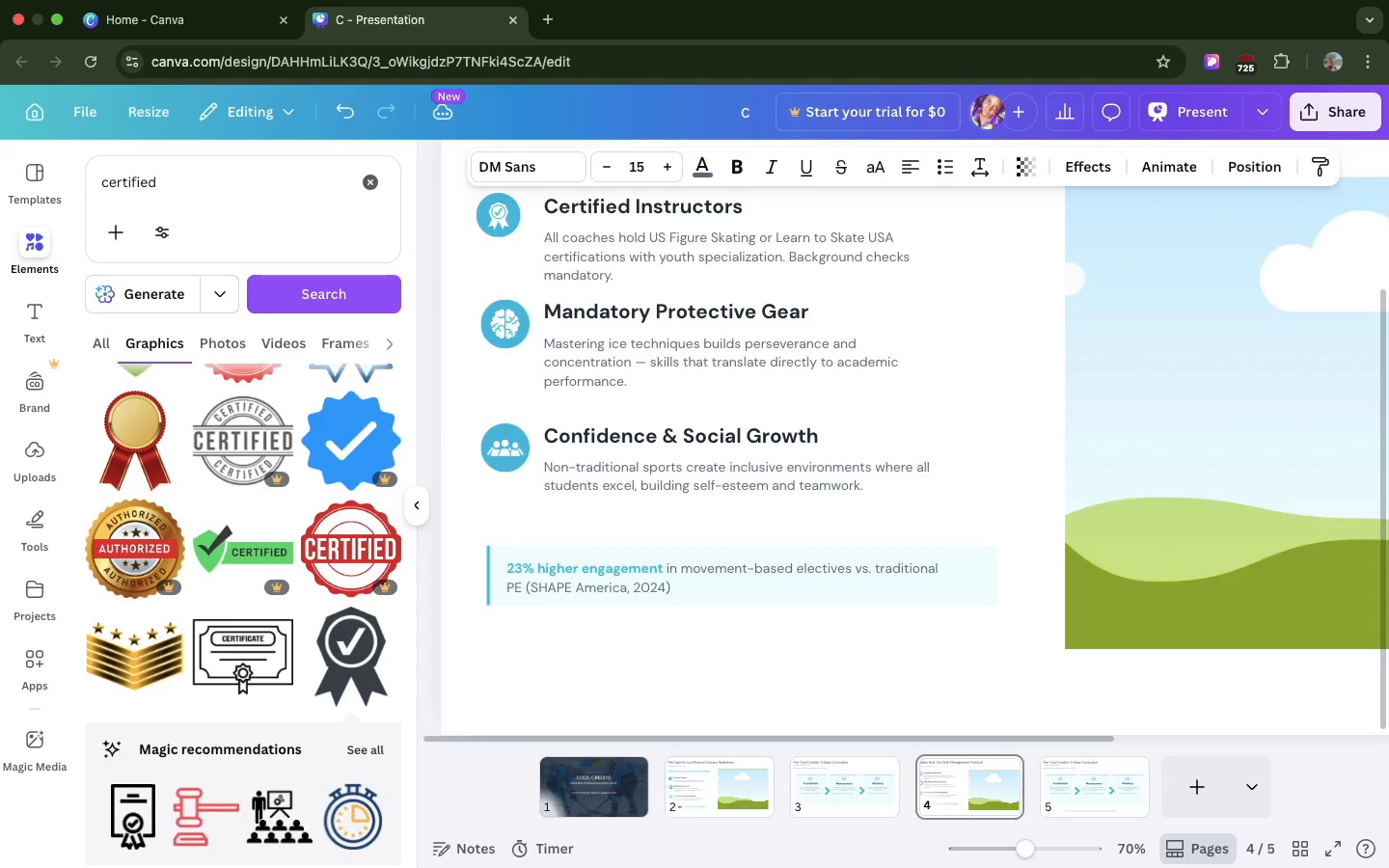 
hold_key(key=ArrowUp, duration=1.5)
 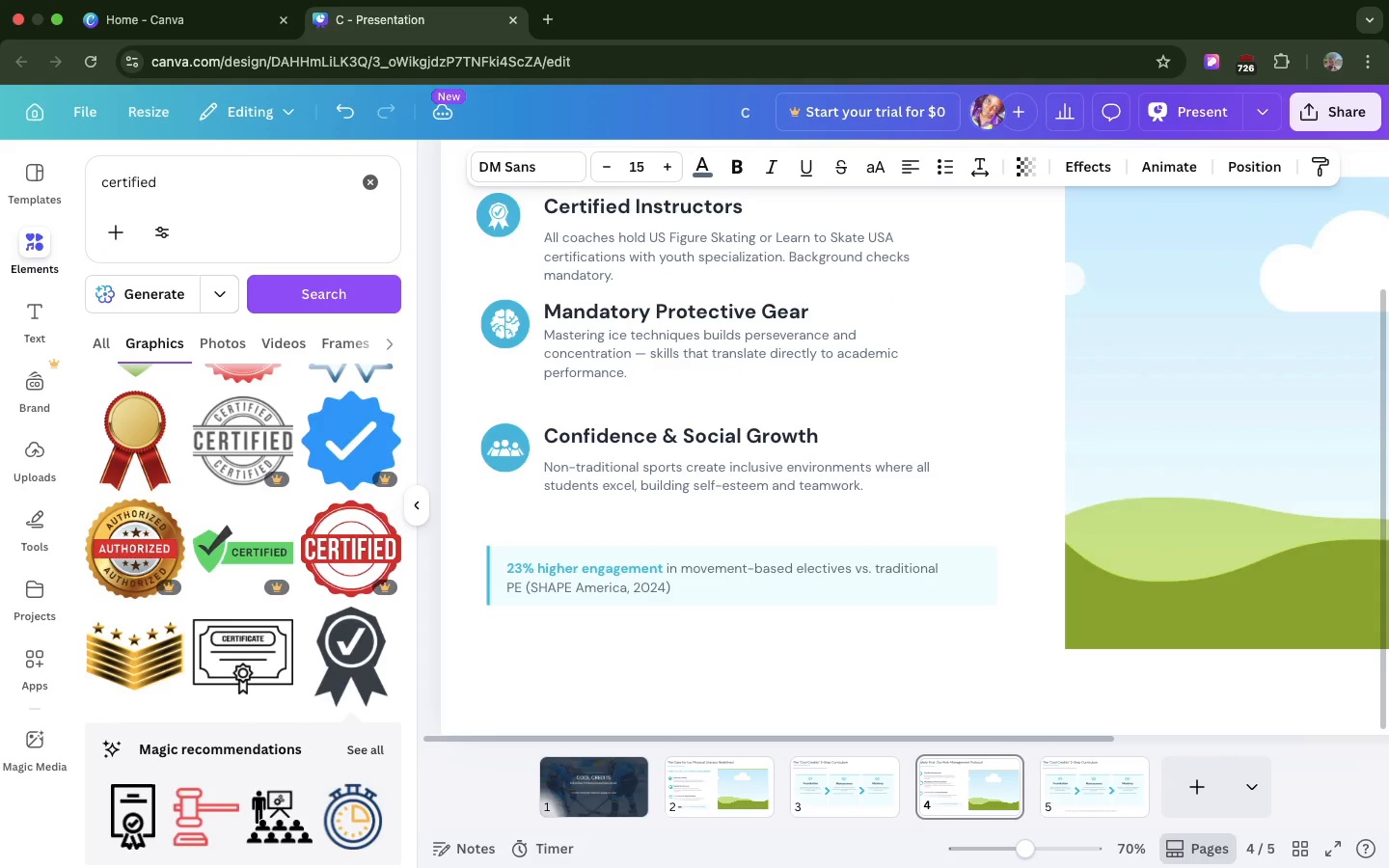 
hold_key(key=ArrowUp, duration=0.37)
 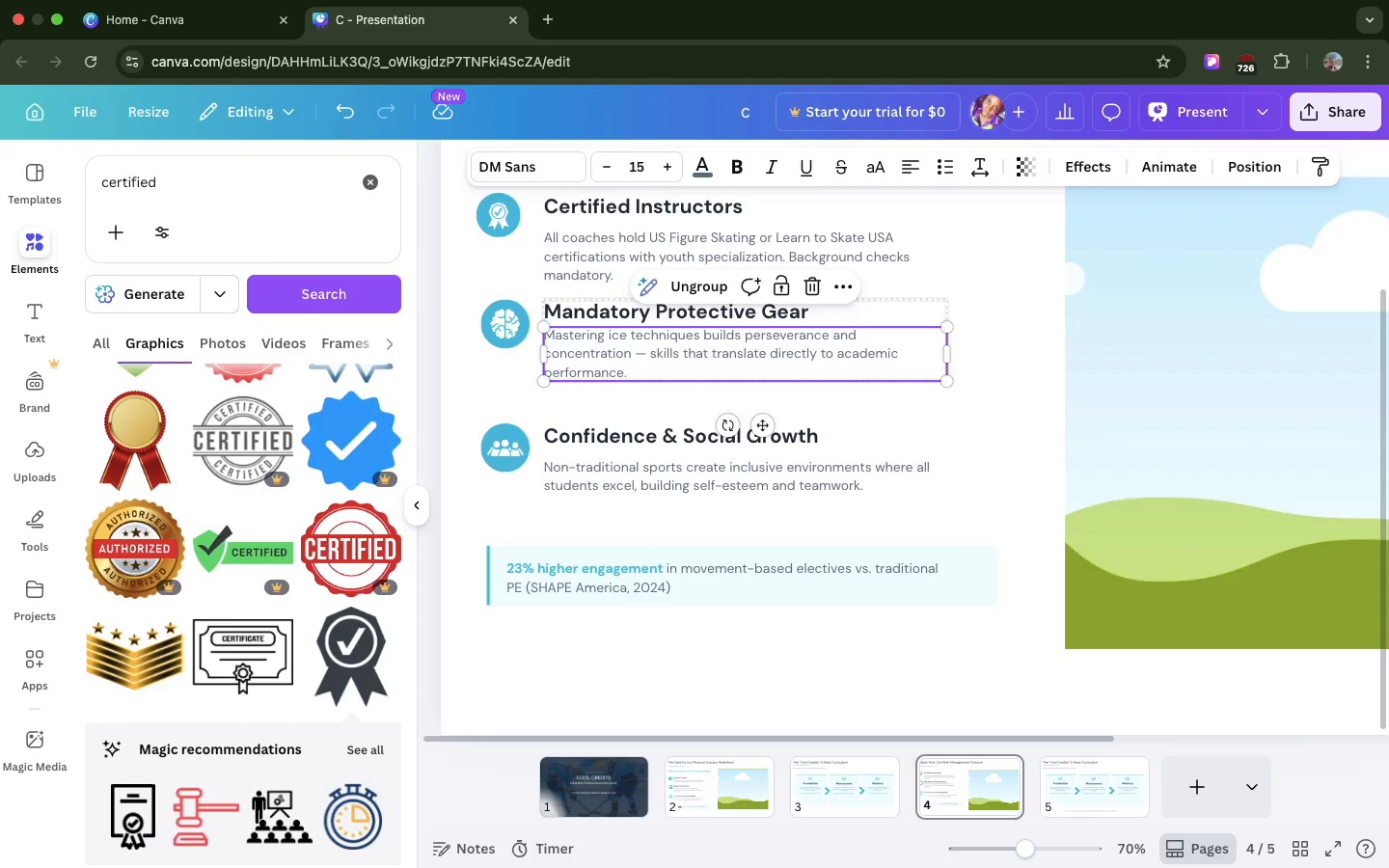 
double_click([720, 335])
 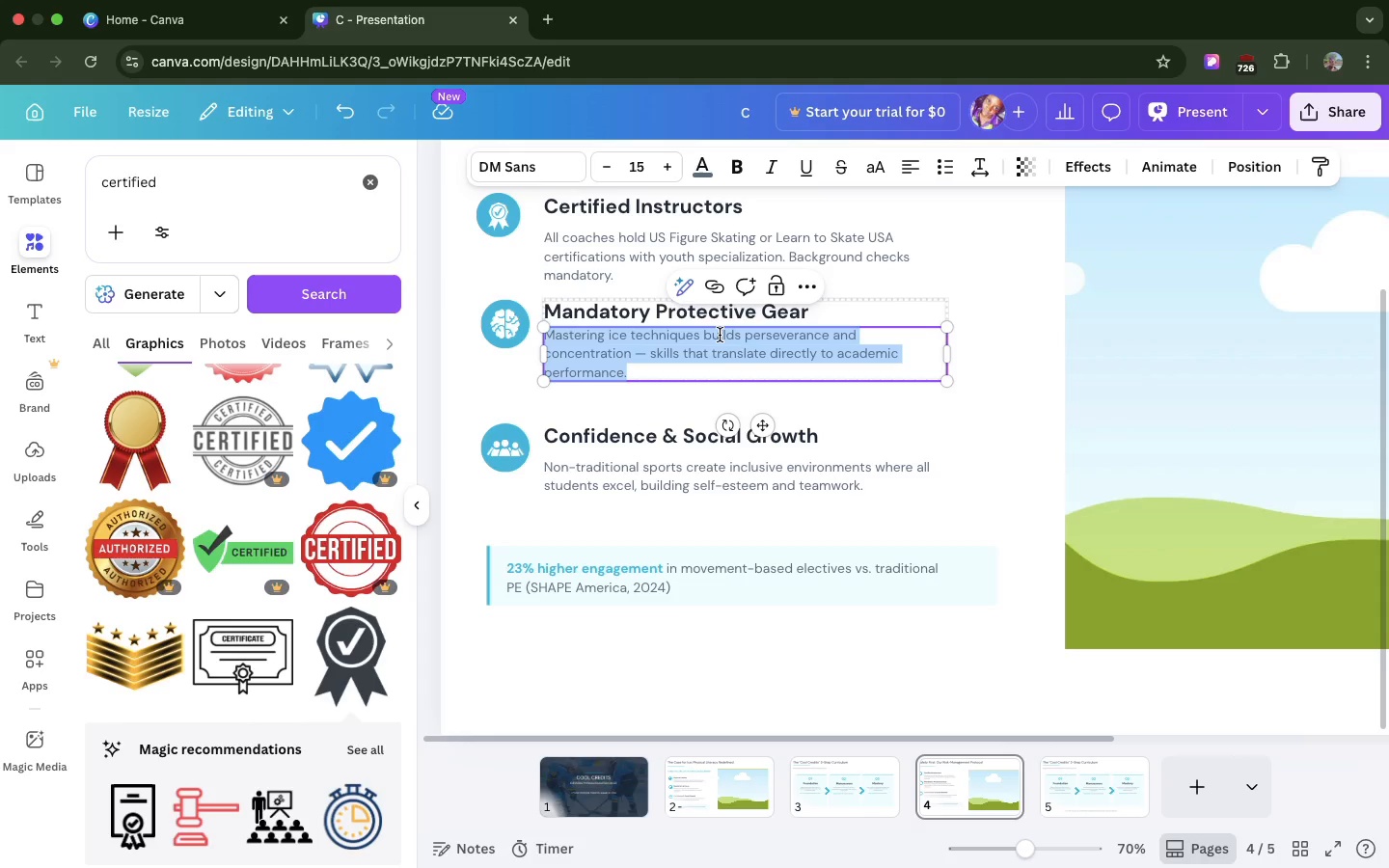 
triple_click([720, 335])
 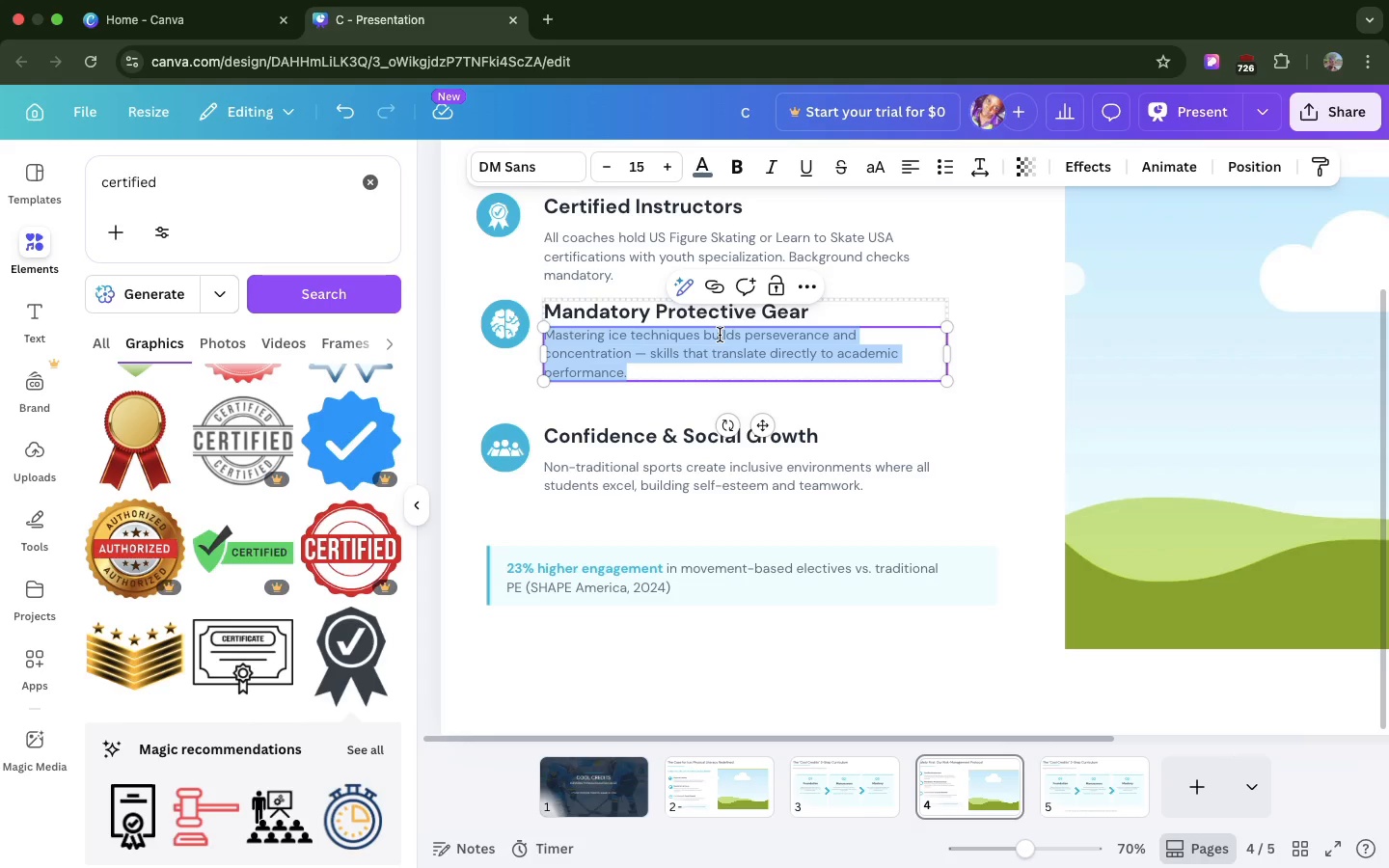 
key(Meta+V)
 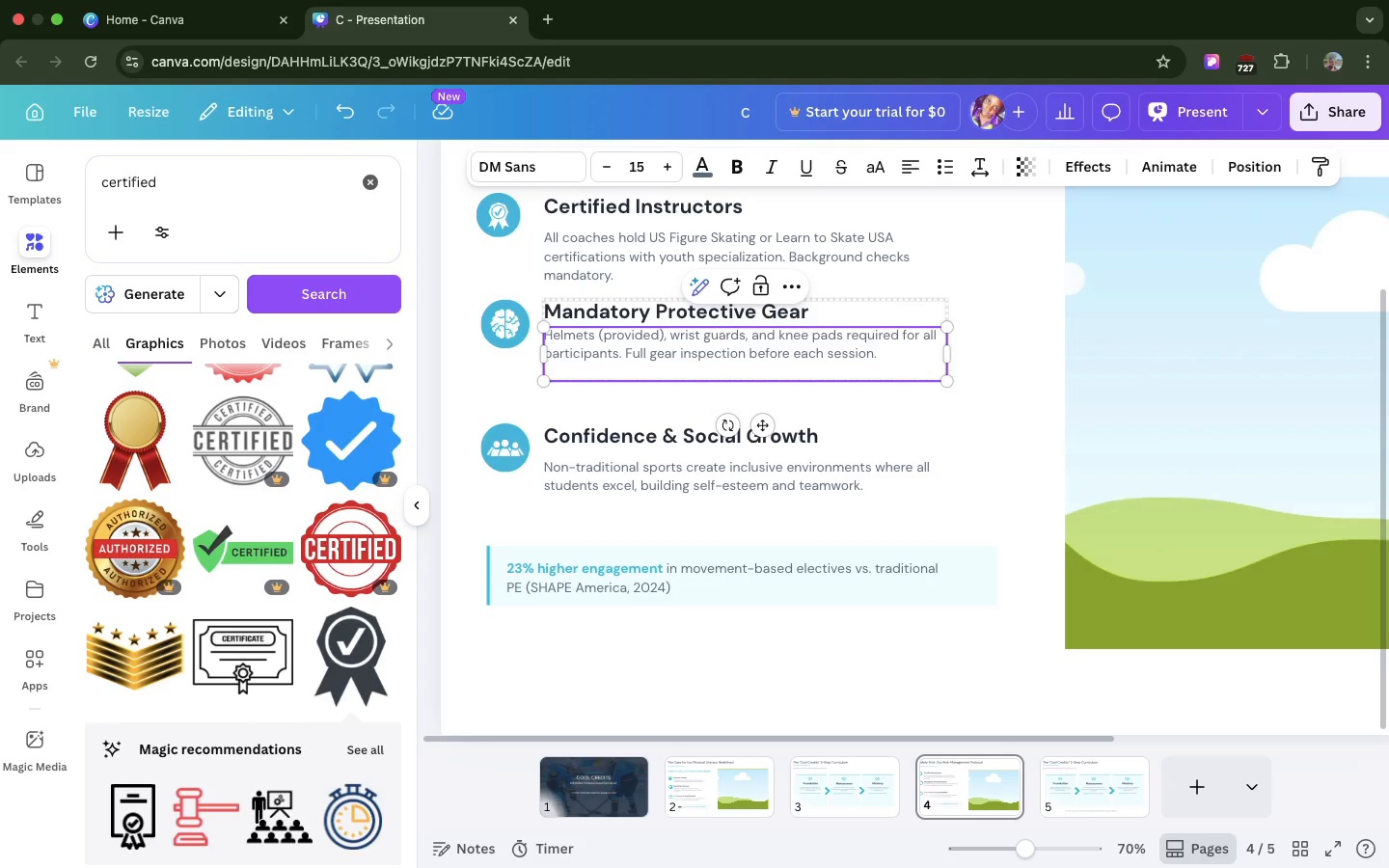 
key(Backspace)
 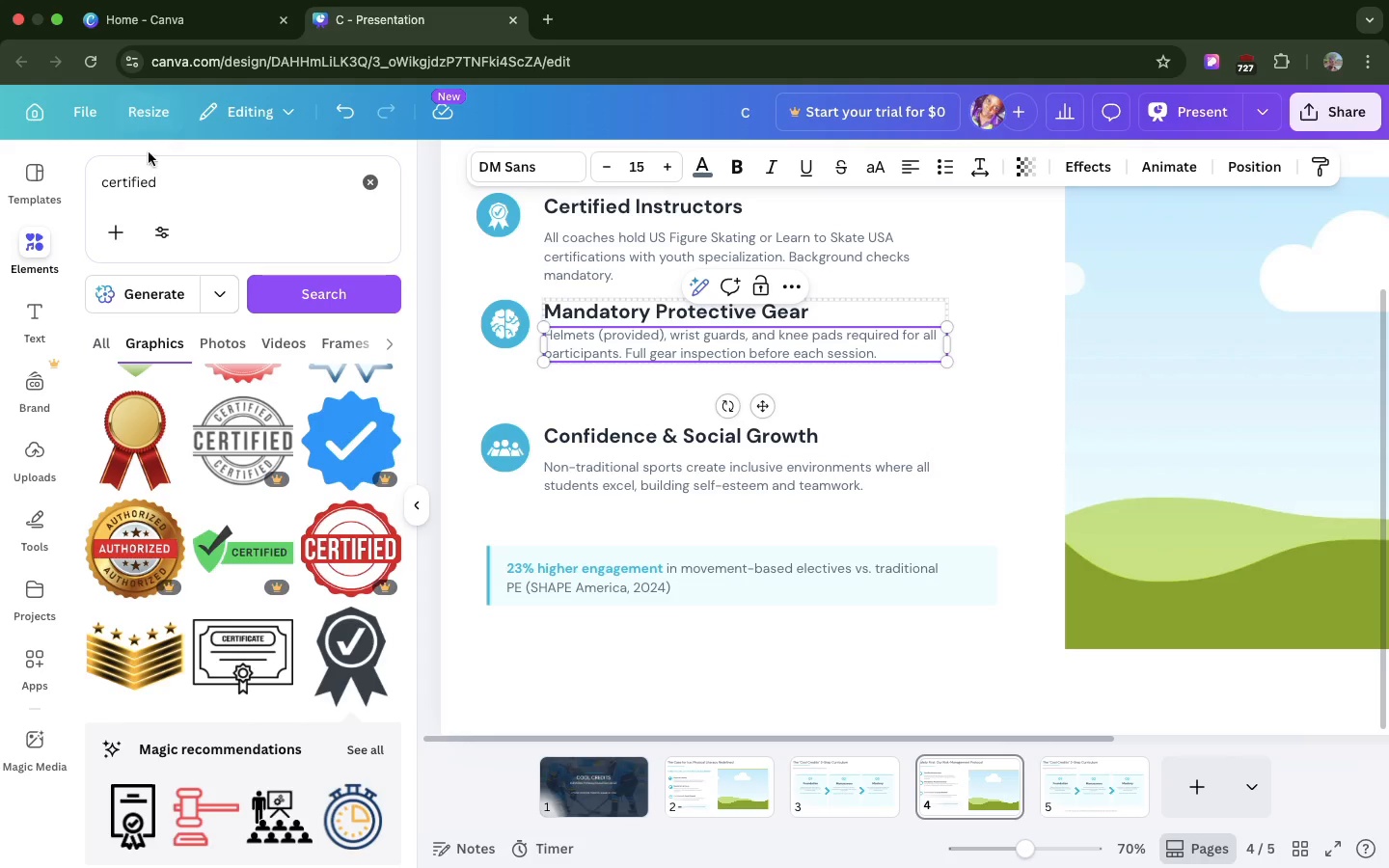 
double_click([139, 180])
 